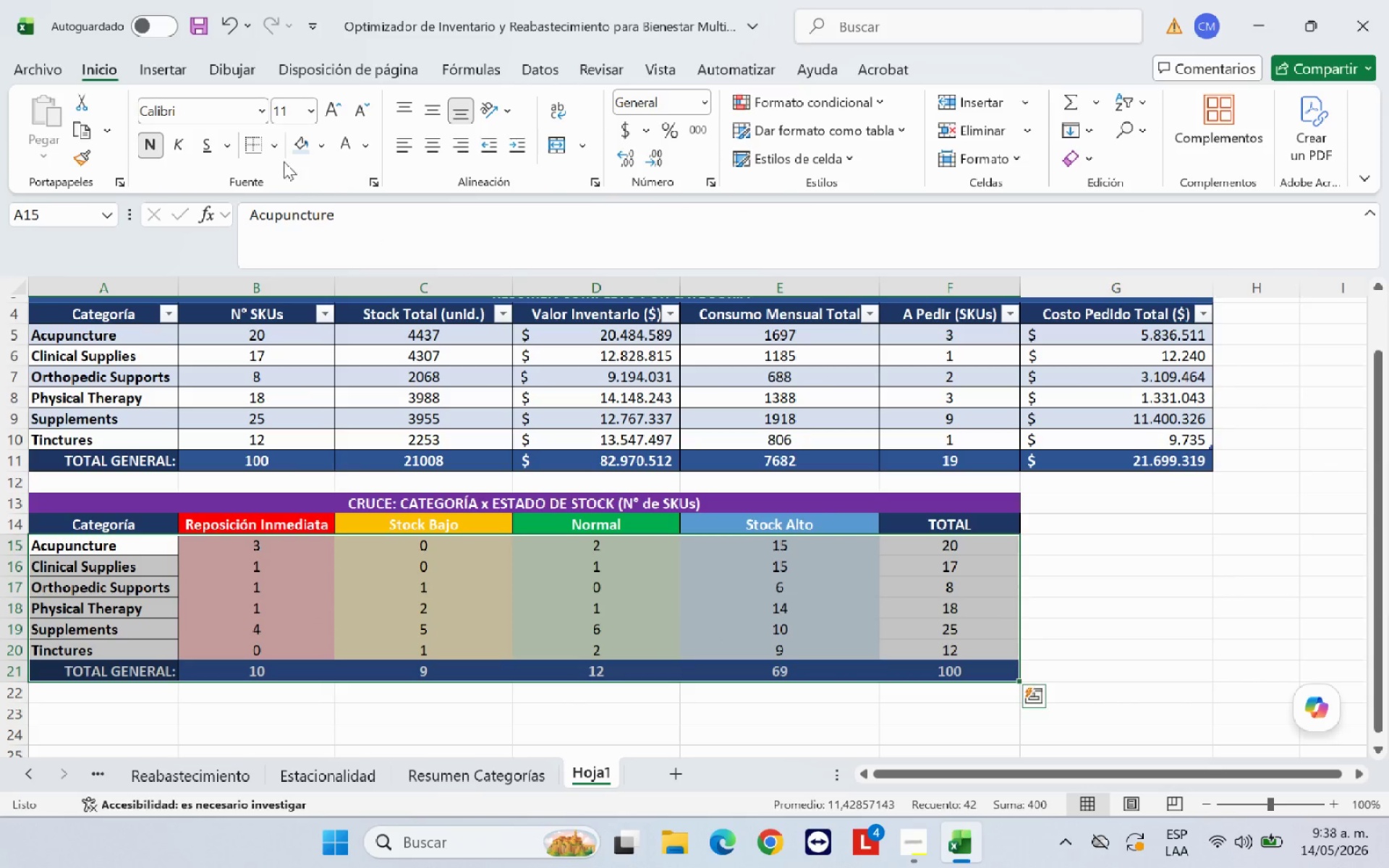 
left_click([279, 154])
 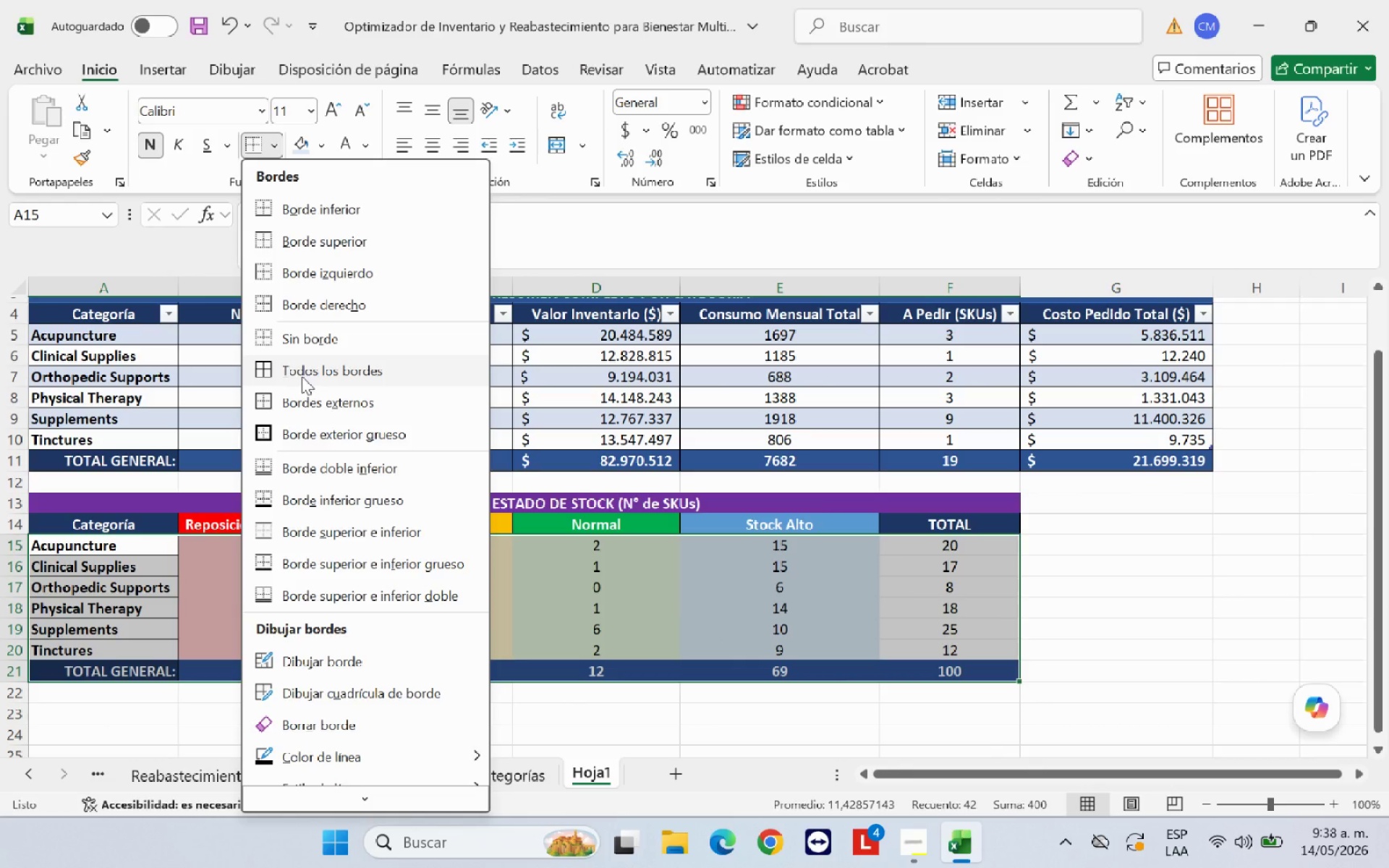 
left_click([302, 376])
 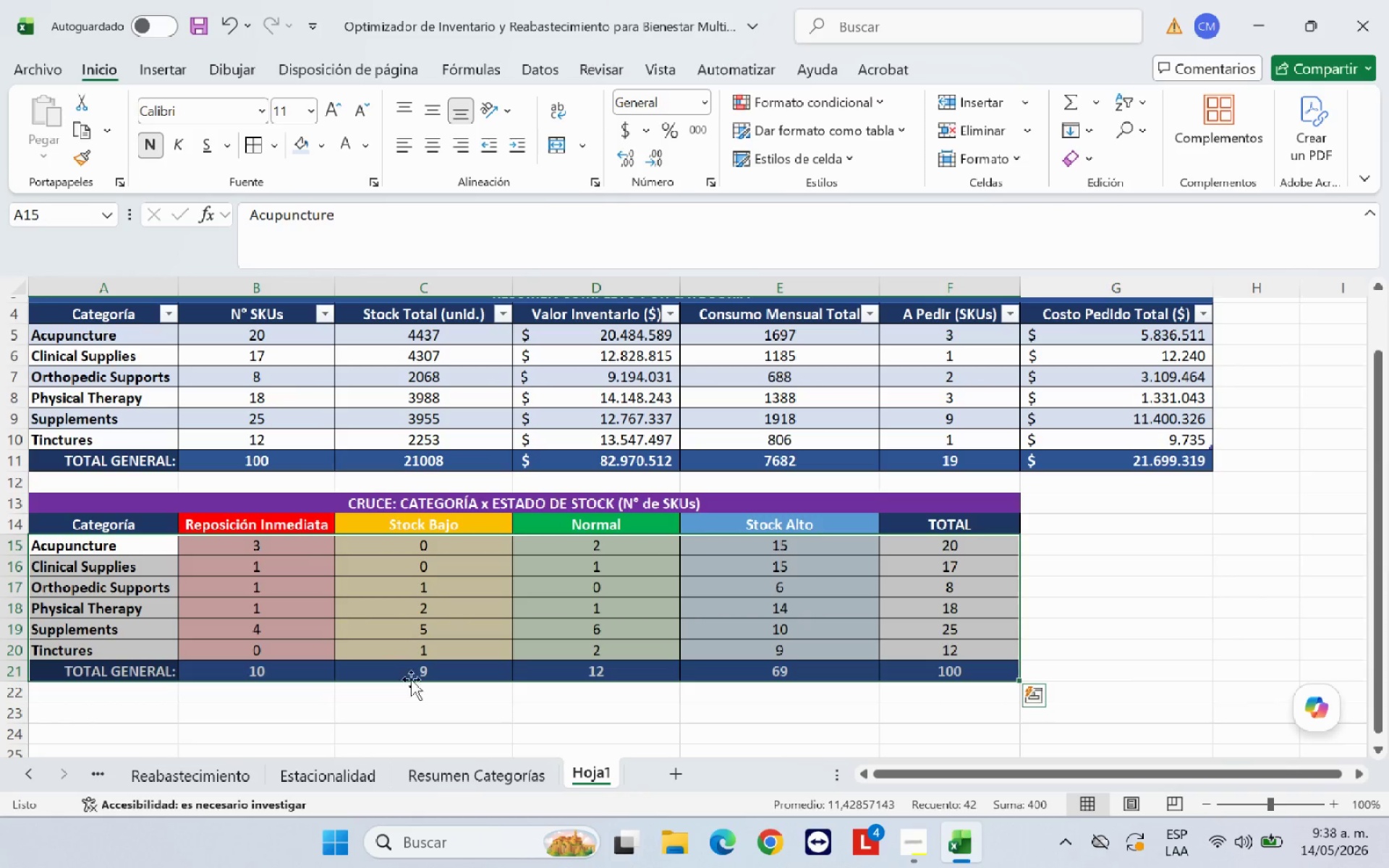 
left_click([422, 705])
 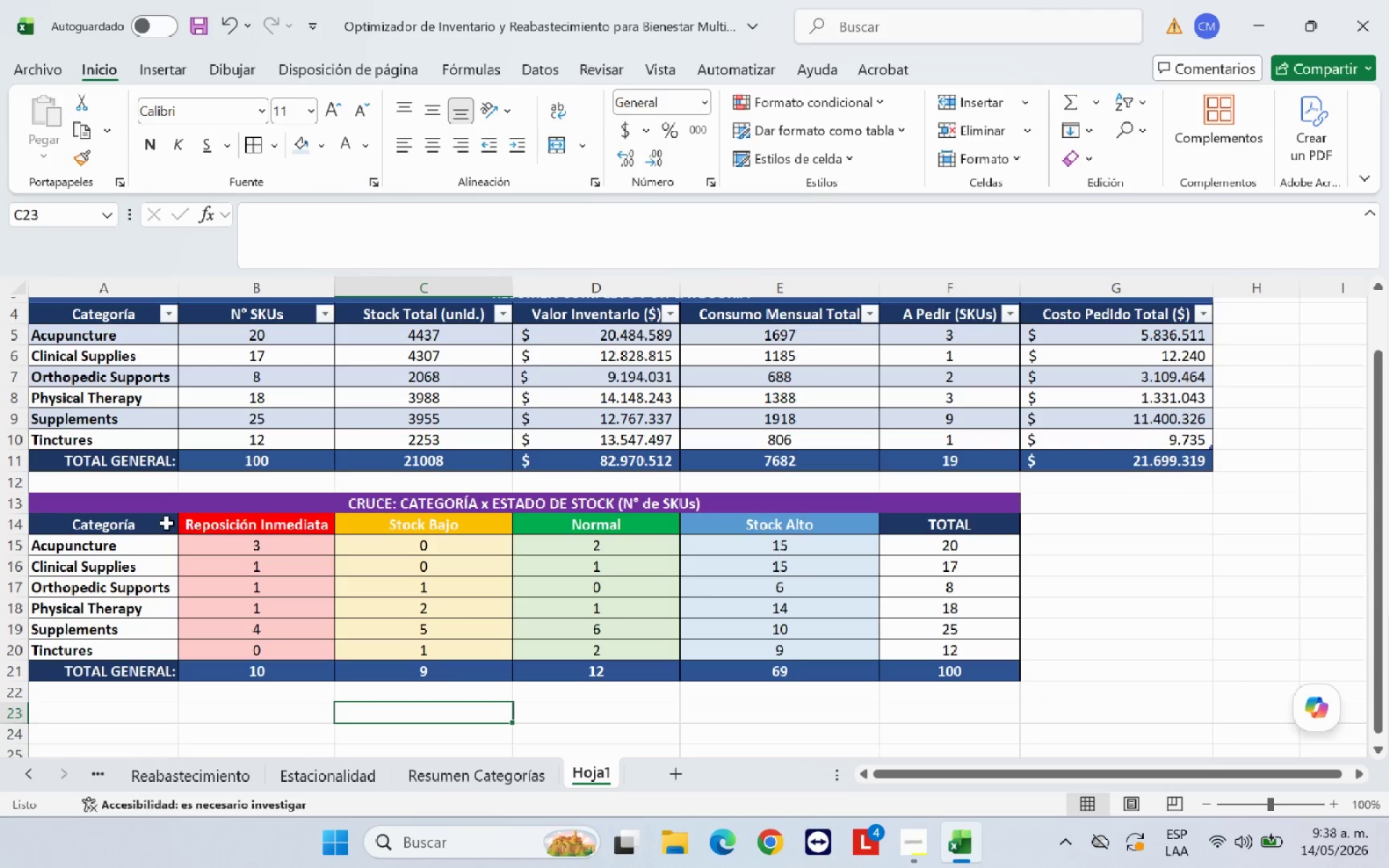 
left_click_drag(start_coordinate=[166, 523], to_coordinate=[936, 670])
 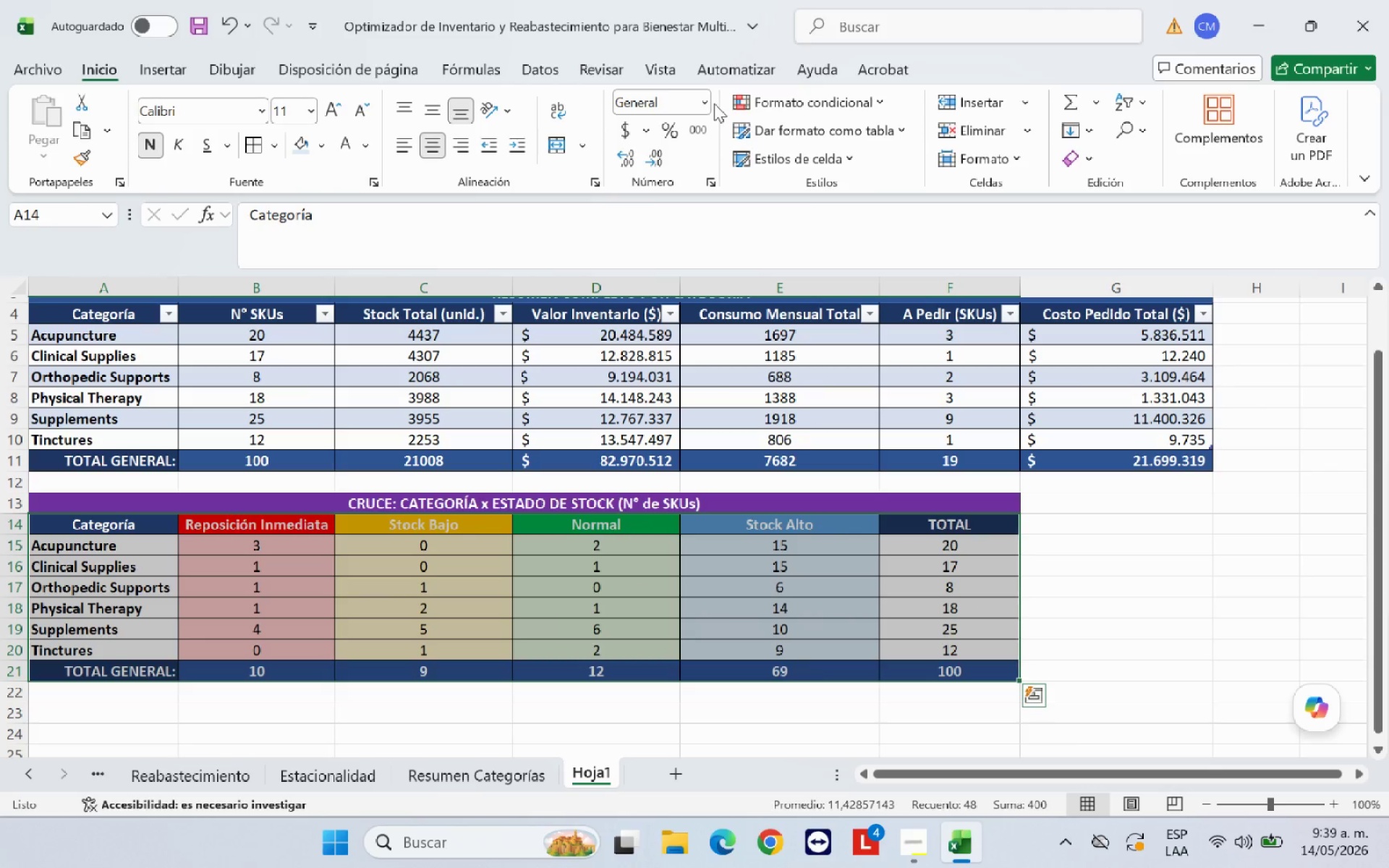 
left_click([752, 122])
 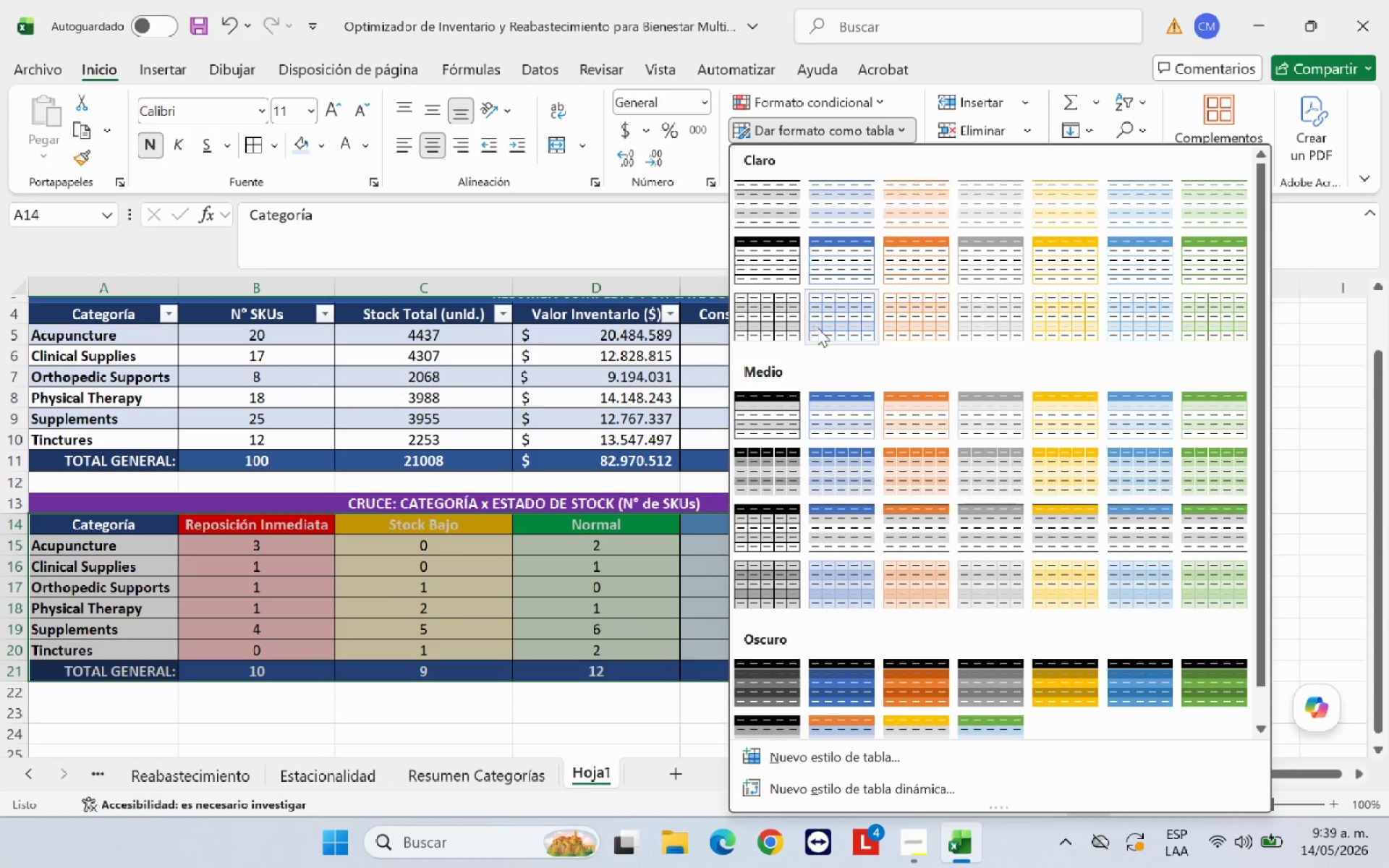 
left_click([839, 328])
 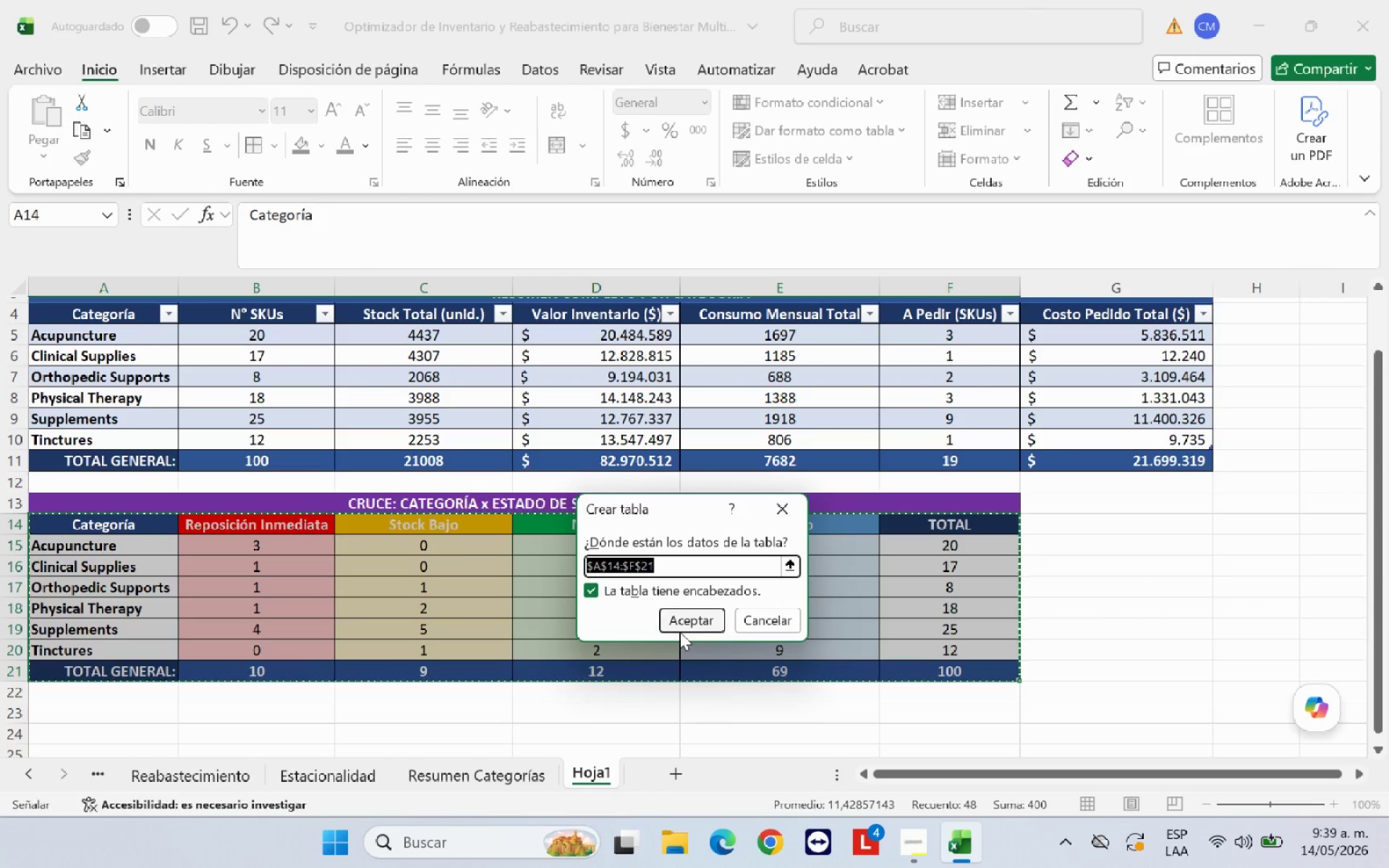 
left_click([691, 624])
 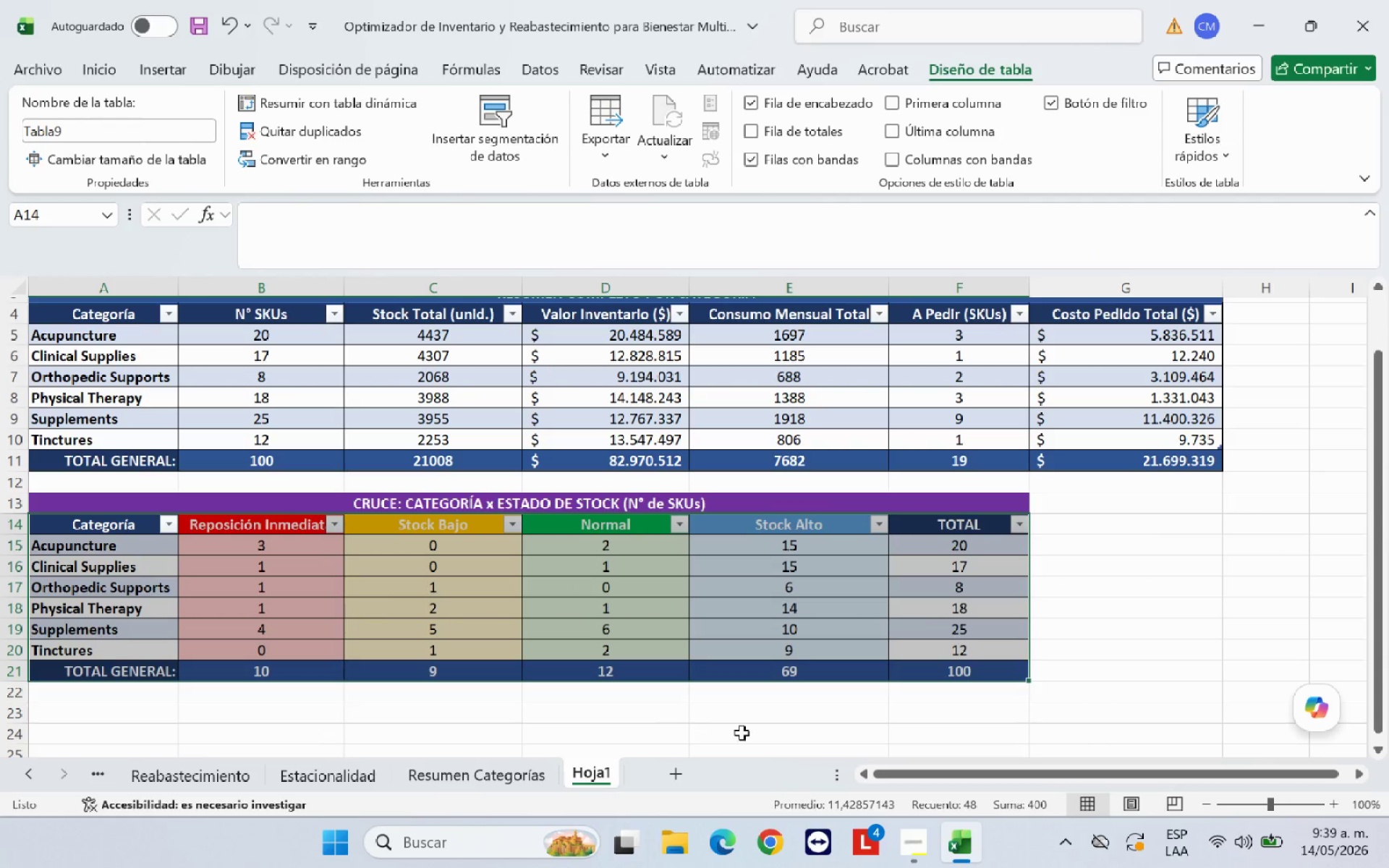 
left_click([761, 712])
 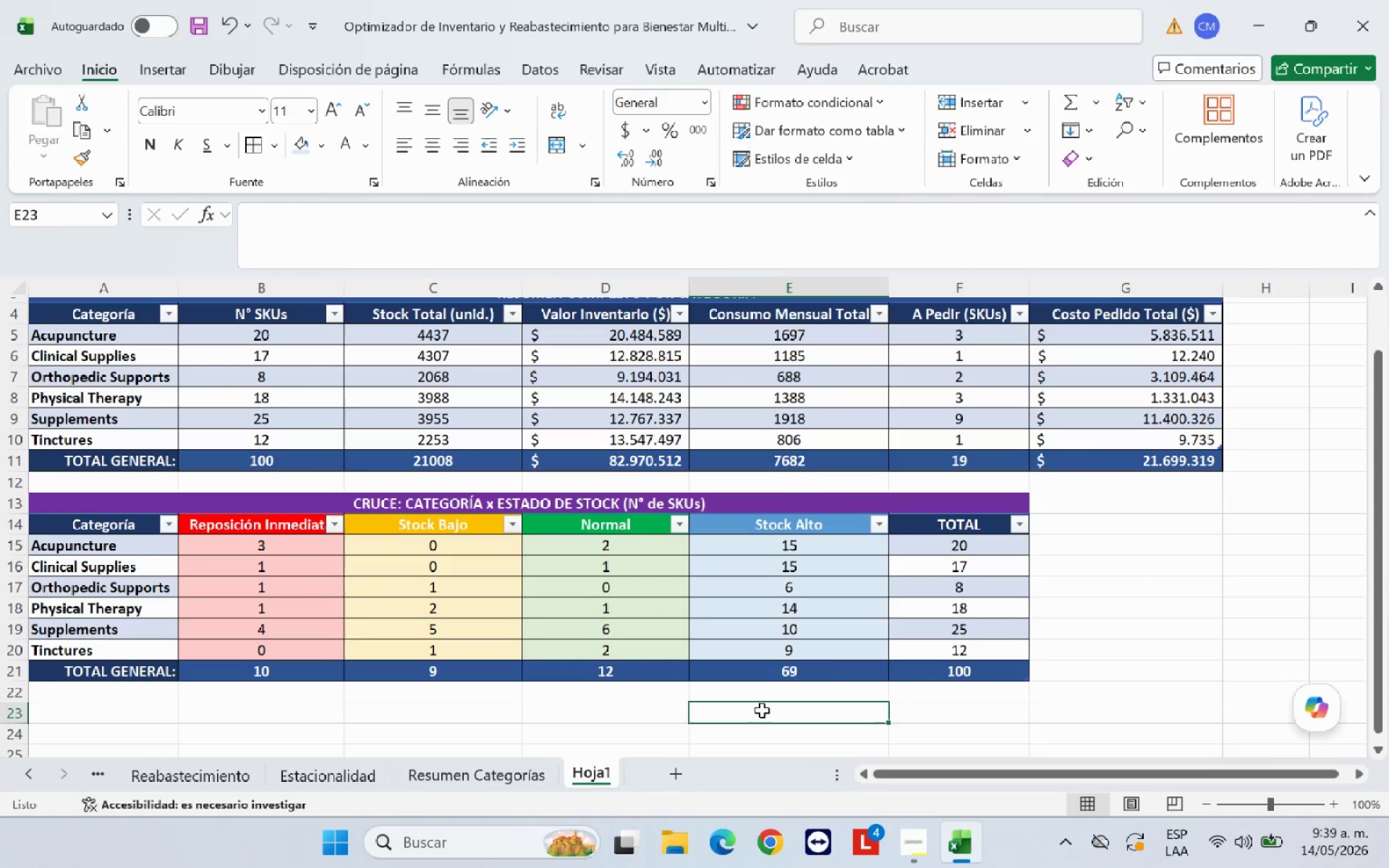 
scroll: coordinate [763, 700], scroll_direction: down, amount: 1.0
 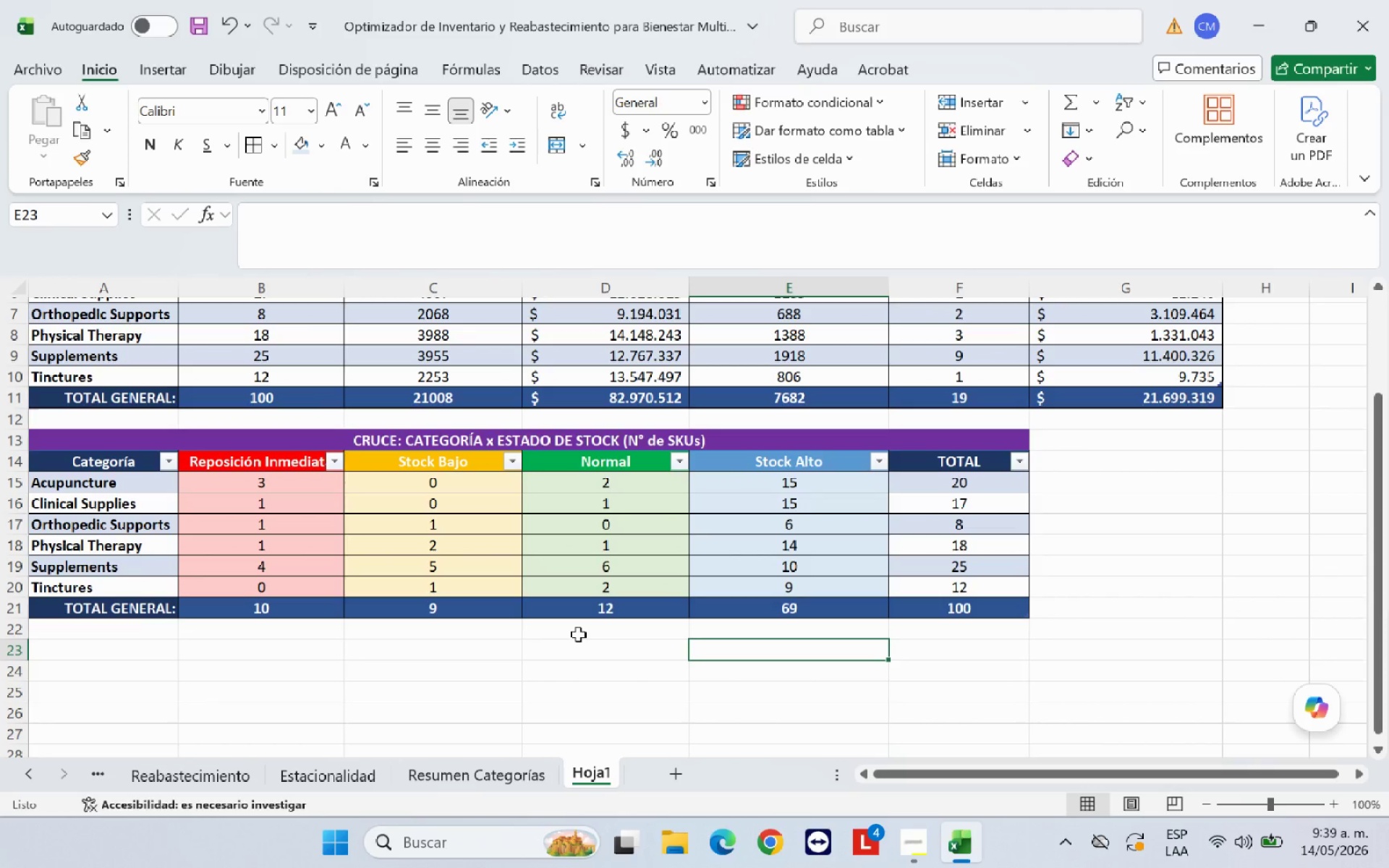 
left_click_drag(start_coordinate=[346, 286], to_coordinate=[368, 281])
 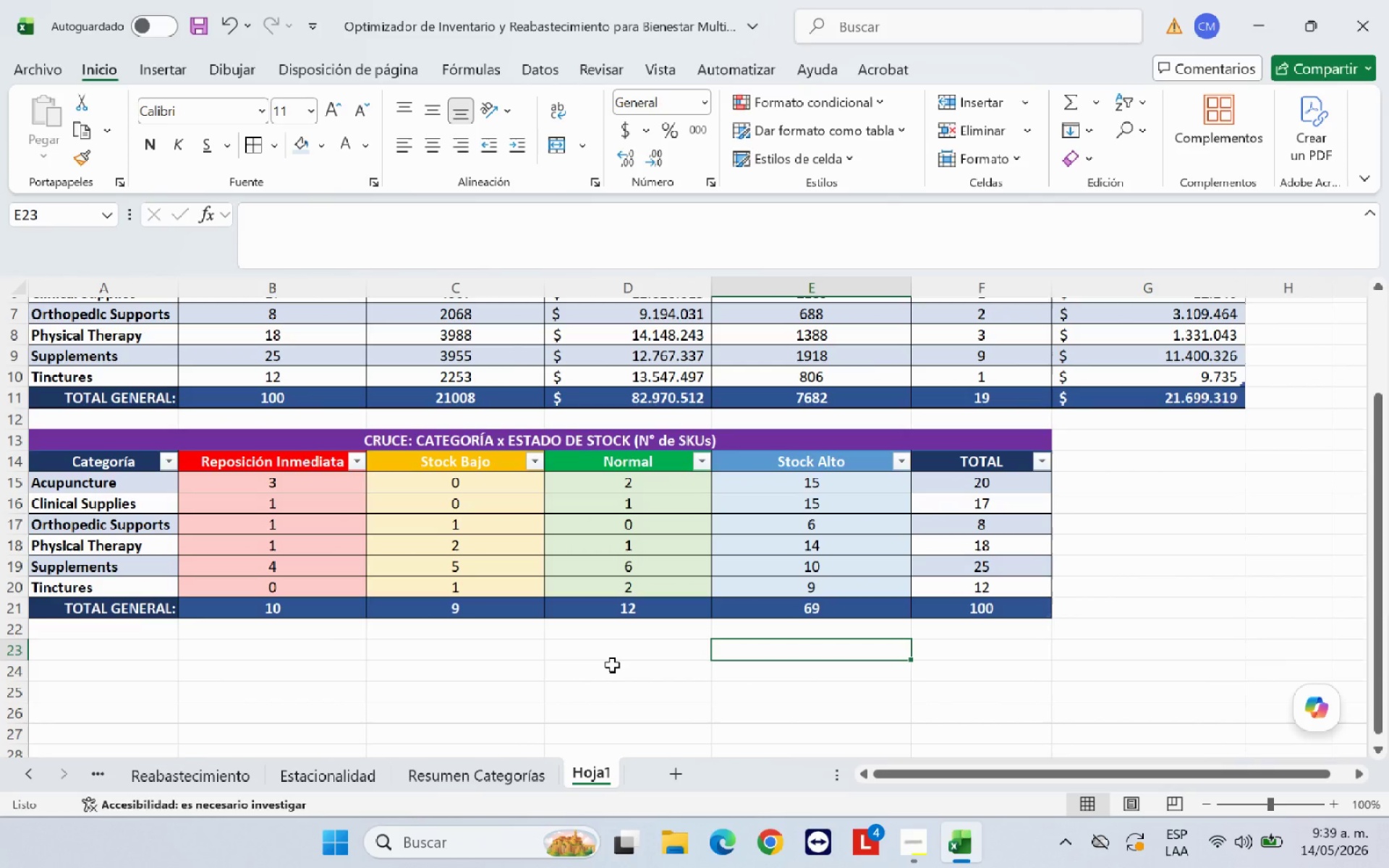 
left_click([612, 665])
 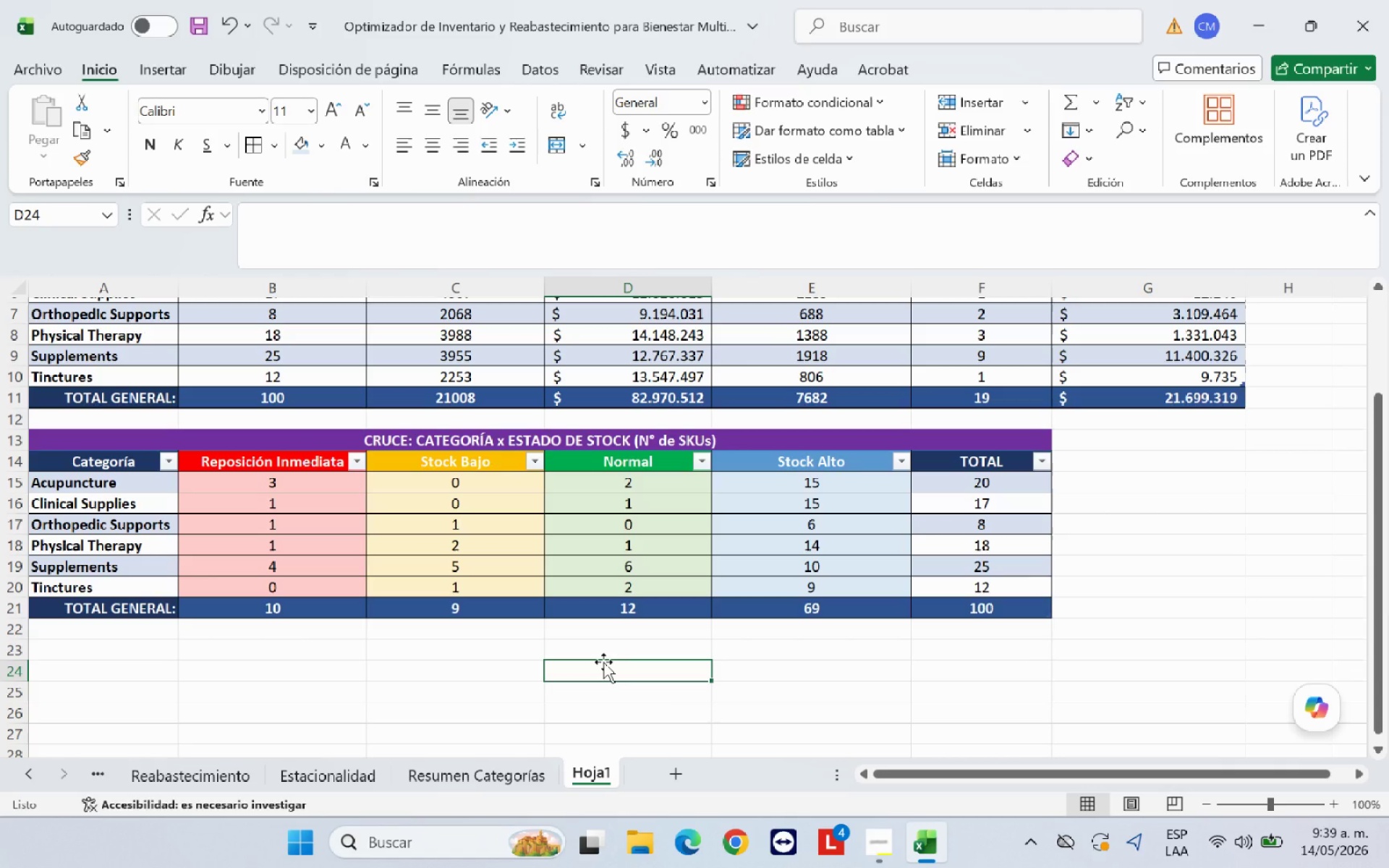 
wait(19.56)
 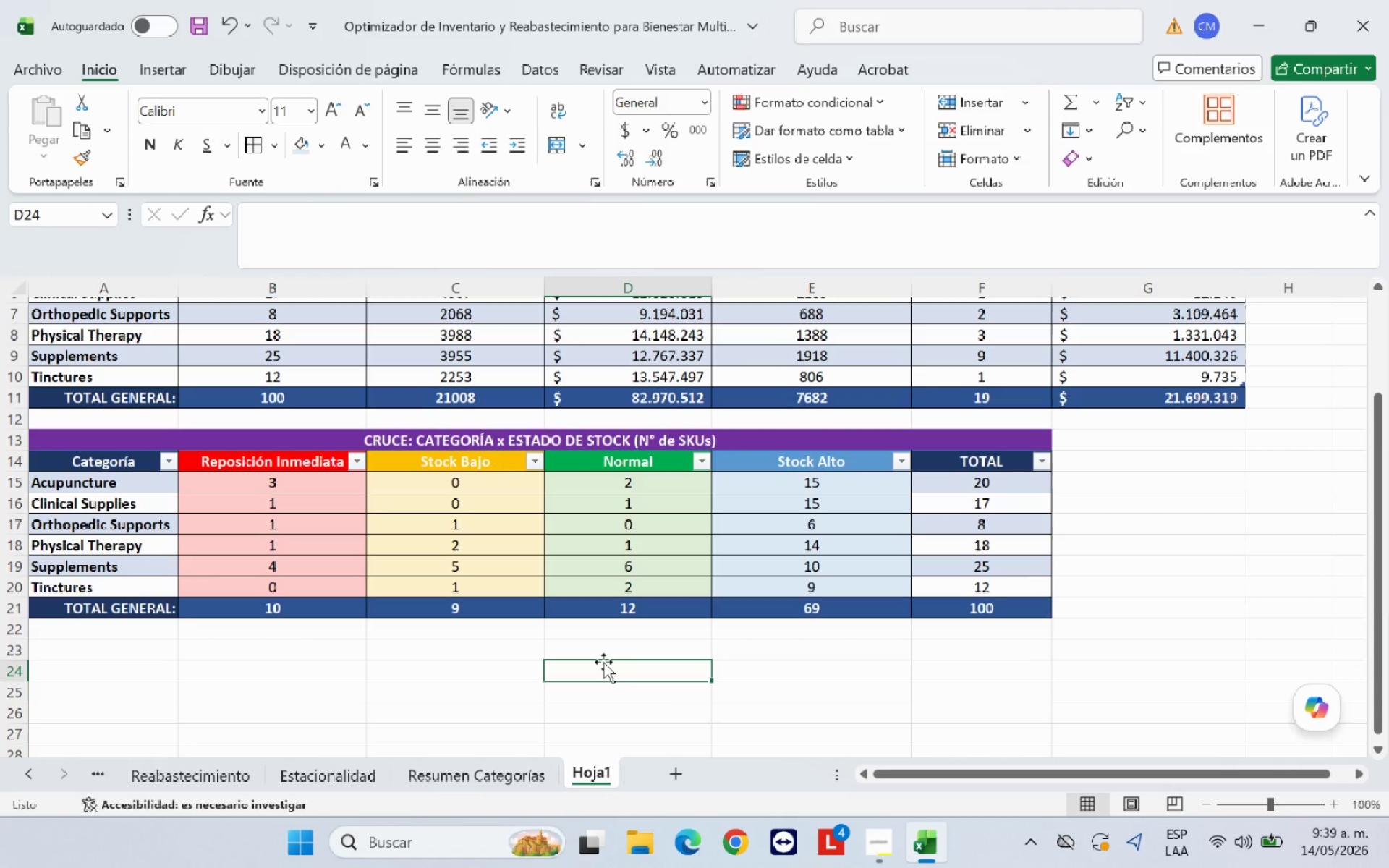 
scroll: coordinate [378, 670], scroll_direction: up, amount: 5.0
 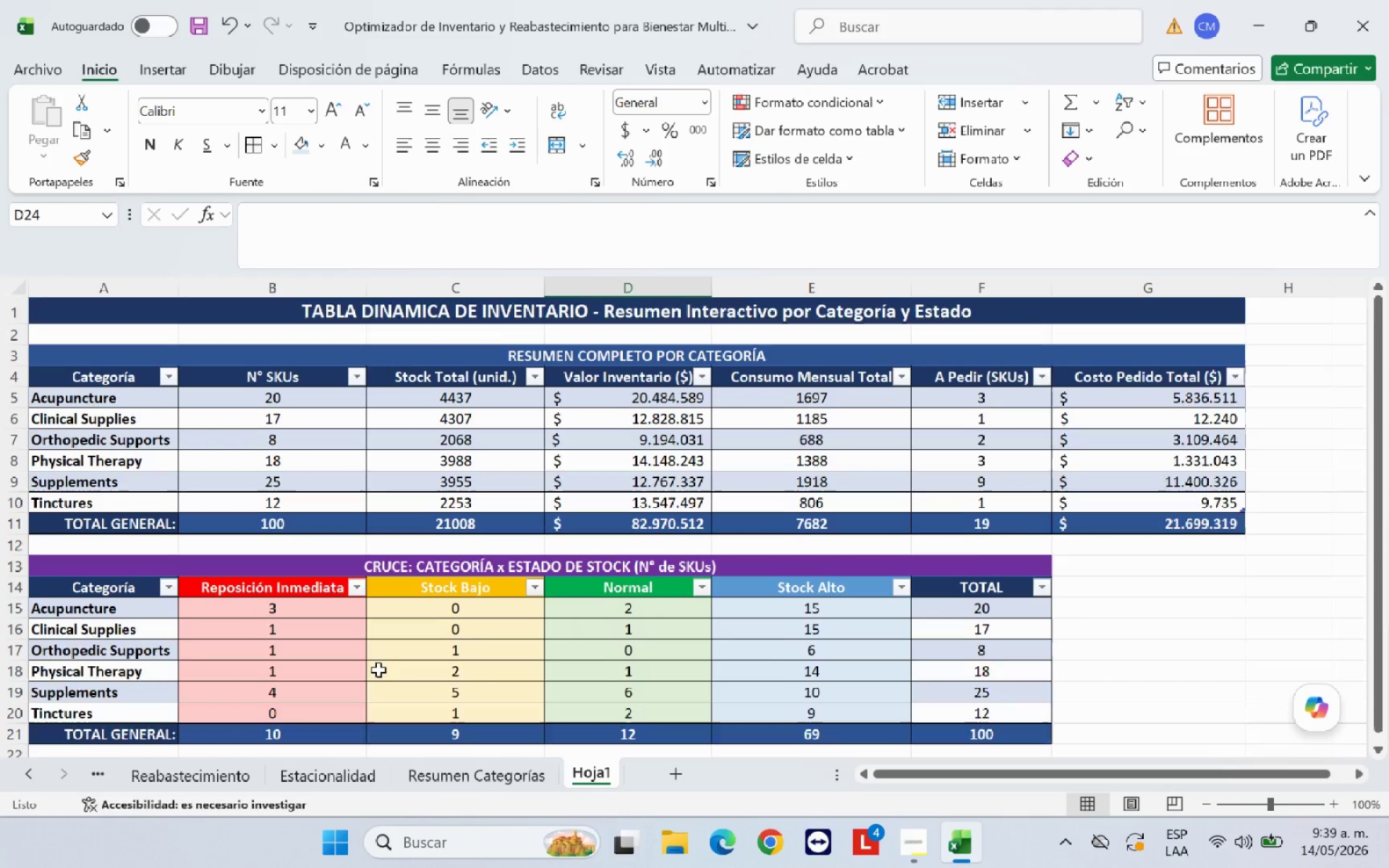 
scroll: coordinate [378, 670], scroll_direction: down, amount: 2.0
 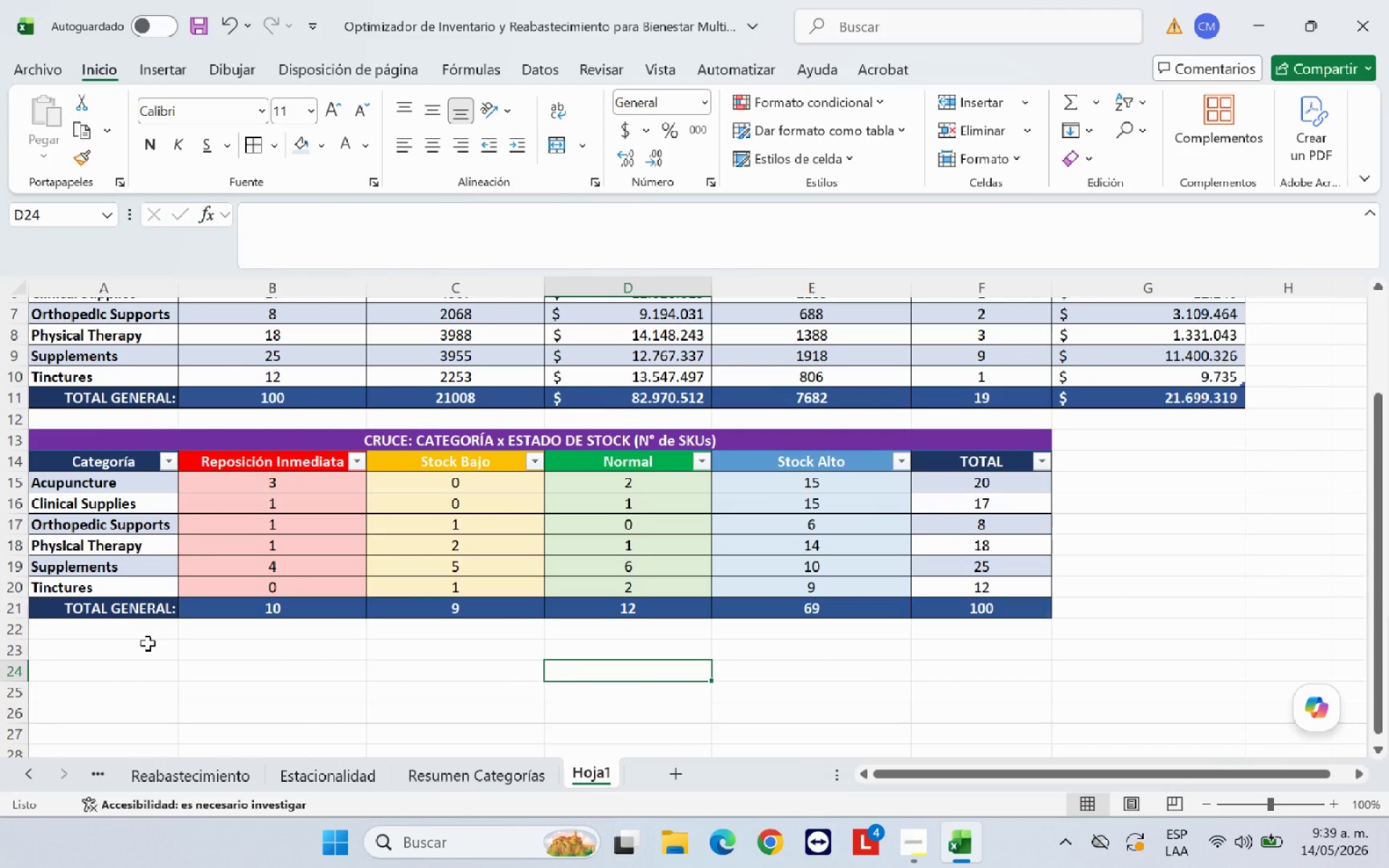 
left_click([124, 658])
 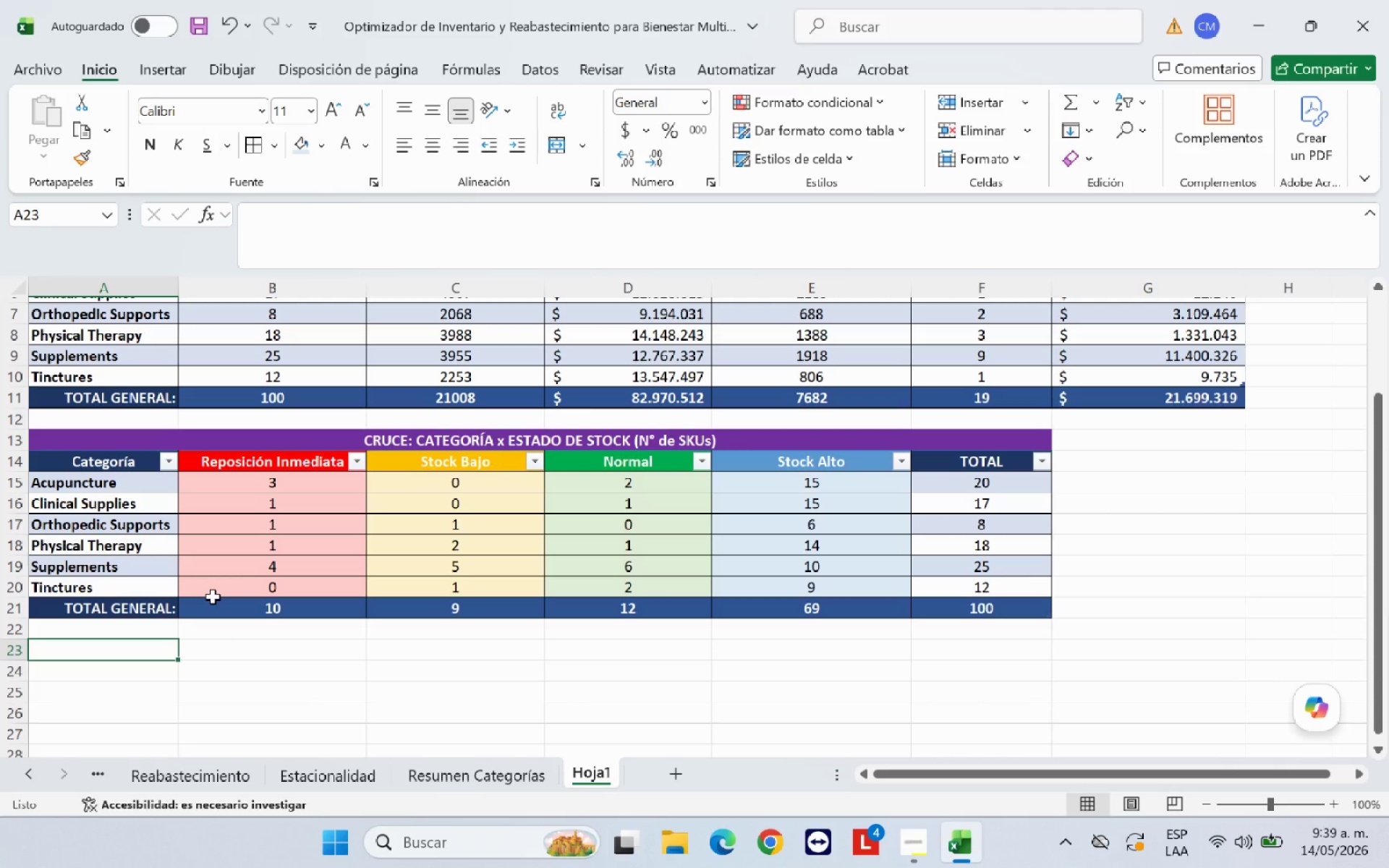 
type(RANKING DE CATEGORI;)
key(Backspace)
type(;IAS POR VALOR DE INVENTARIO)
 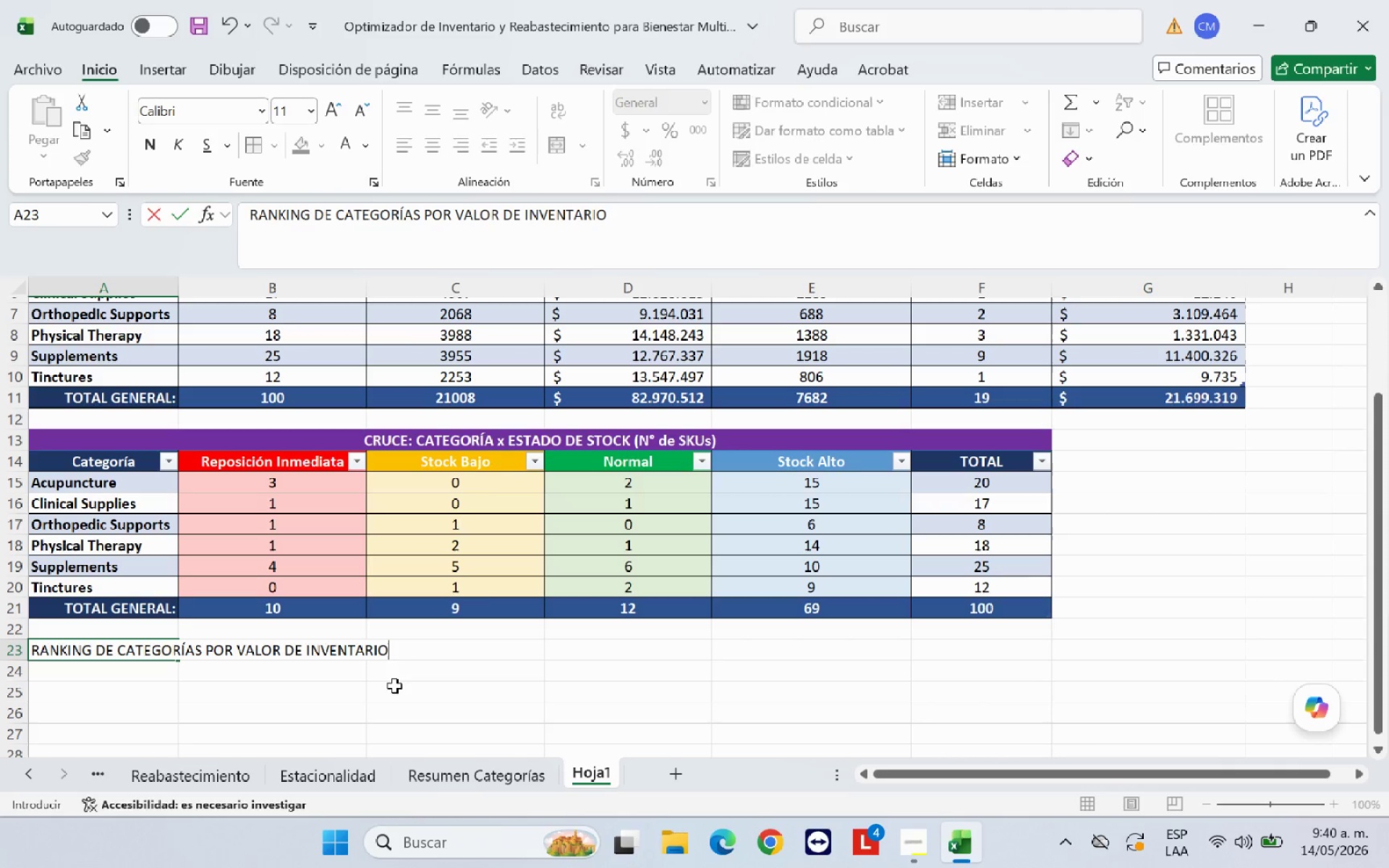 
left_click([571, 695])
 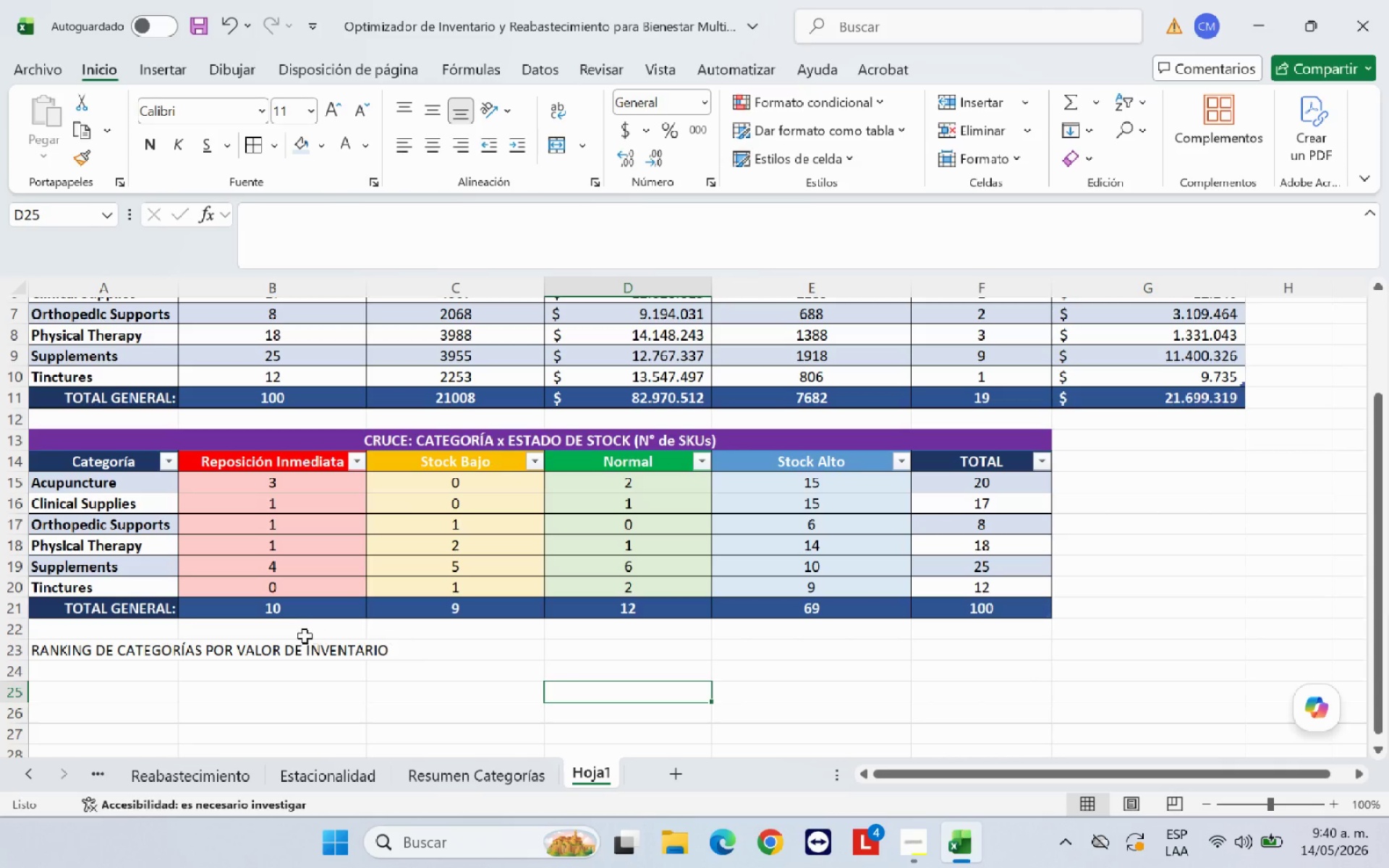 
left_click_drag(start_coordinate=[97, 652], to_coordinate=[1151, 651])
 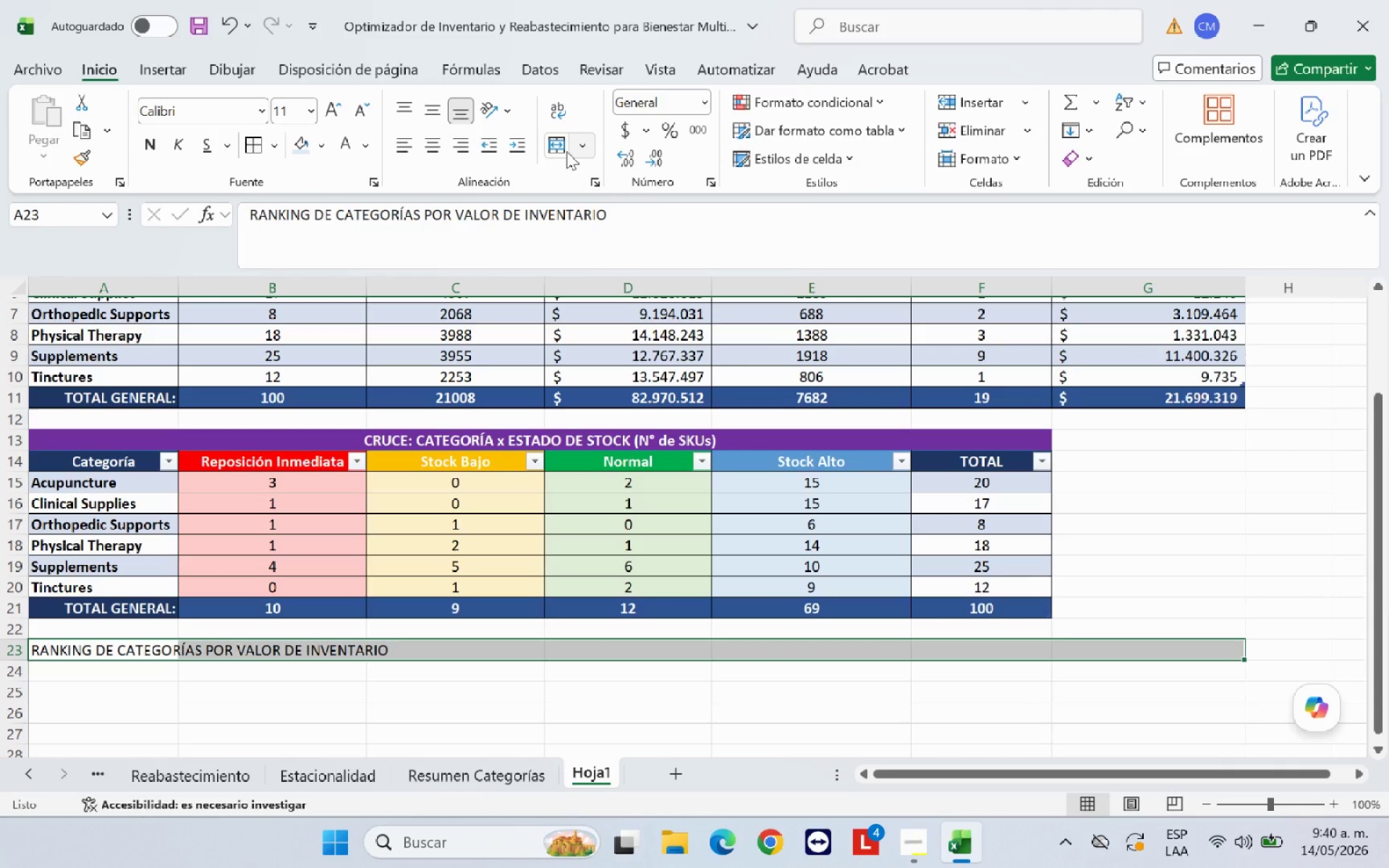 
left_click([563, 151])
 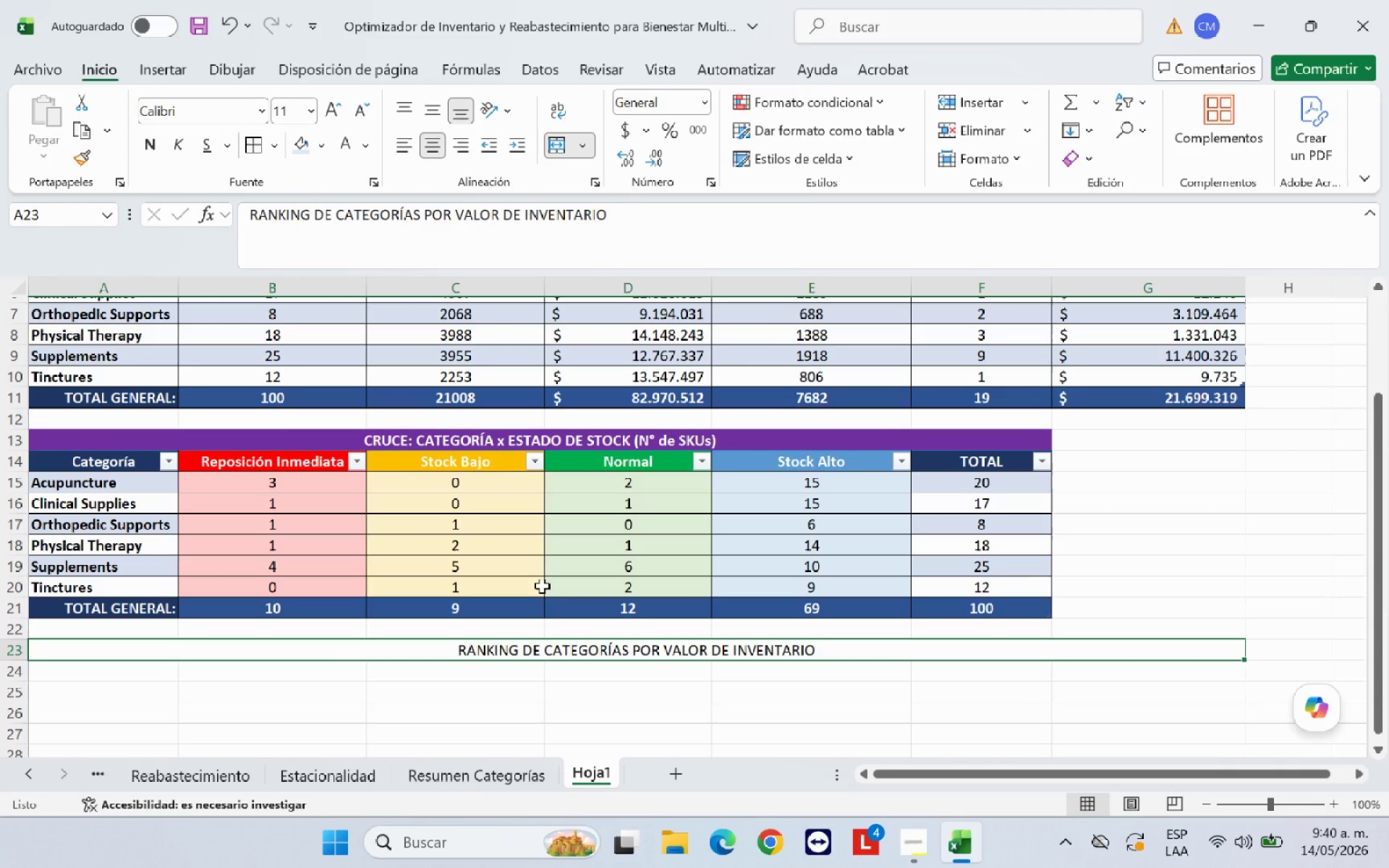 
wait(9.89)
 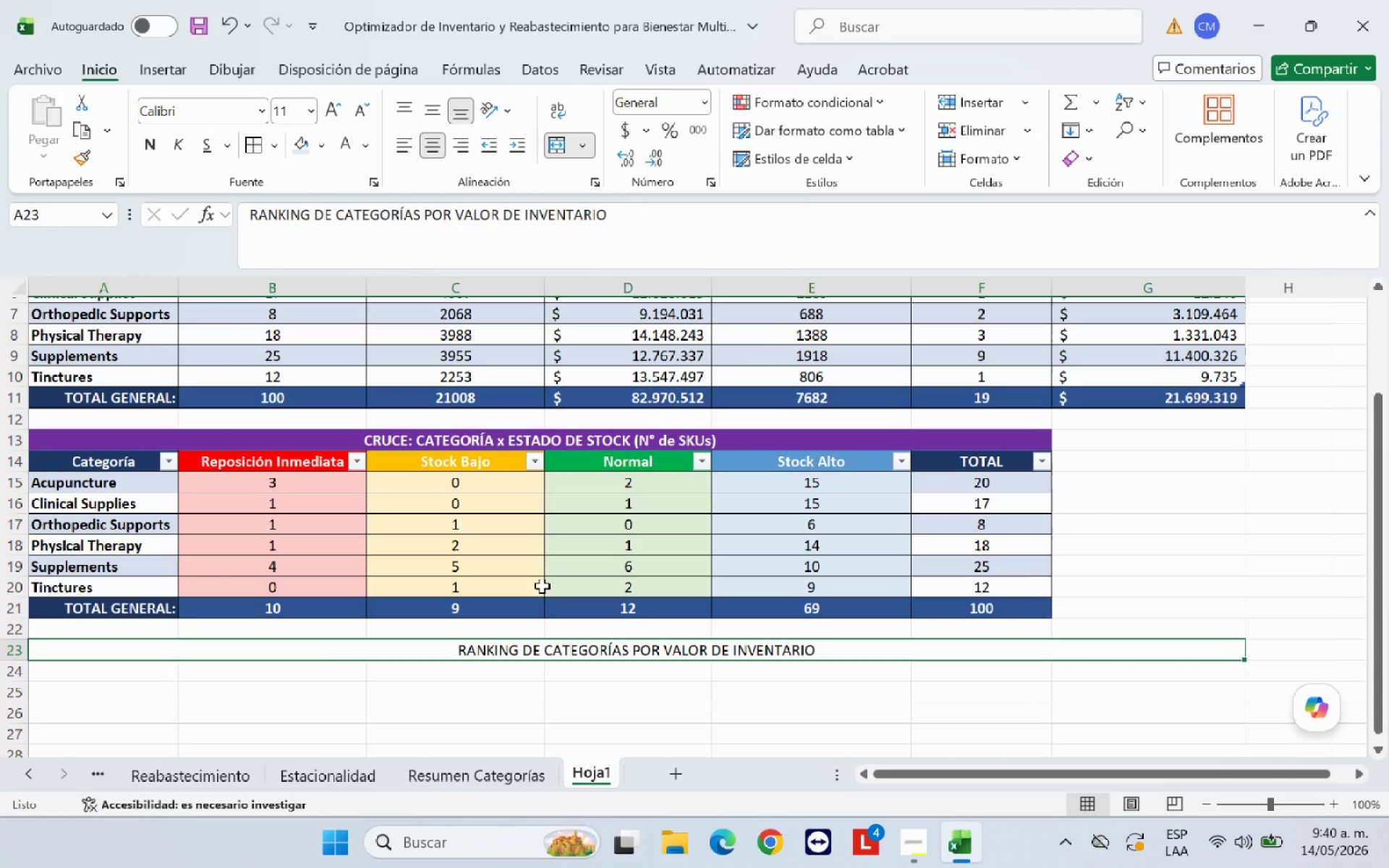 
left_click([152, 152])
 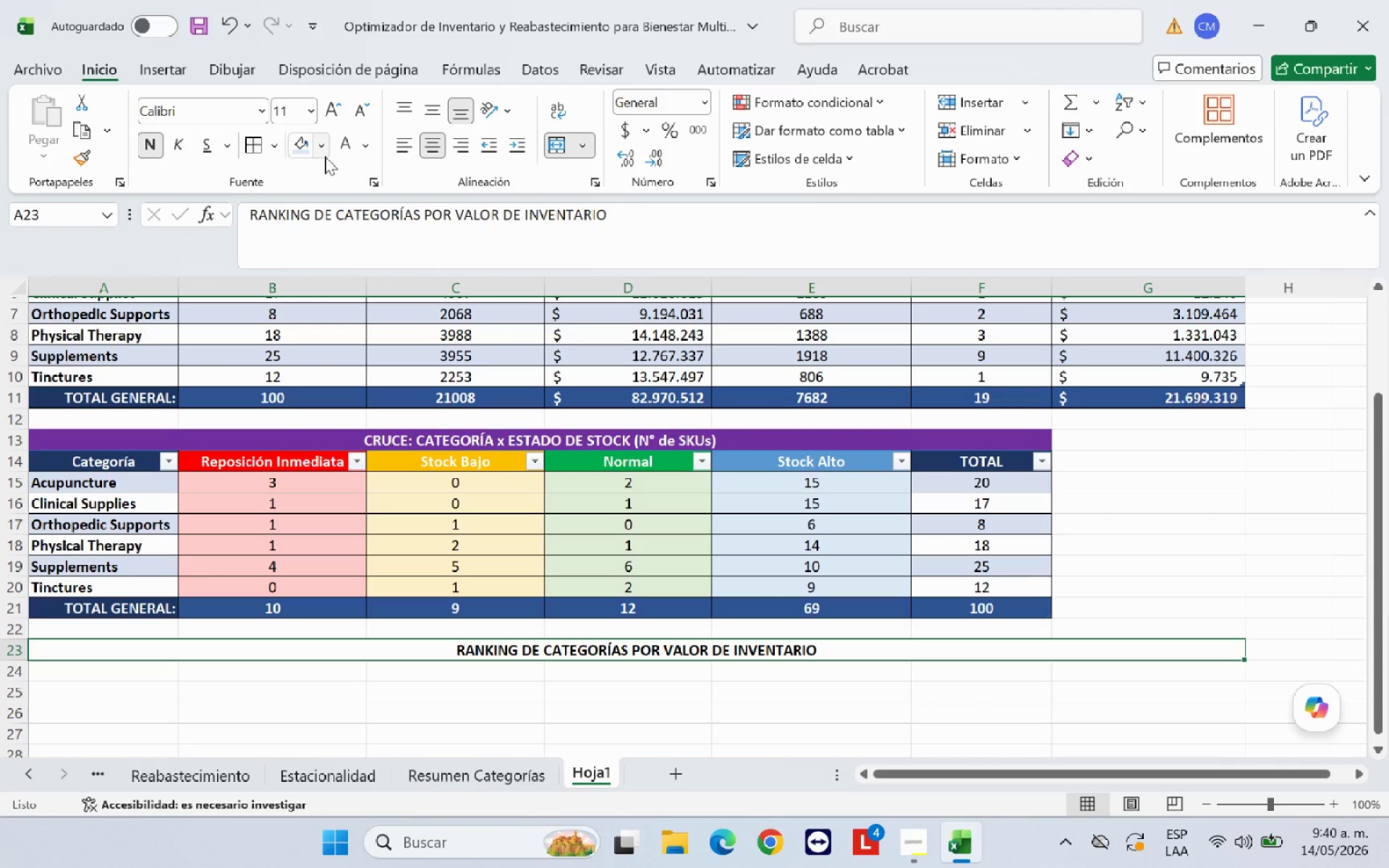 
left_click([325, 156])
 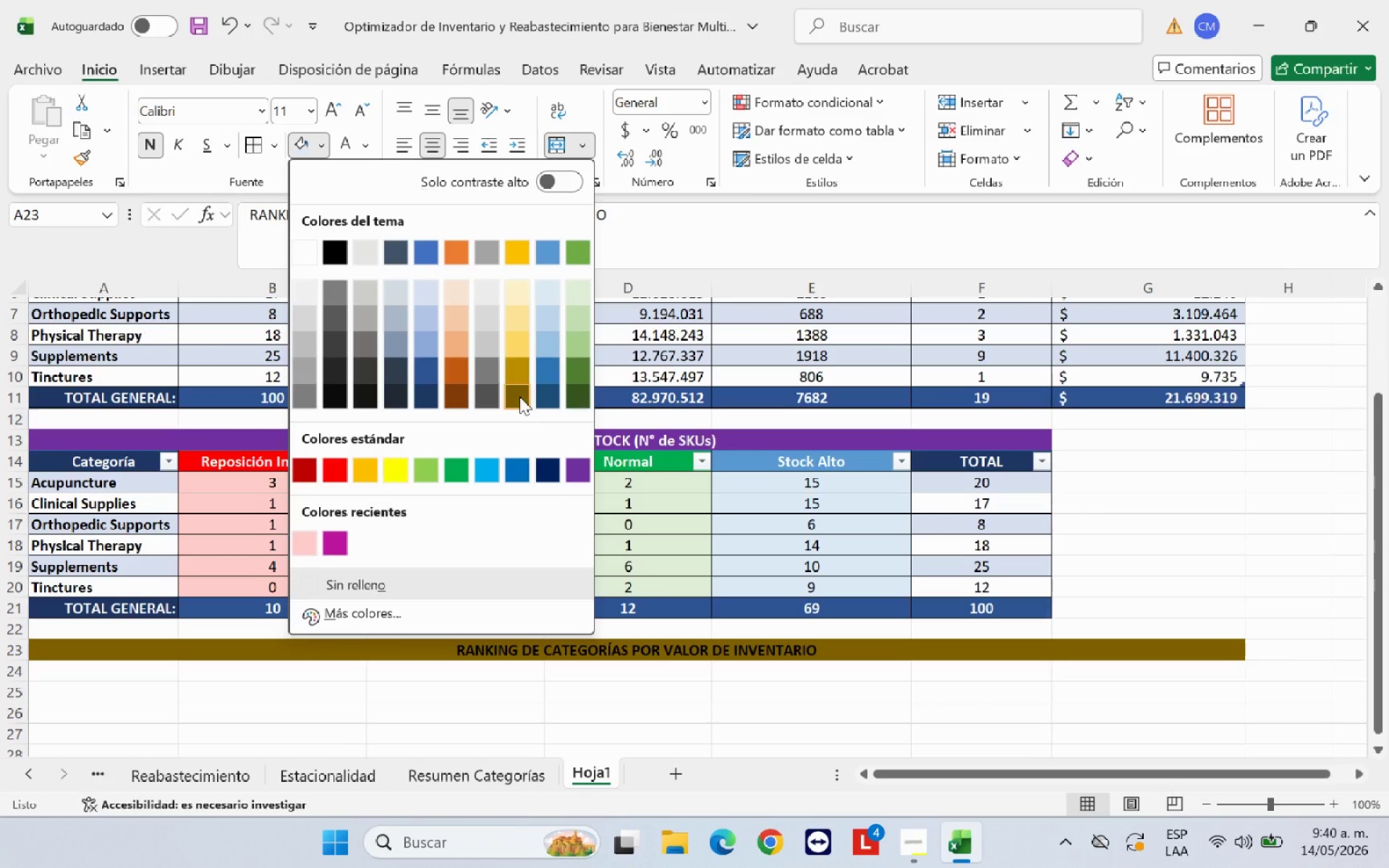 
left_click([519, 396])
 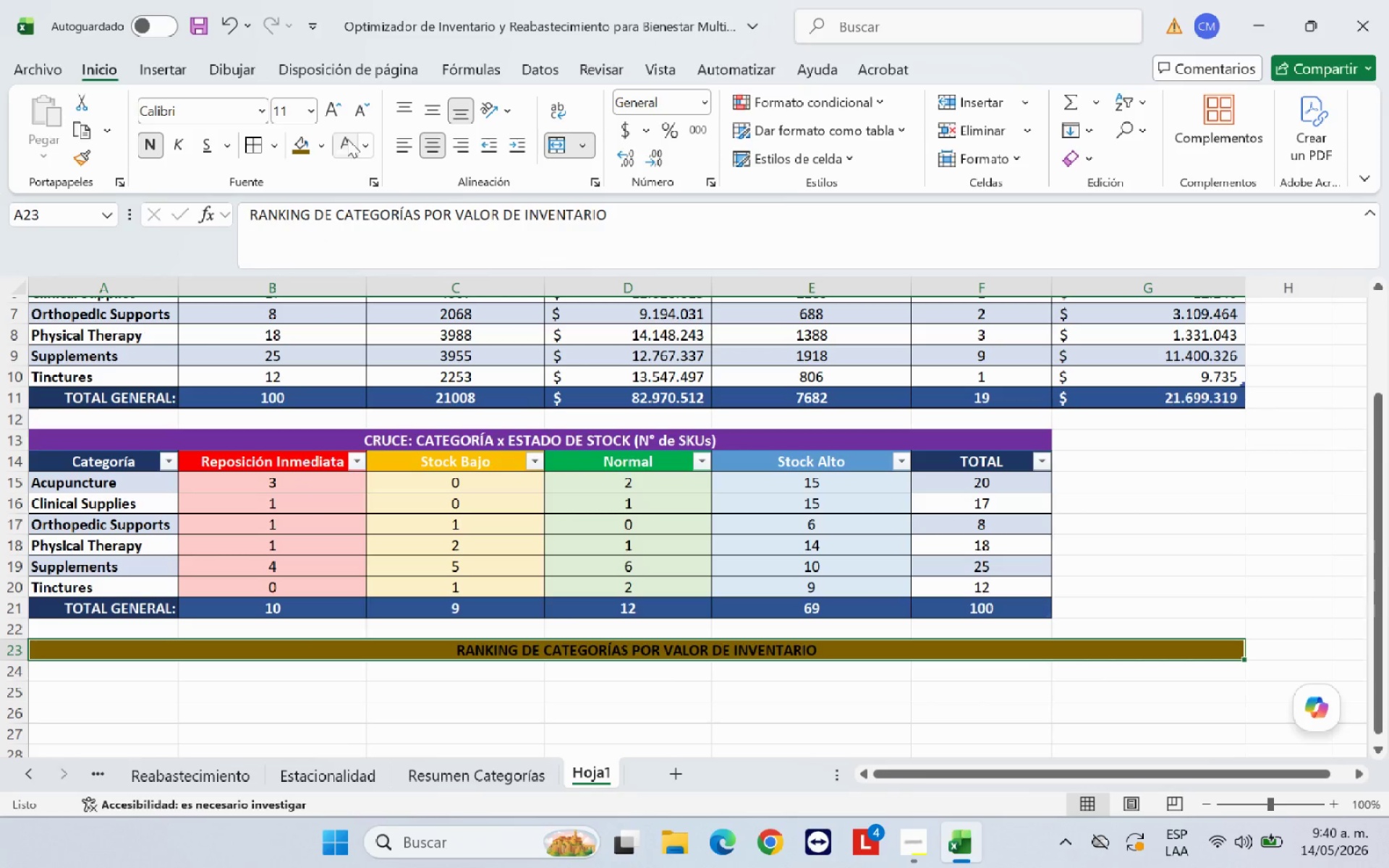 
left_click([346, 139])
 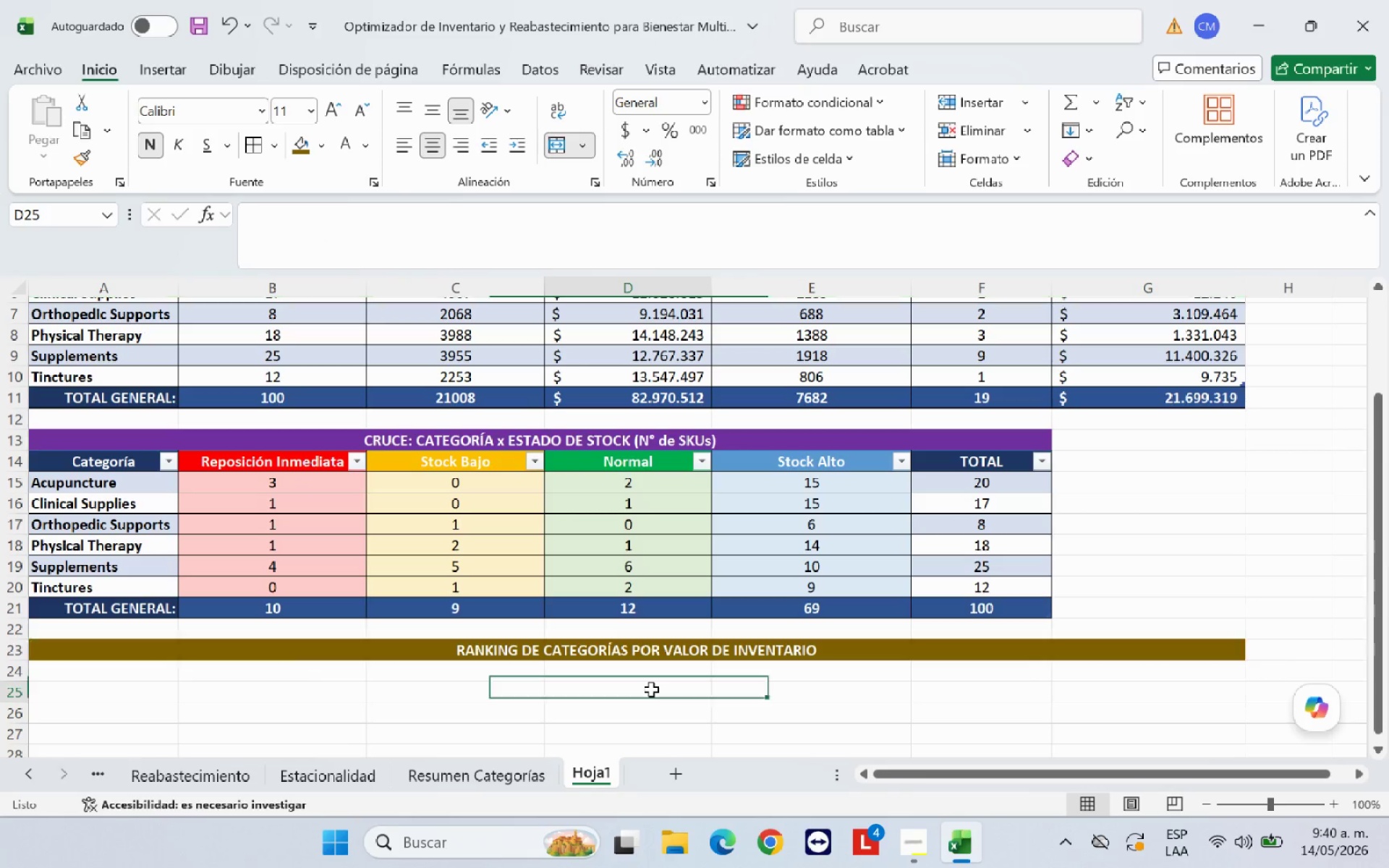 
scroll: coordinate [651, 689], scroll_direction: down, amount: 4.0
 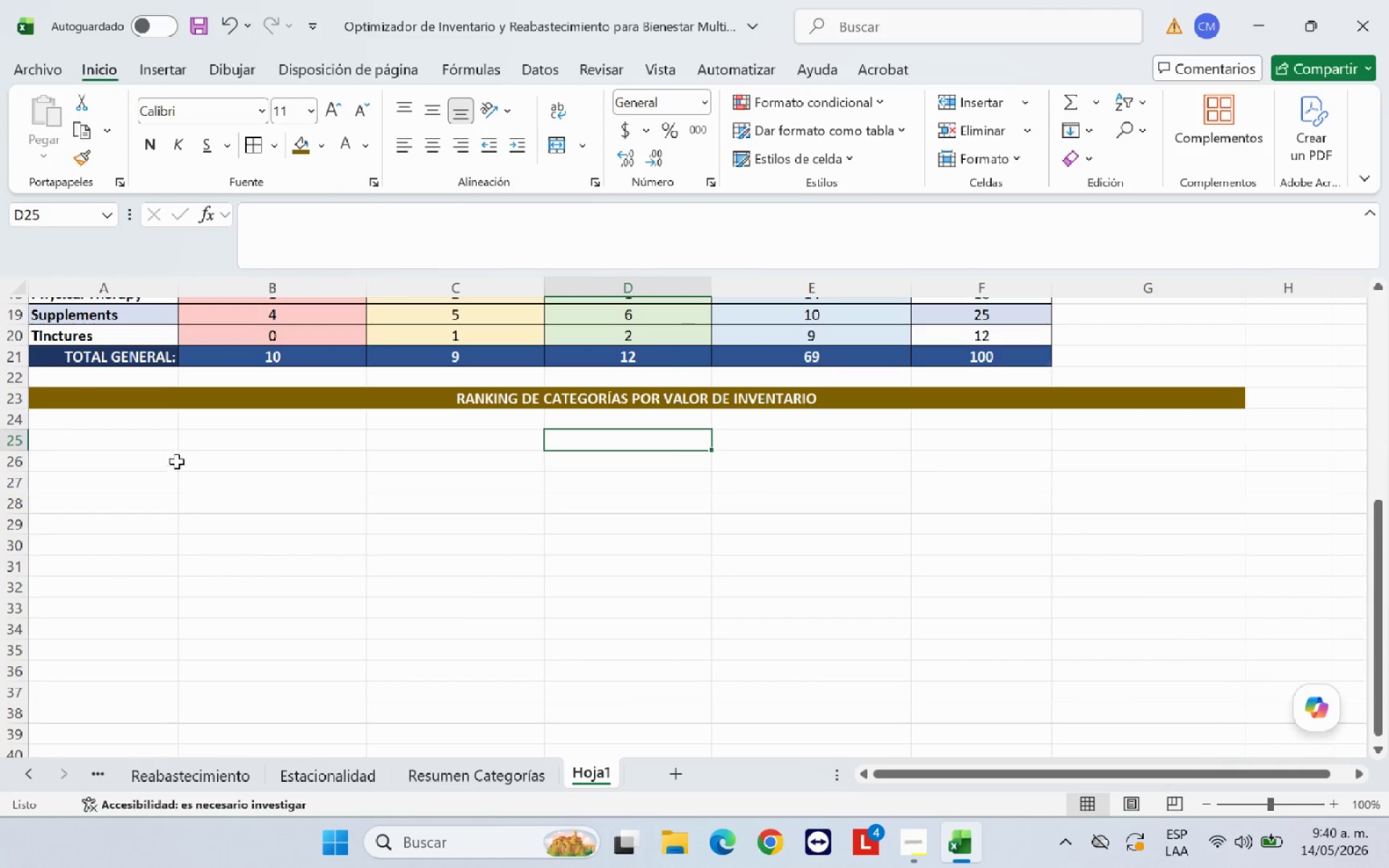 
left_click([142, 417])
 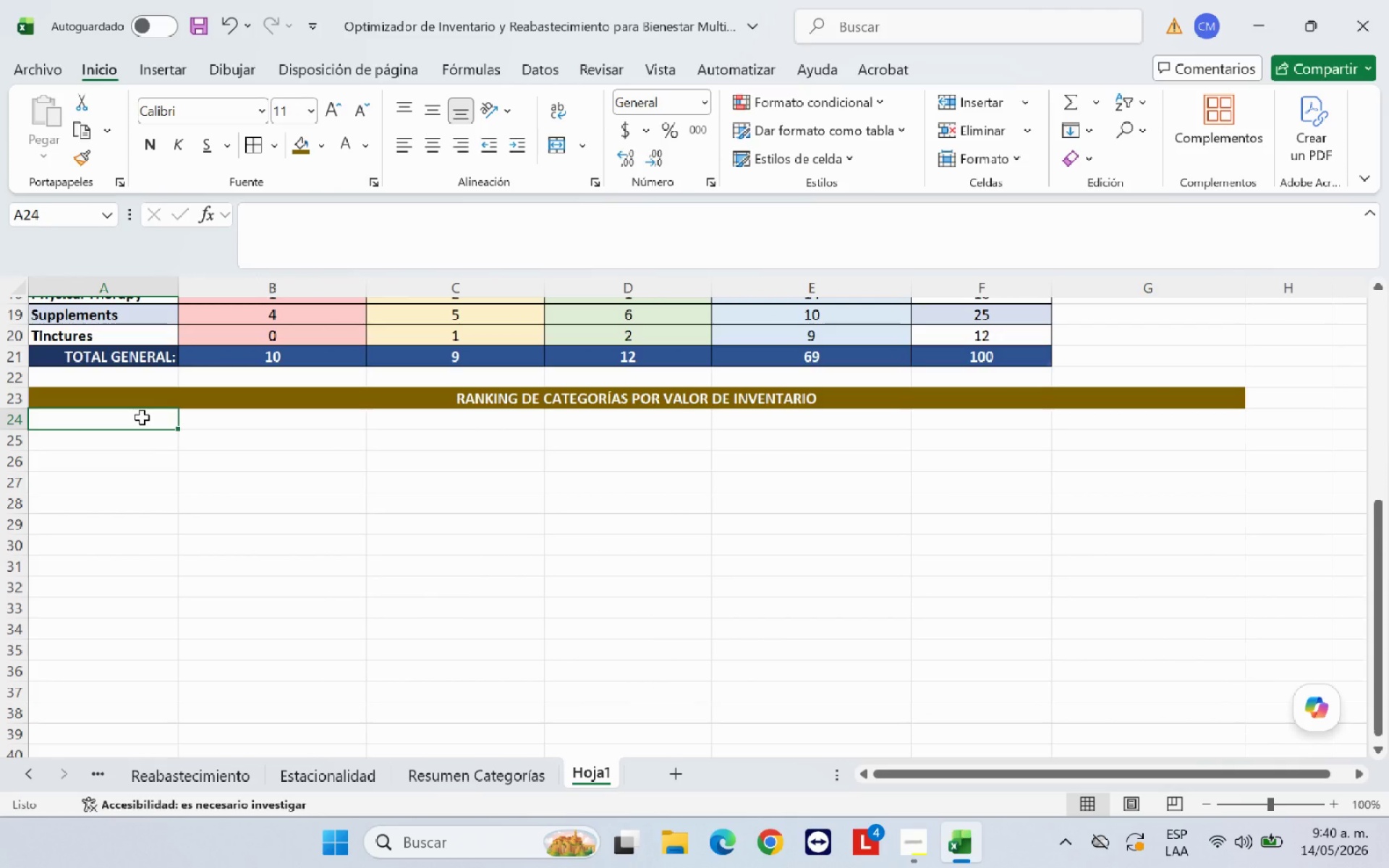 
type(Ranking  )
key(Backspace)
key(Backspace)
 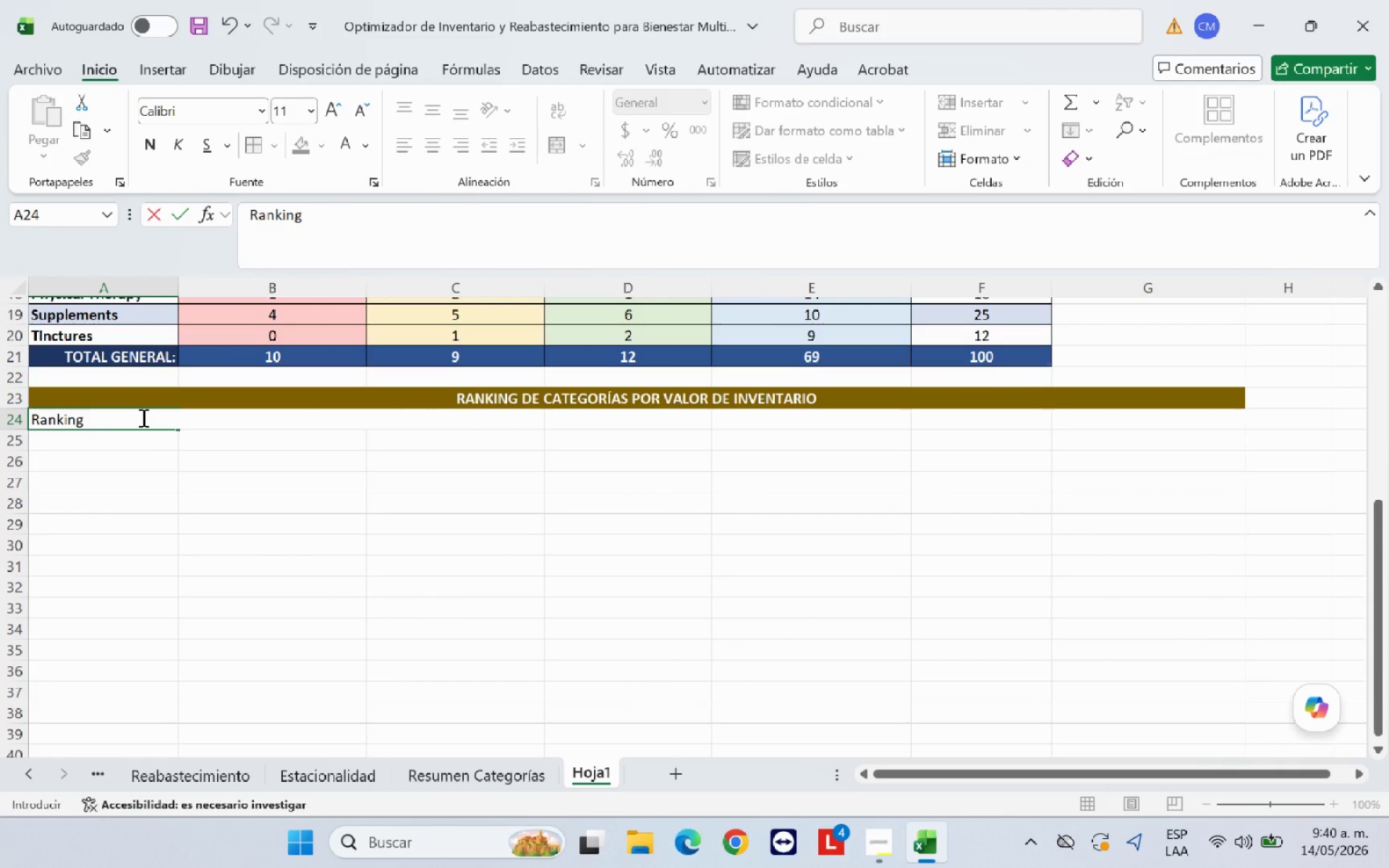 
key(ArrowRight)
 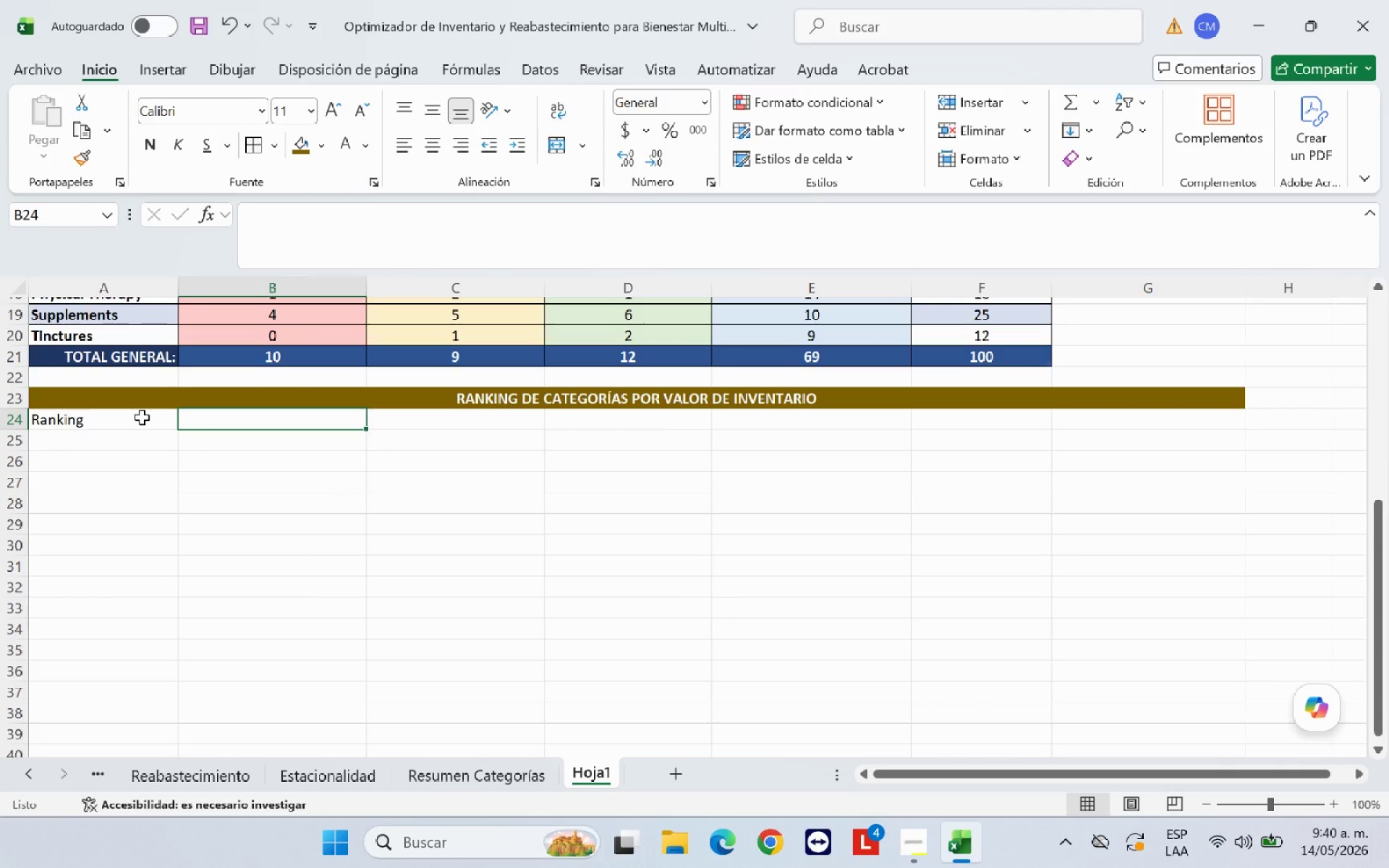 
type(Categoria)
 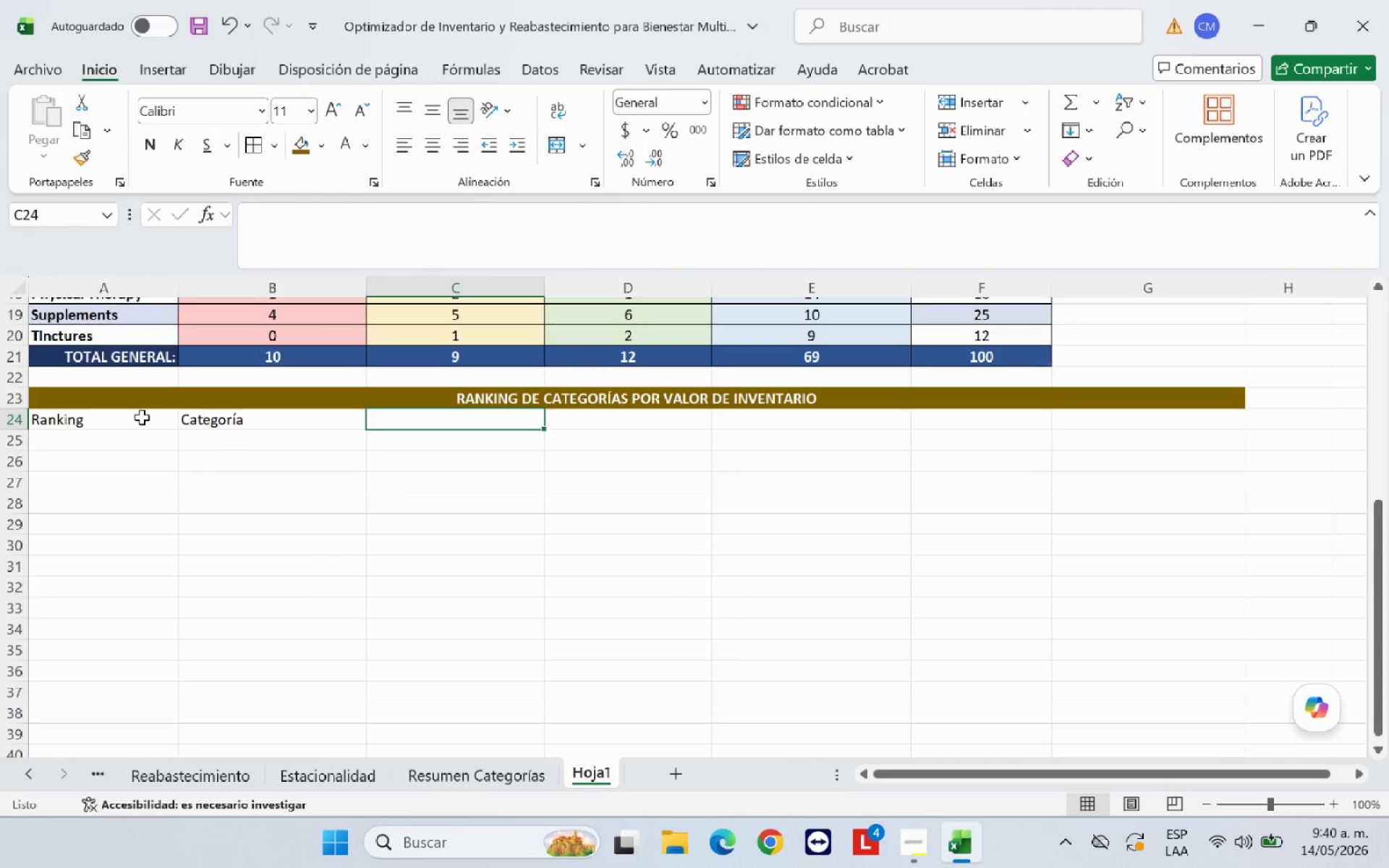 
hold_key(key=Semicolon, duration=0.33)
 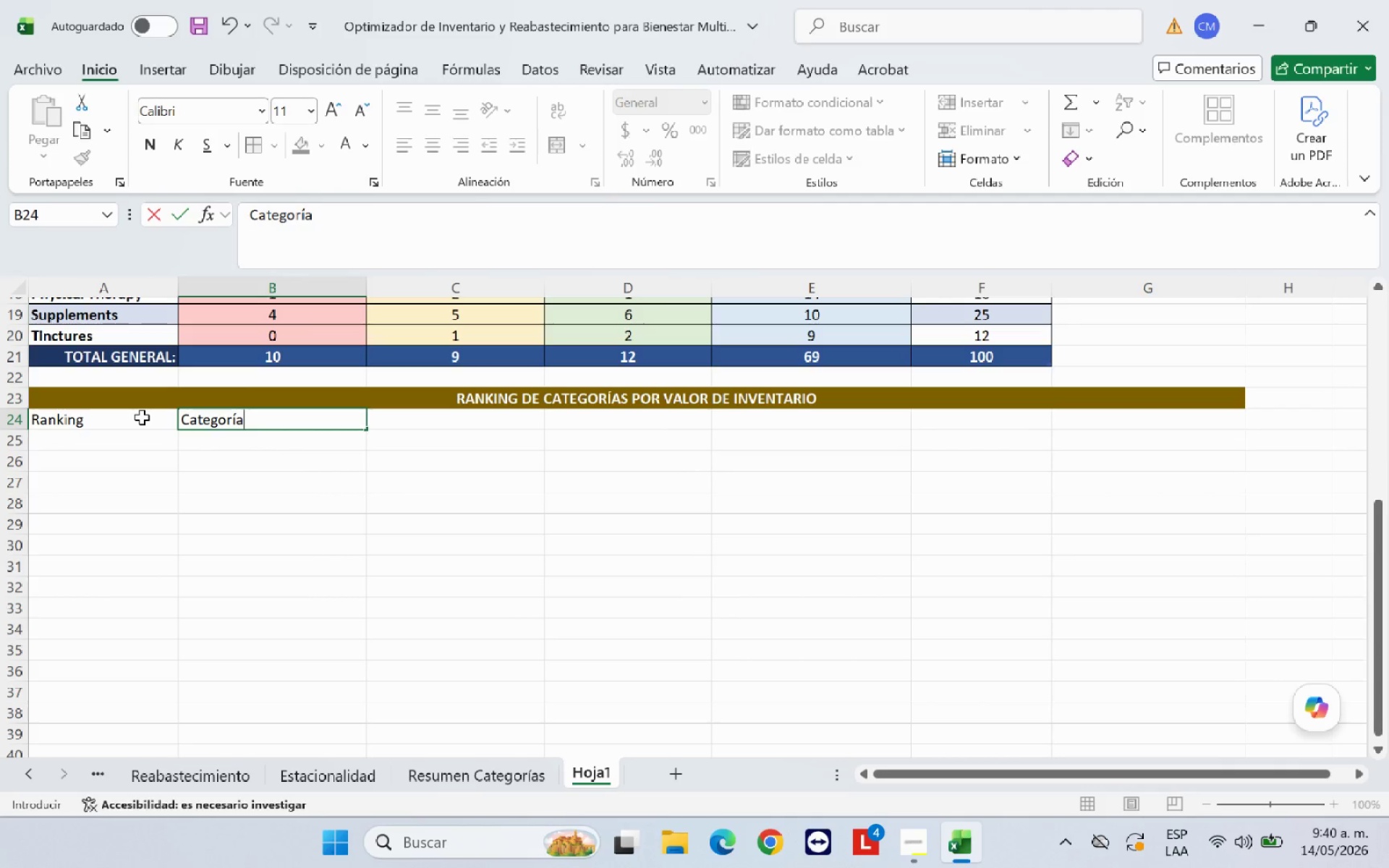 
key(ArrowRight)
 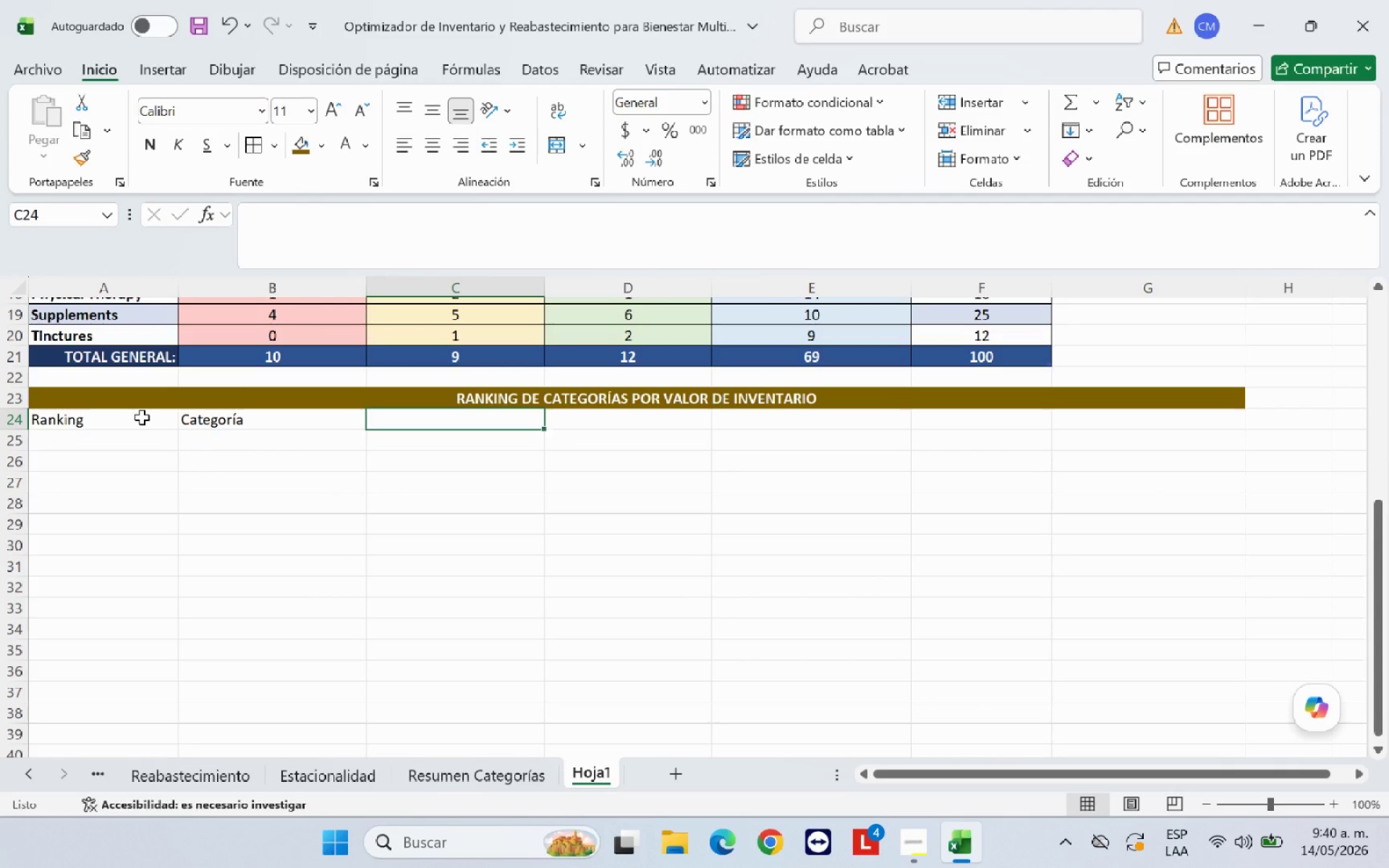 
type(Valor Inventario *$()
 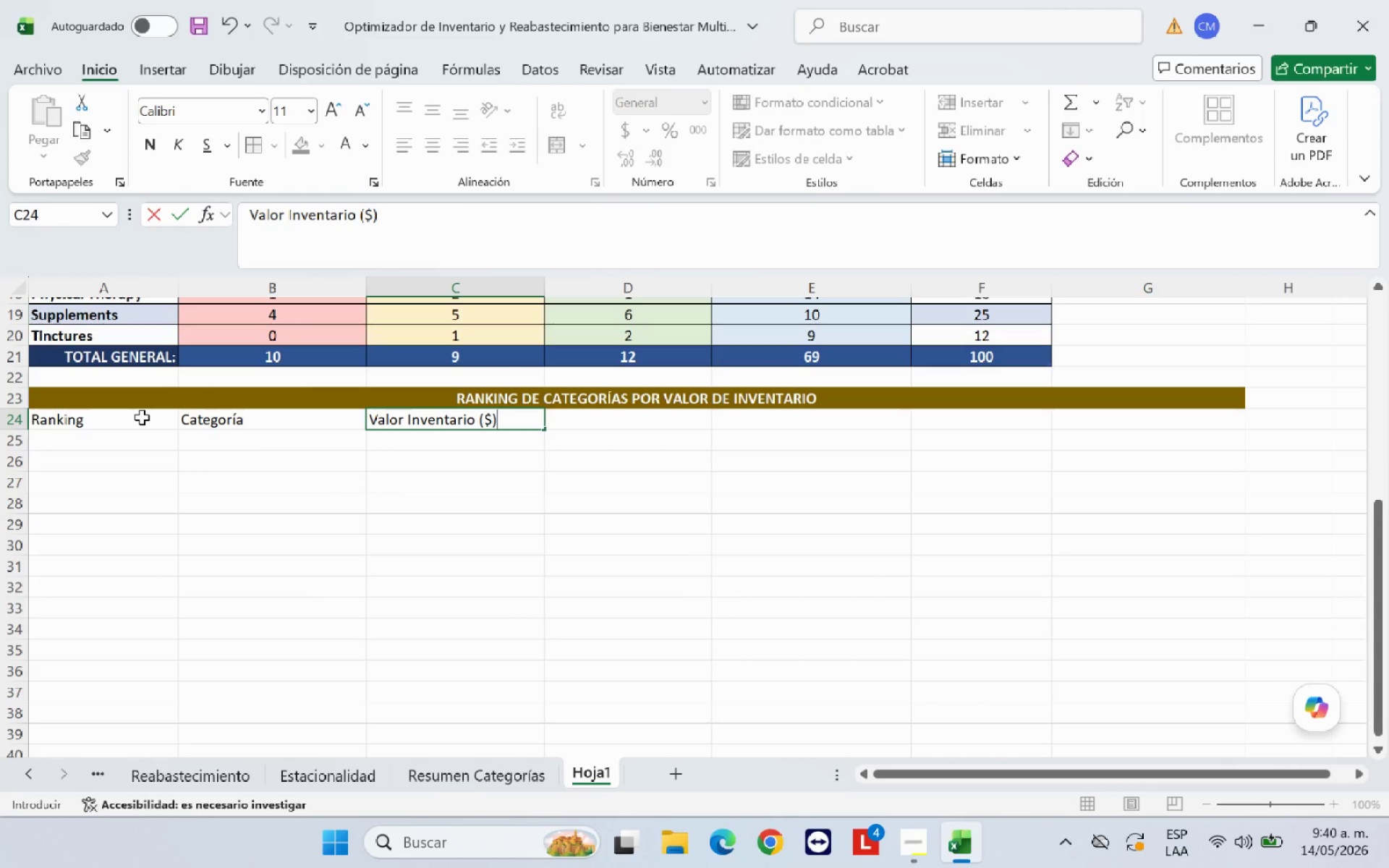 
key(ArrowRight)
 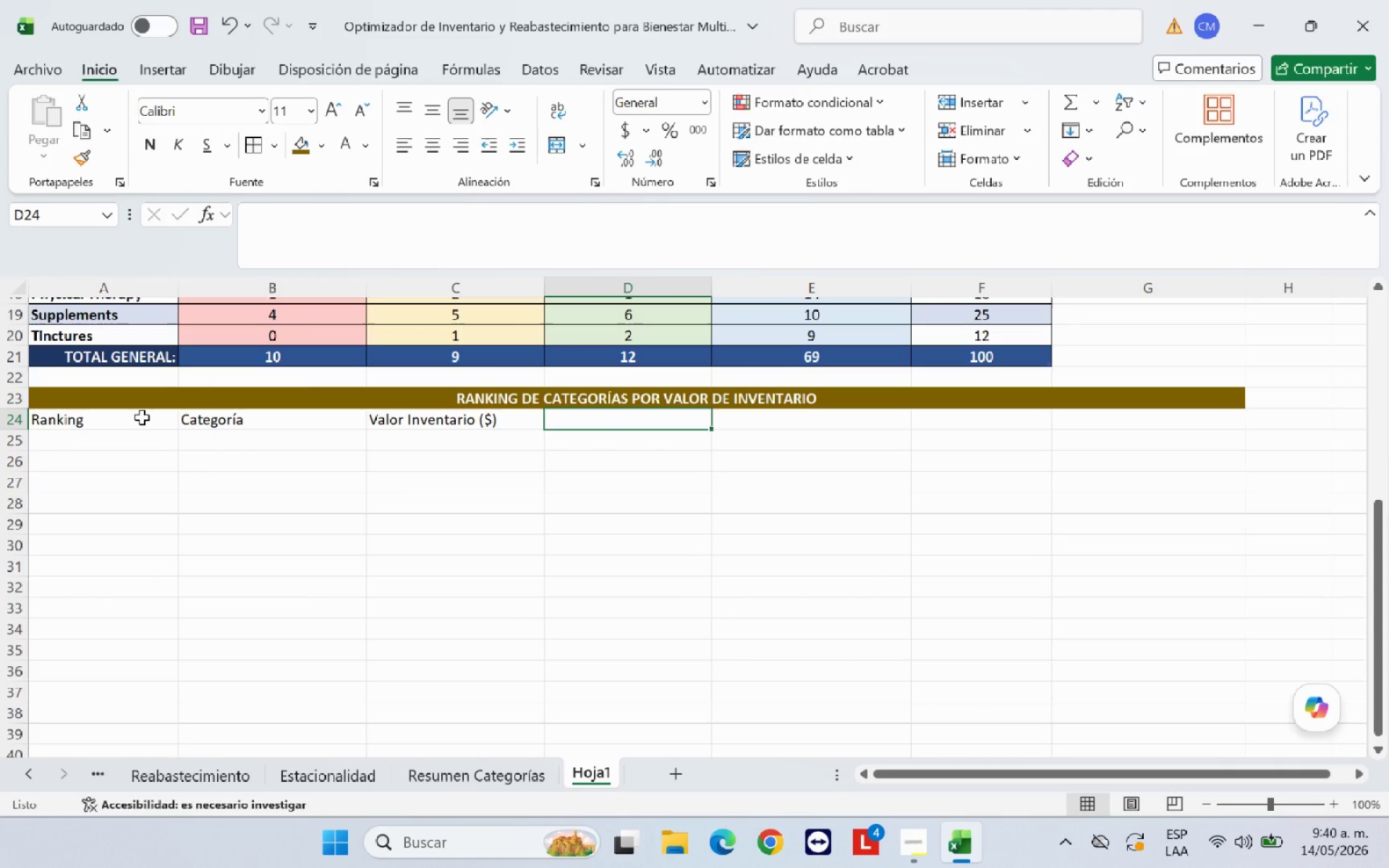 
type(% del Total)
 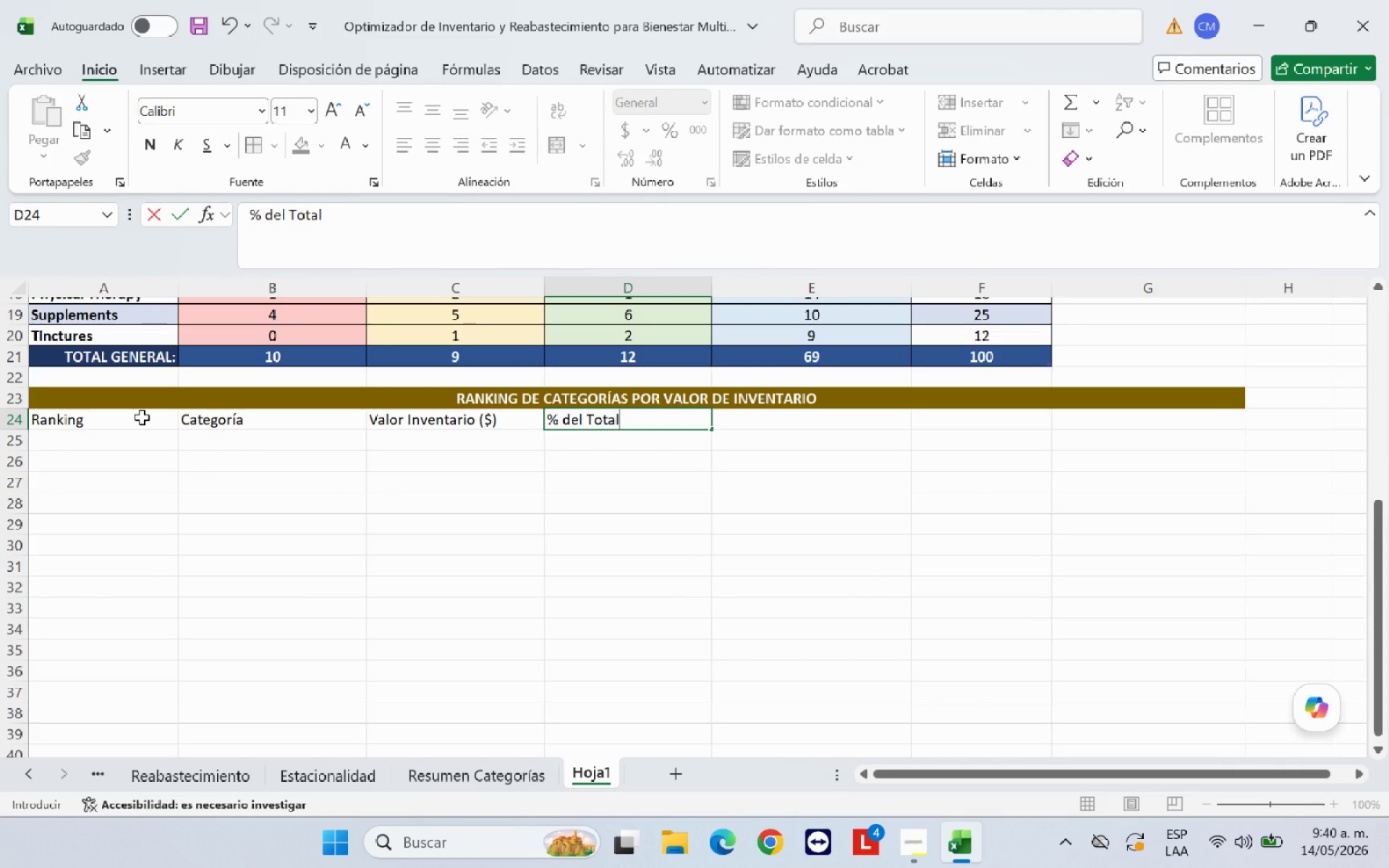 
key(ArrowRight)
 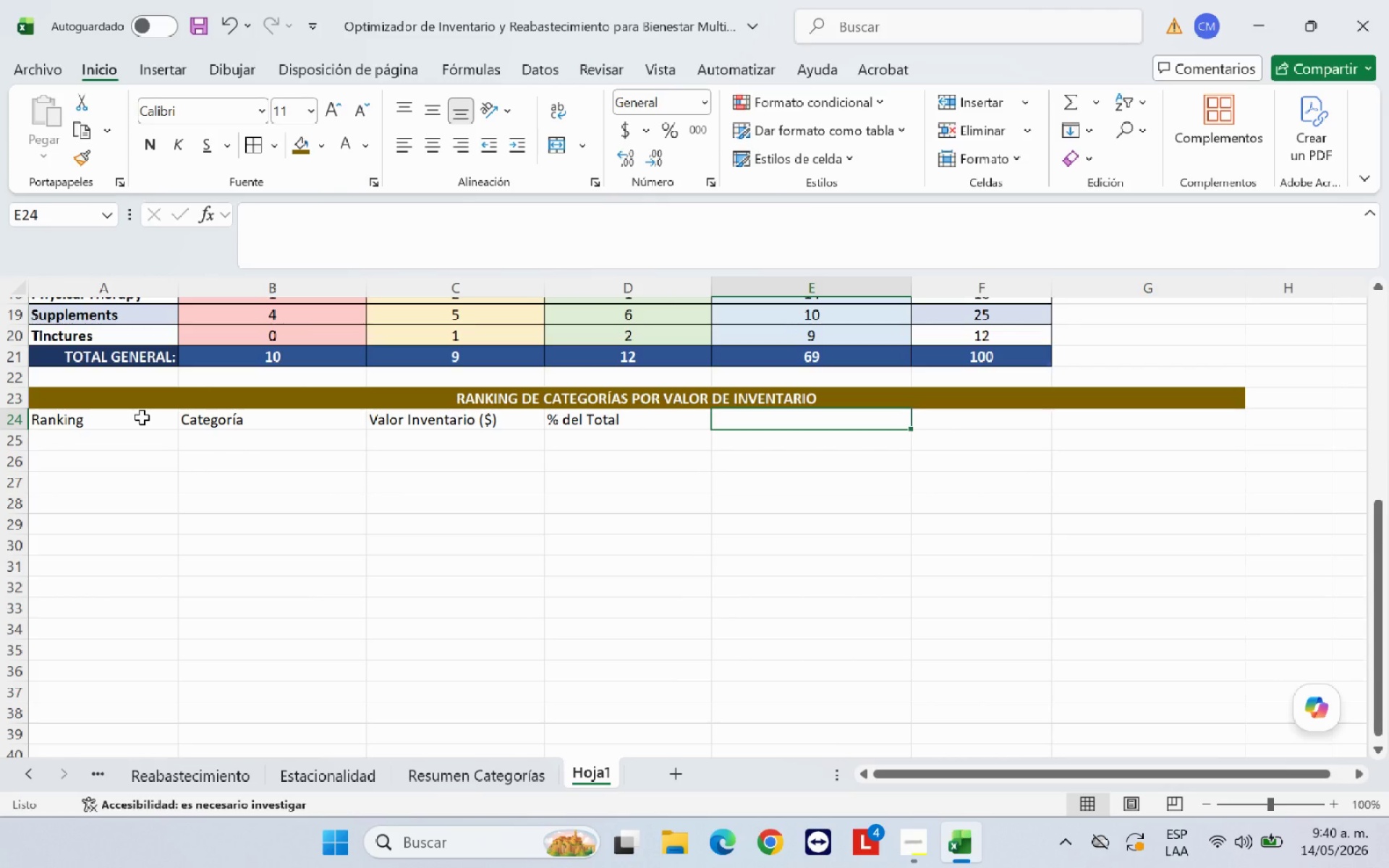 
type(SKUs)
 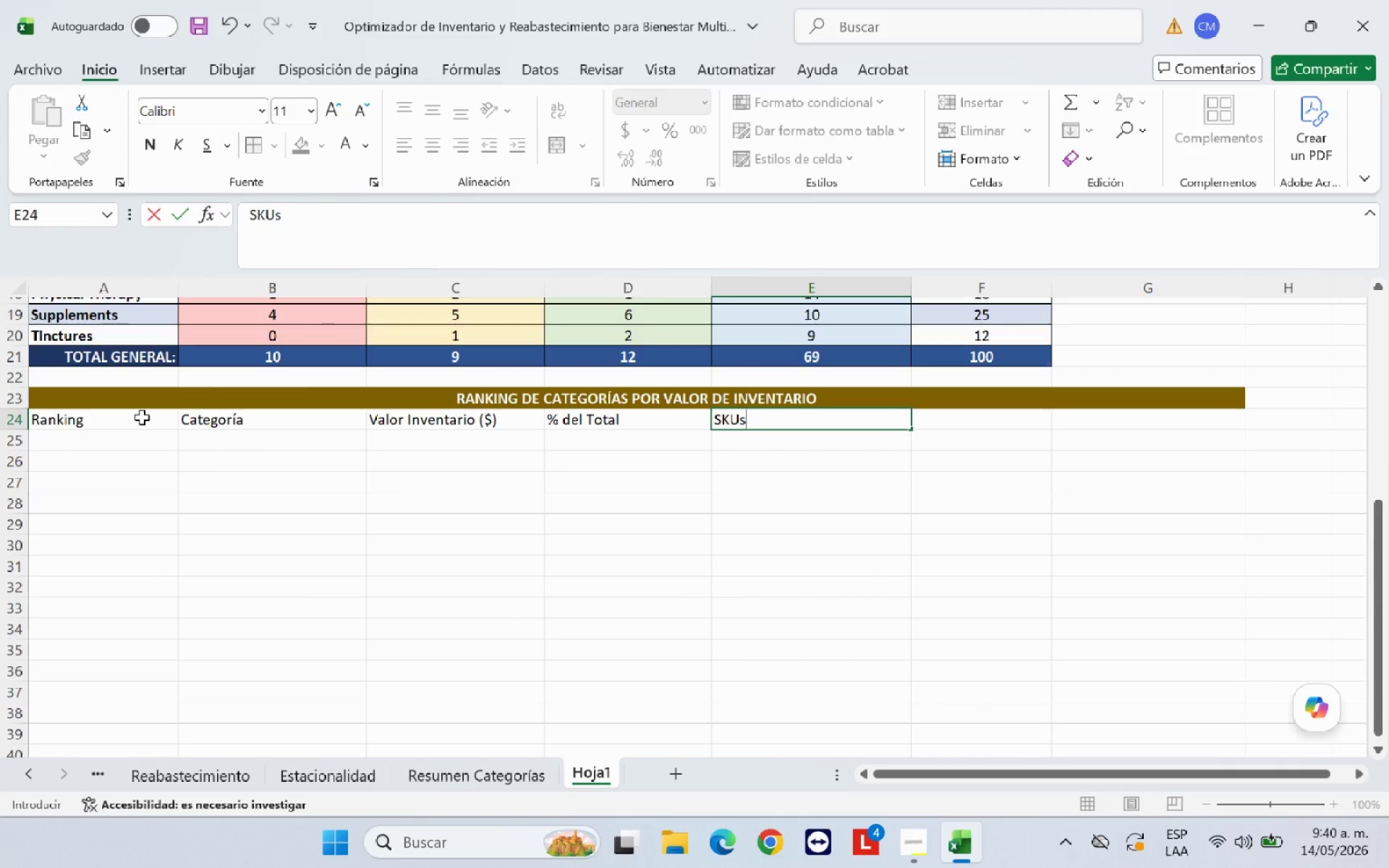 
key(ArrowRight)
 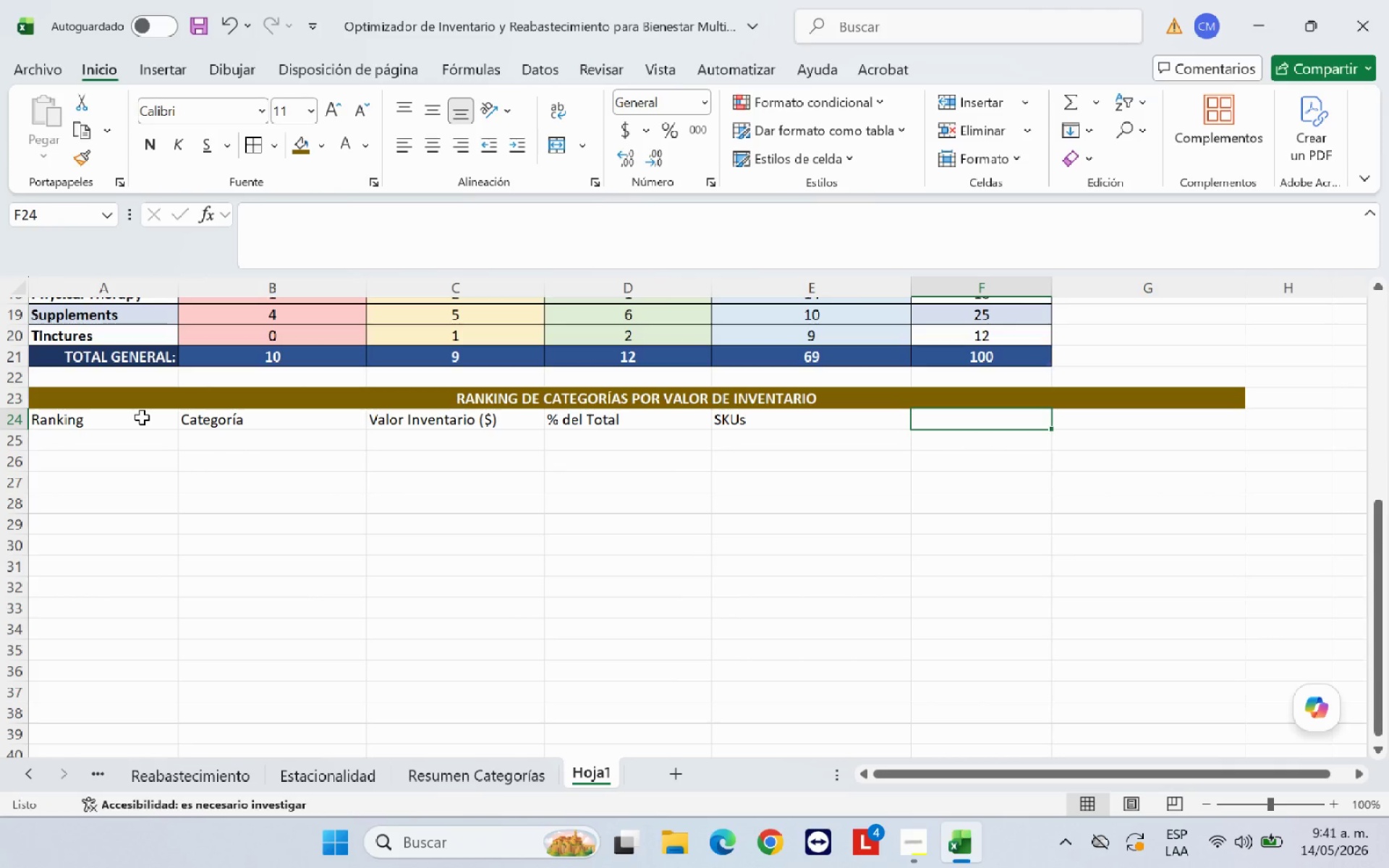 
type(A pedir)
key(Backspace)
key(Backspace)
key(Backspace)
key(Backspace)
key(Backspace)
type(Pedir)
 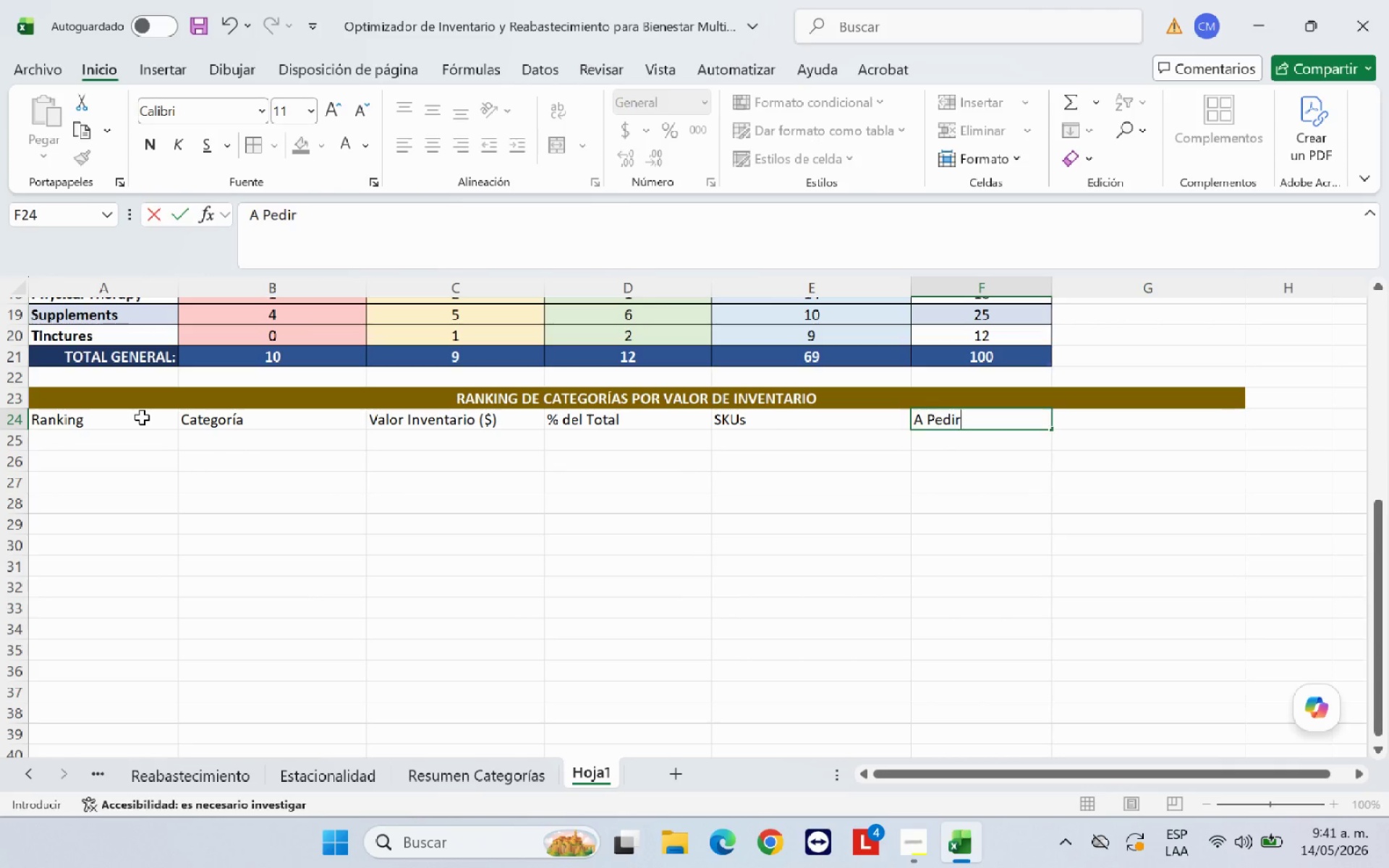 
key(ArrowRight)
 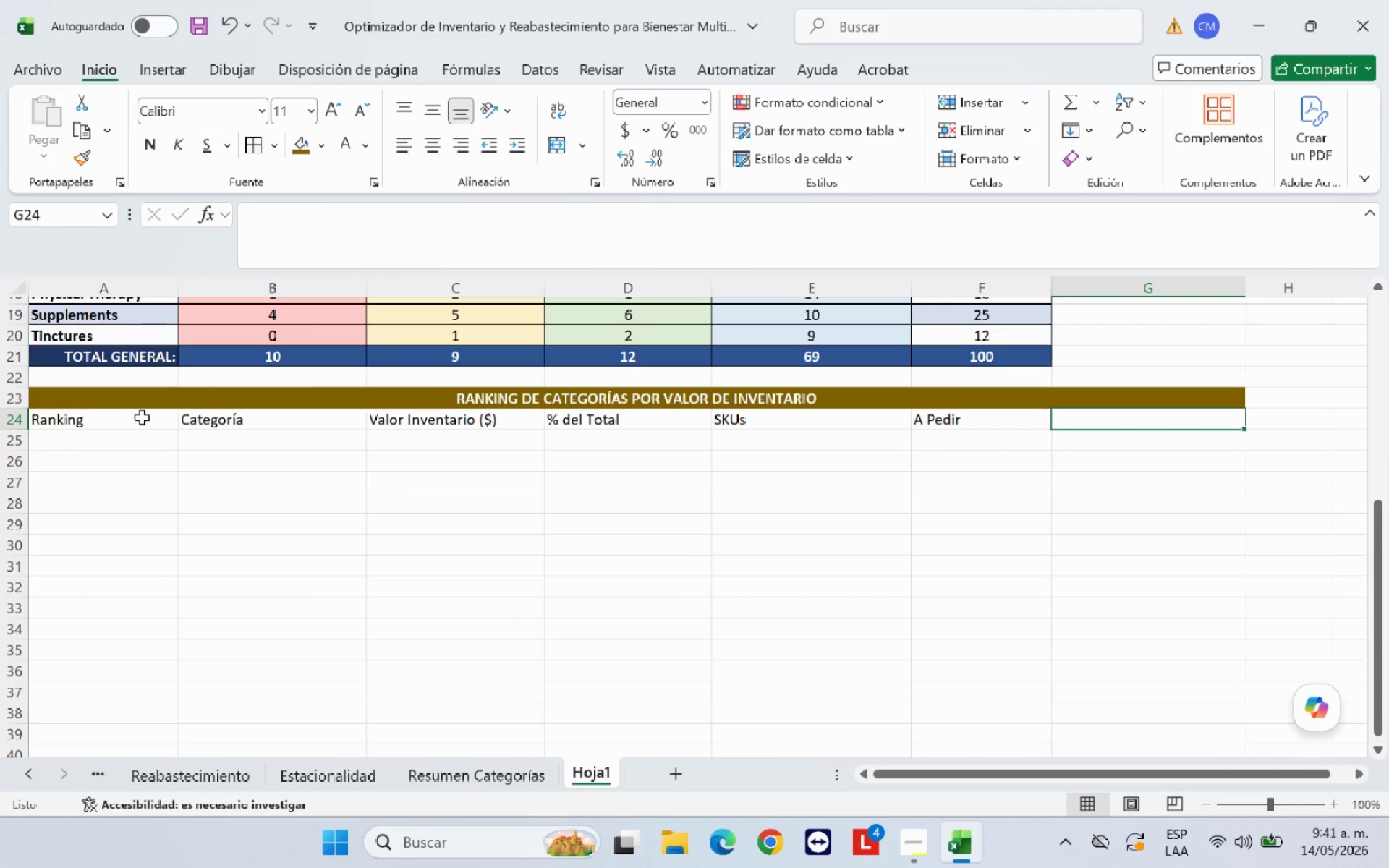 
type(Accion)
 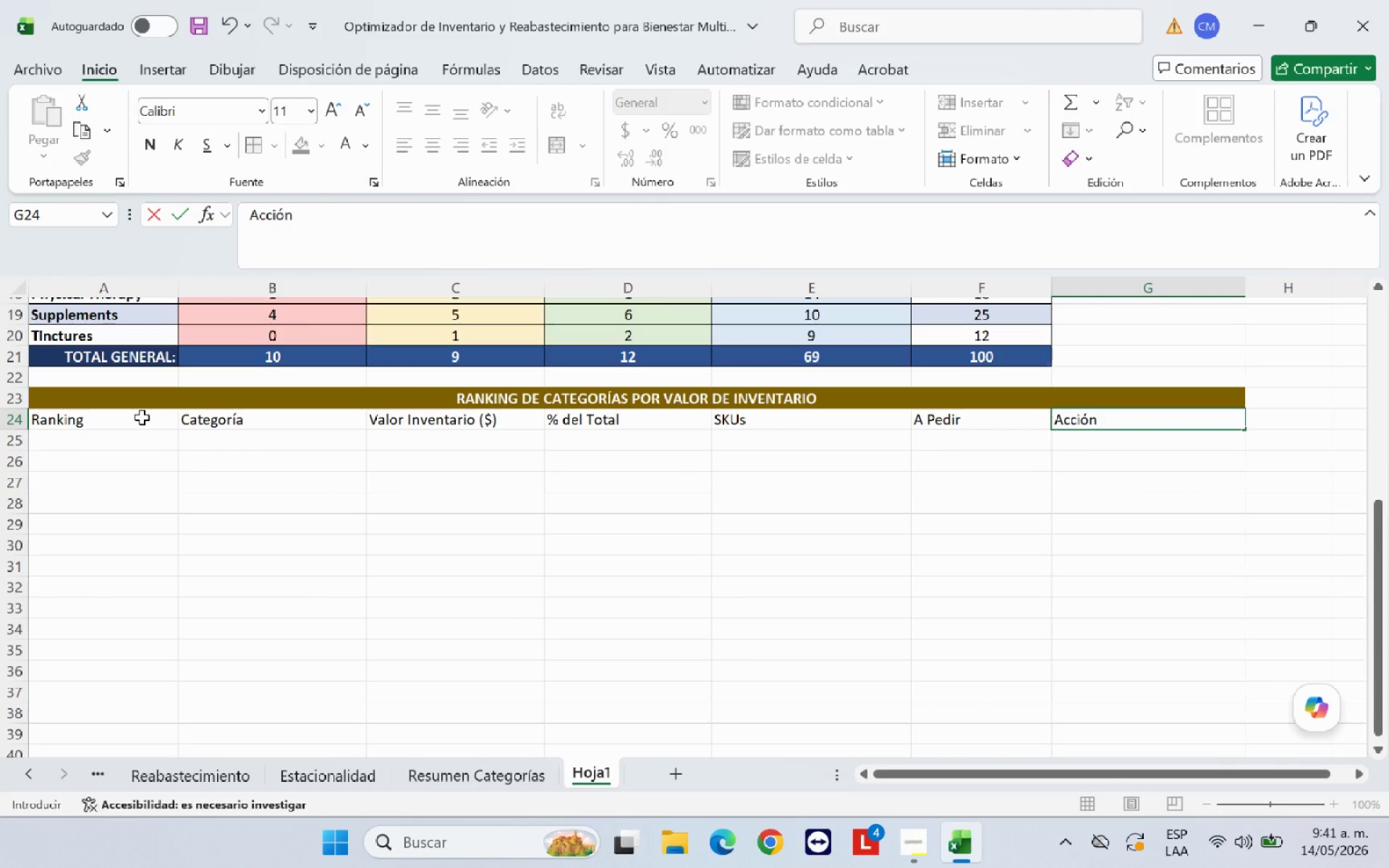 
hold_key(key=Semicolon, duration=0.73)
 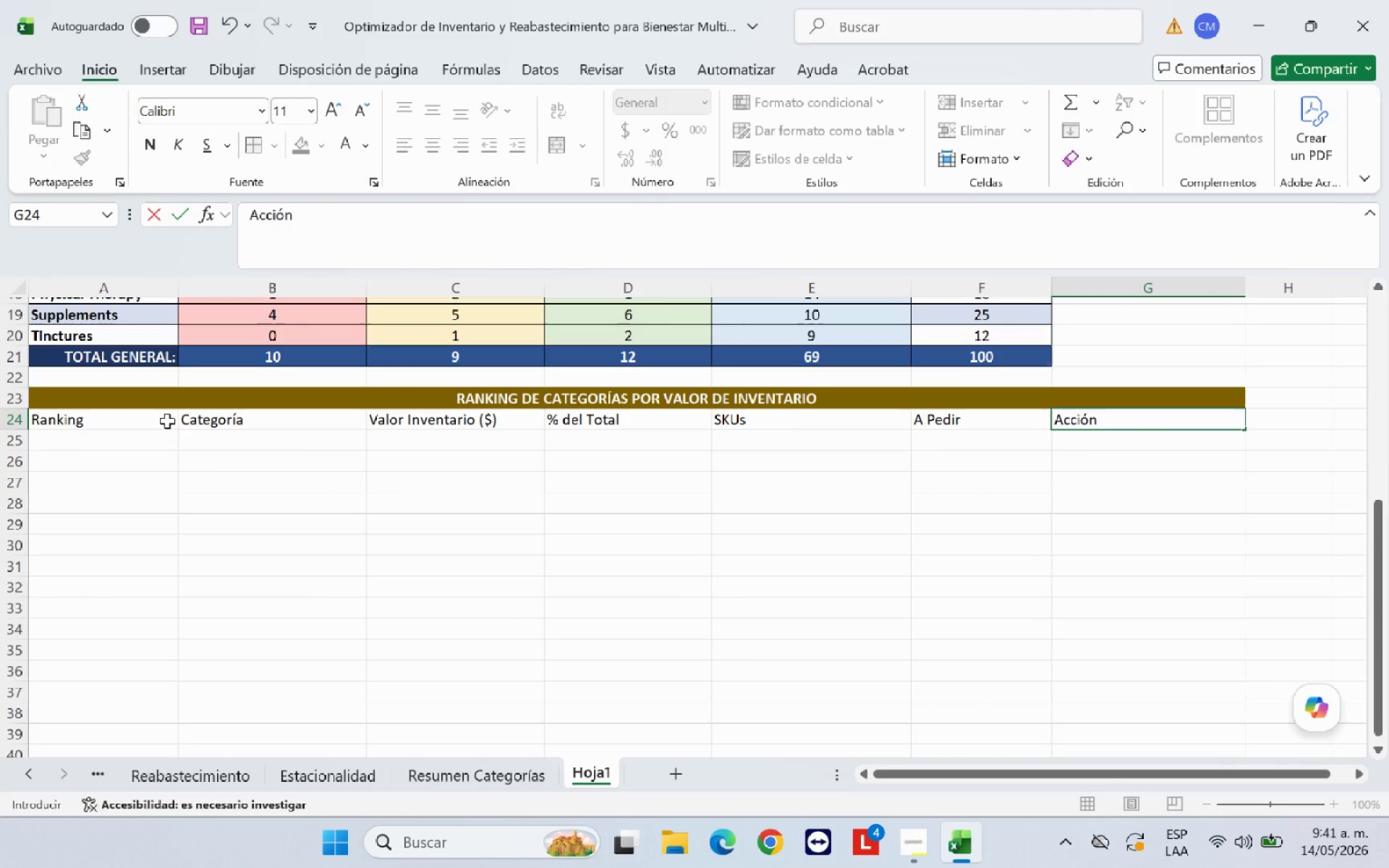 
left_click([12, 415])
 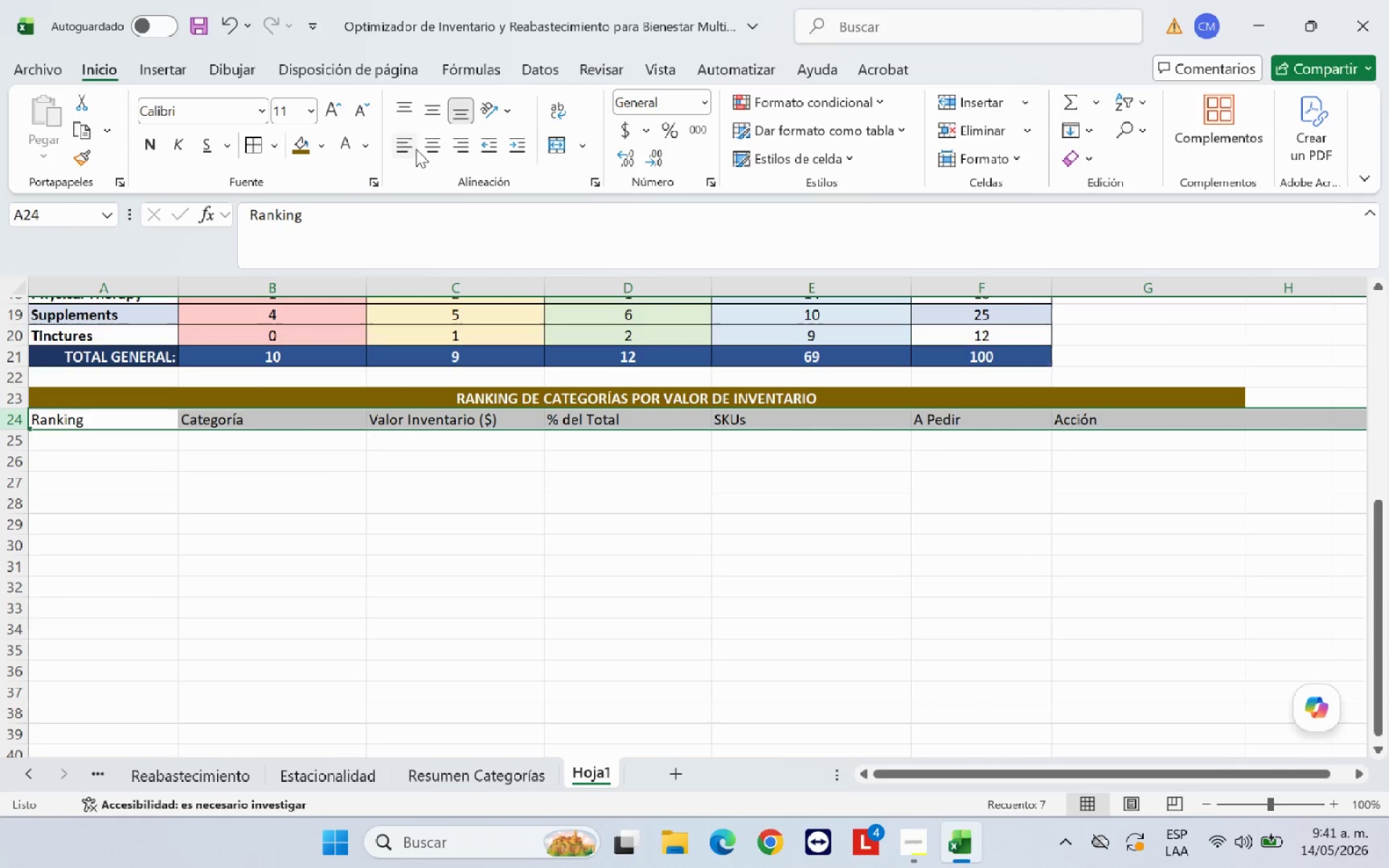 
left_click([425, 142])
 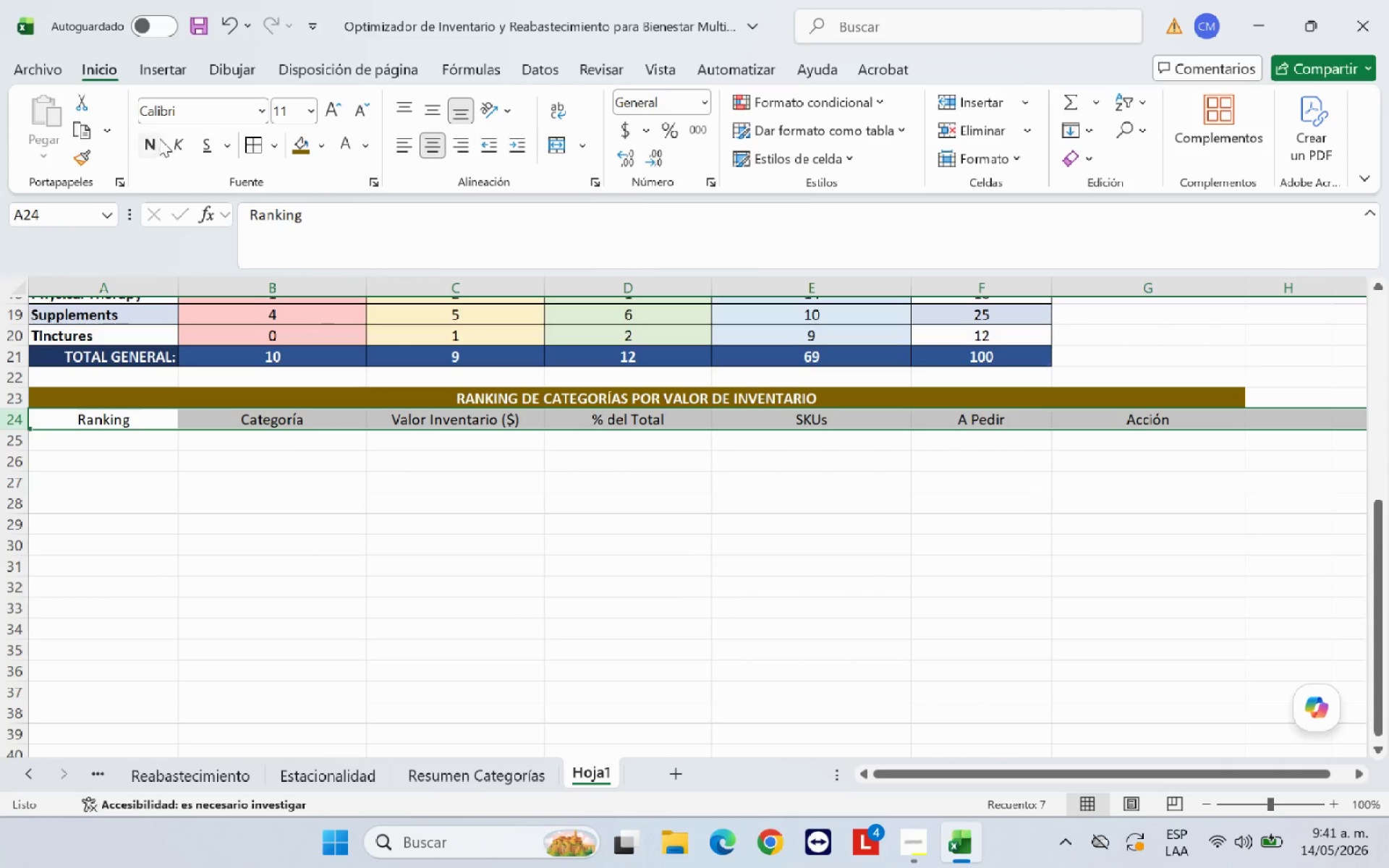 
left_click([153, 142])
 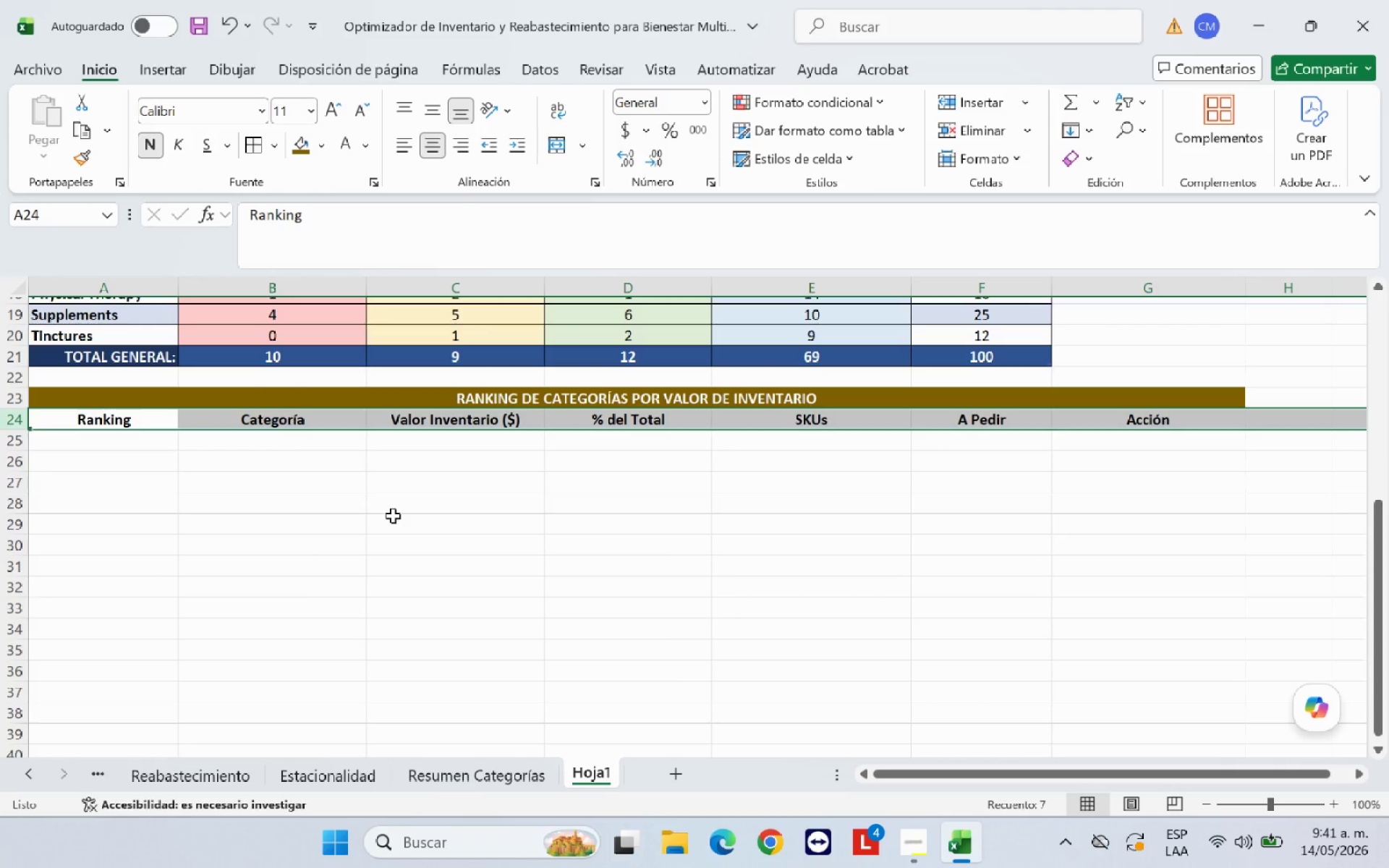 
left_click([393, 516])
 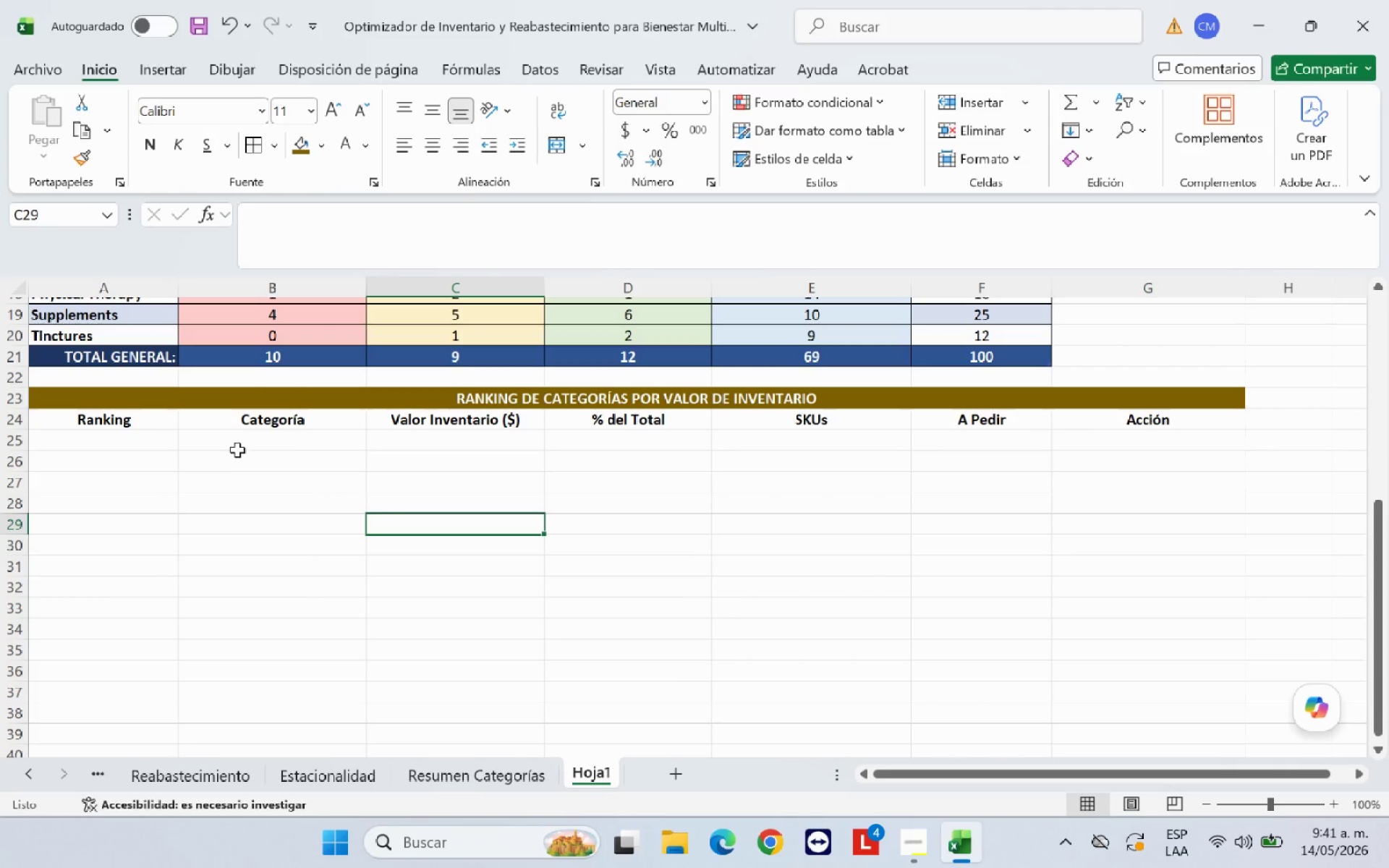 
scroll: coordinate [234, 464], scroll_direction: up, amount: 3.0
 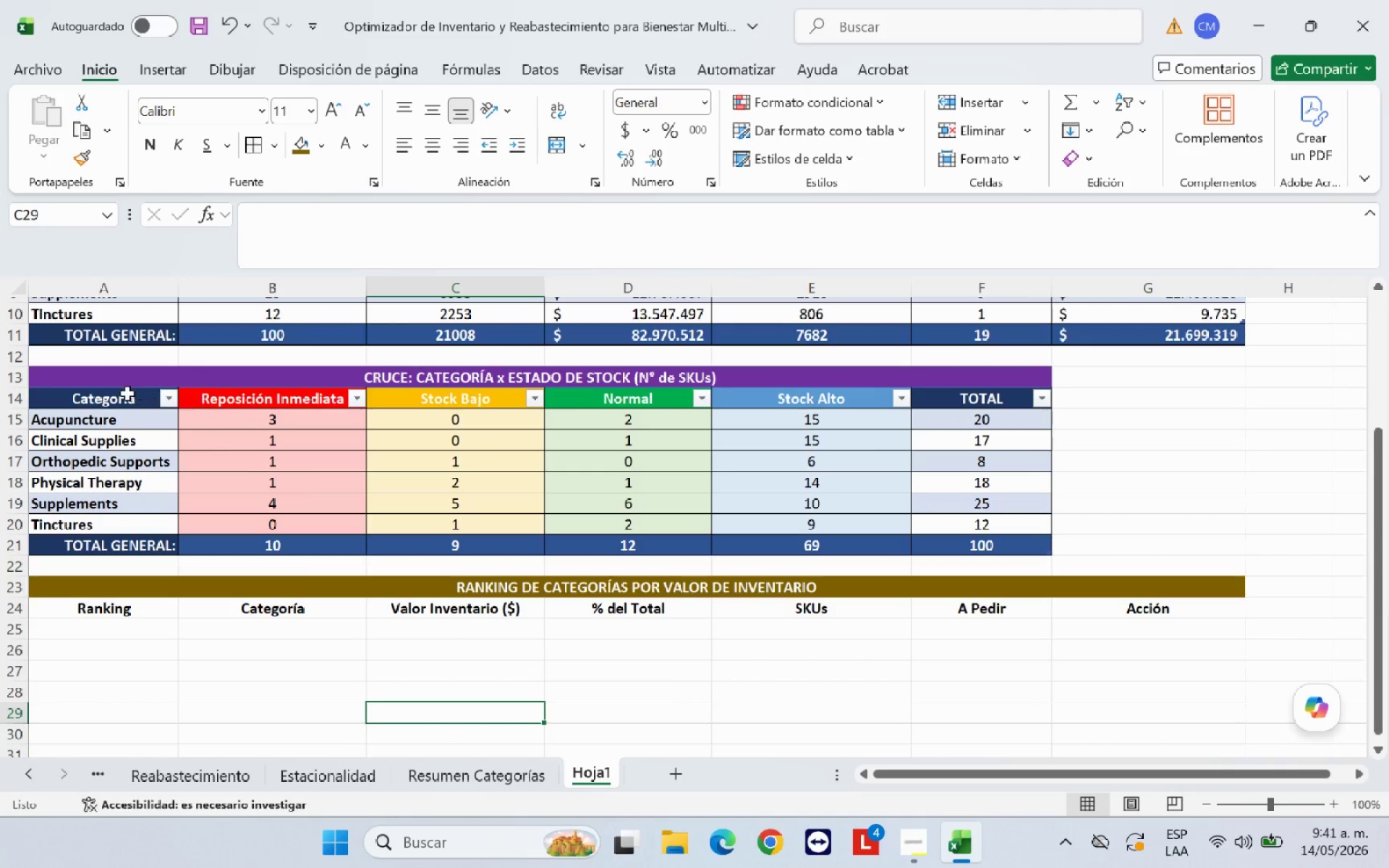 
left_click([117, 393])
 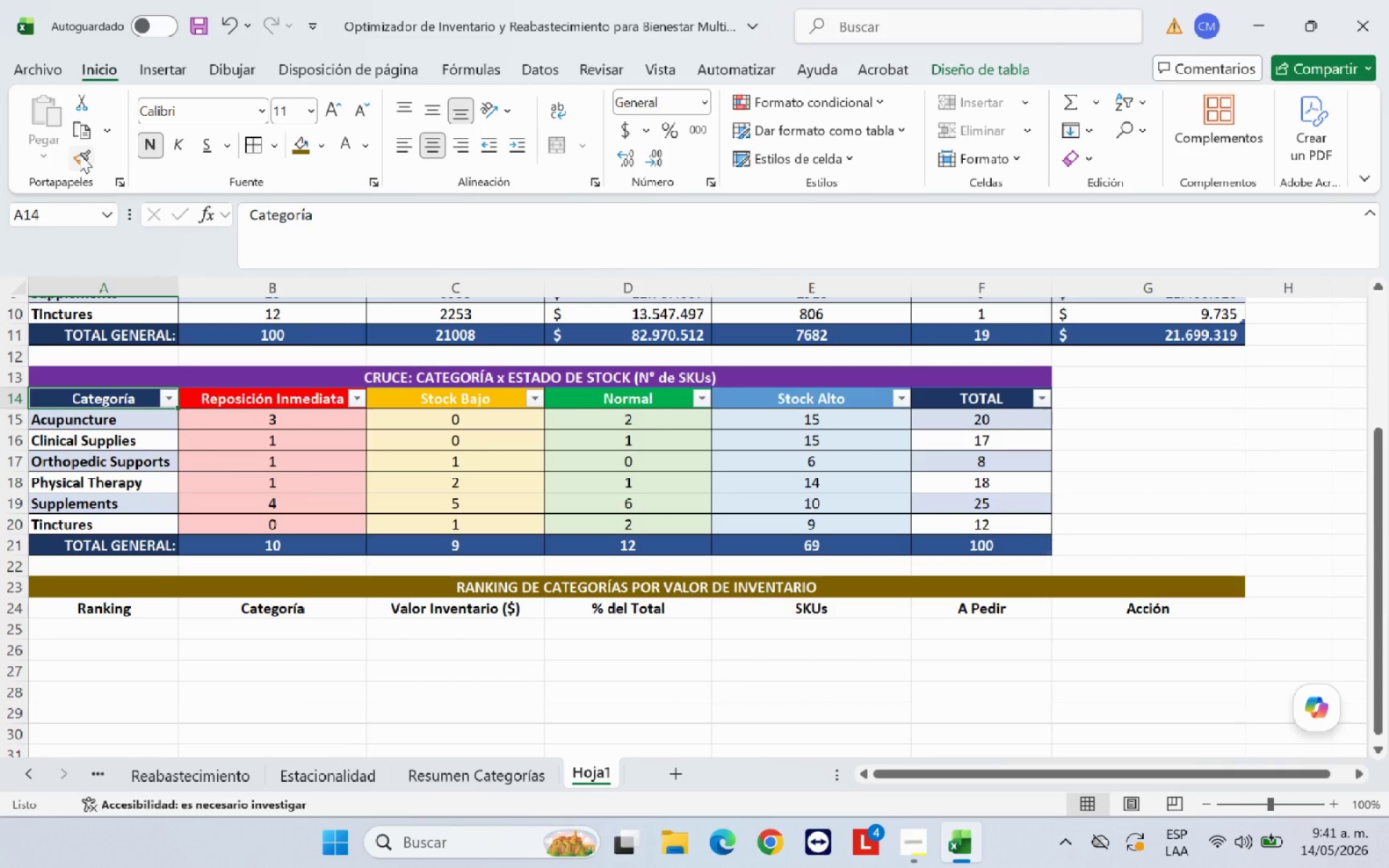 
scroll: coordinate [396, 485], scroll_direction: down, amount: 1.0
 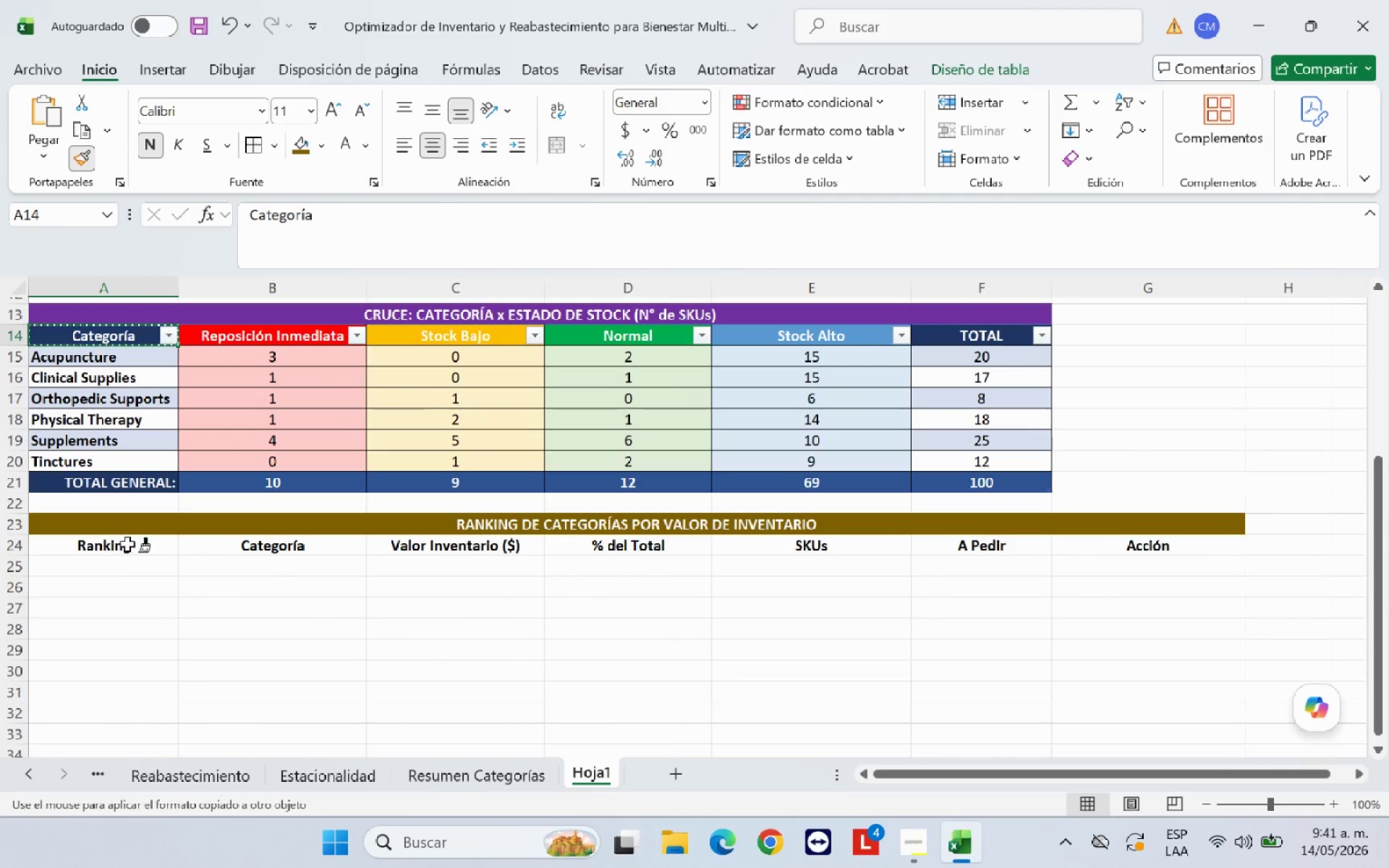 
left_click_drag(start_coordinate=[133, 543], to_coordinate=[1103, 551])
 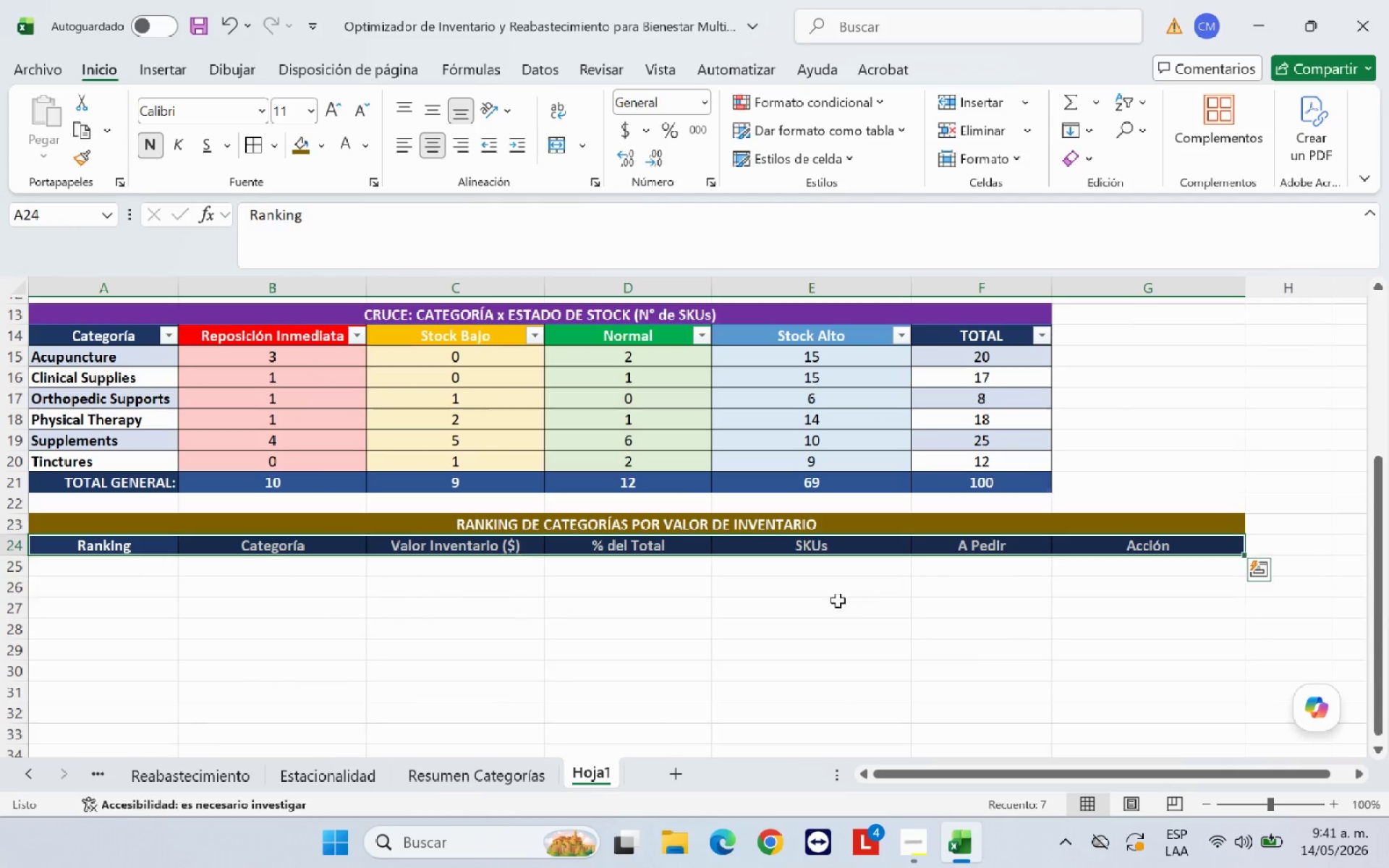 
left_click([838, 600])
 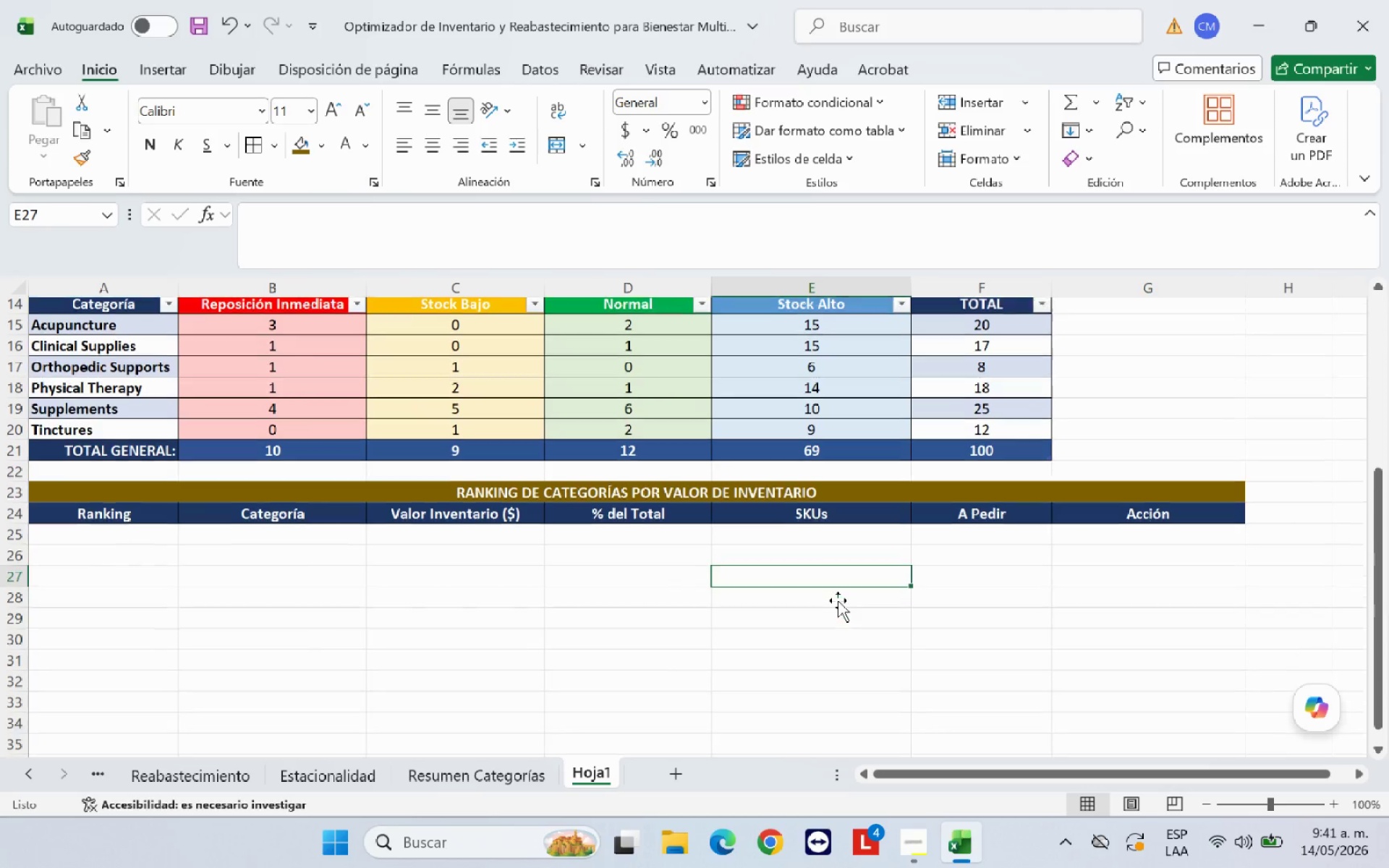 
scroll: coordinate [831, 597], scroll_direction: down, amount: 3.0
 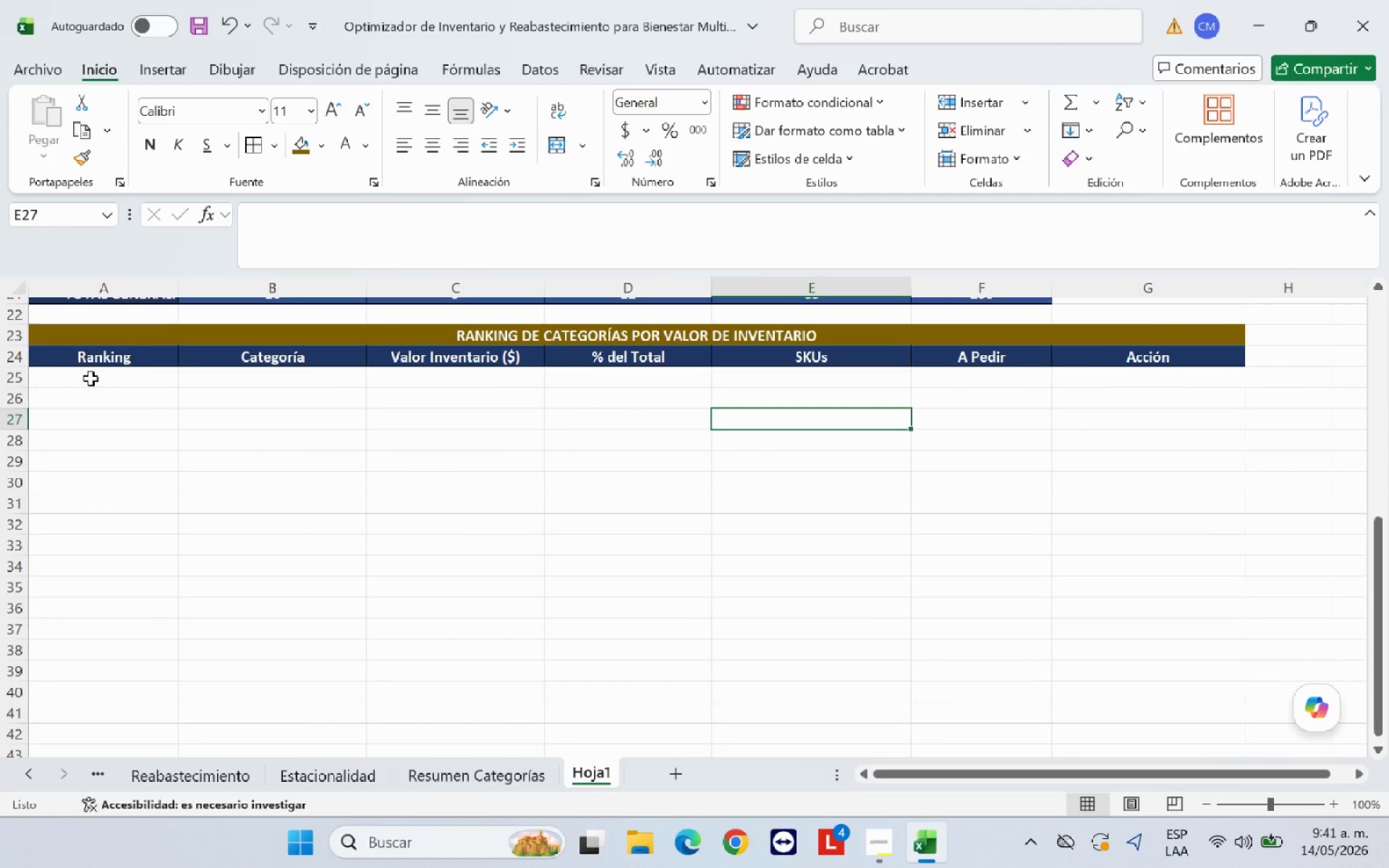 
left_click([95, 379])
 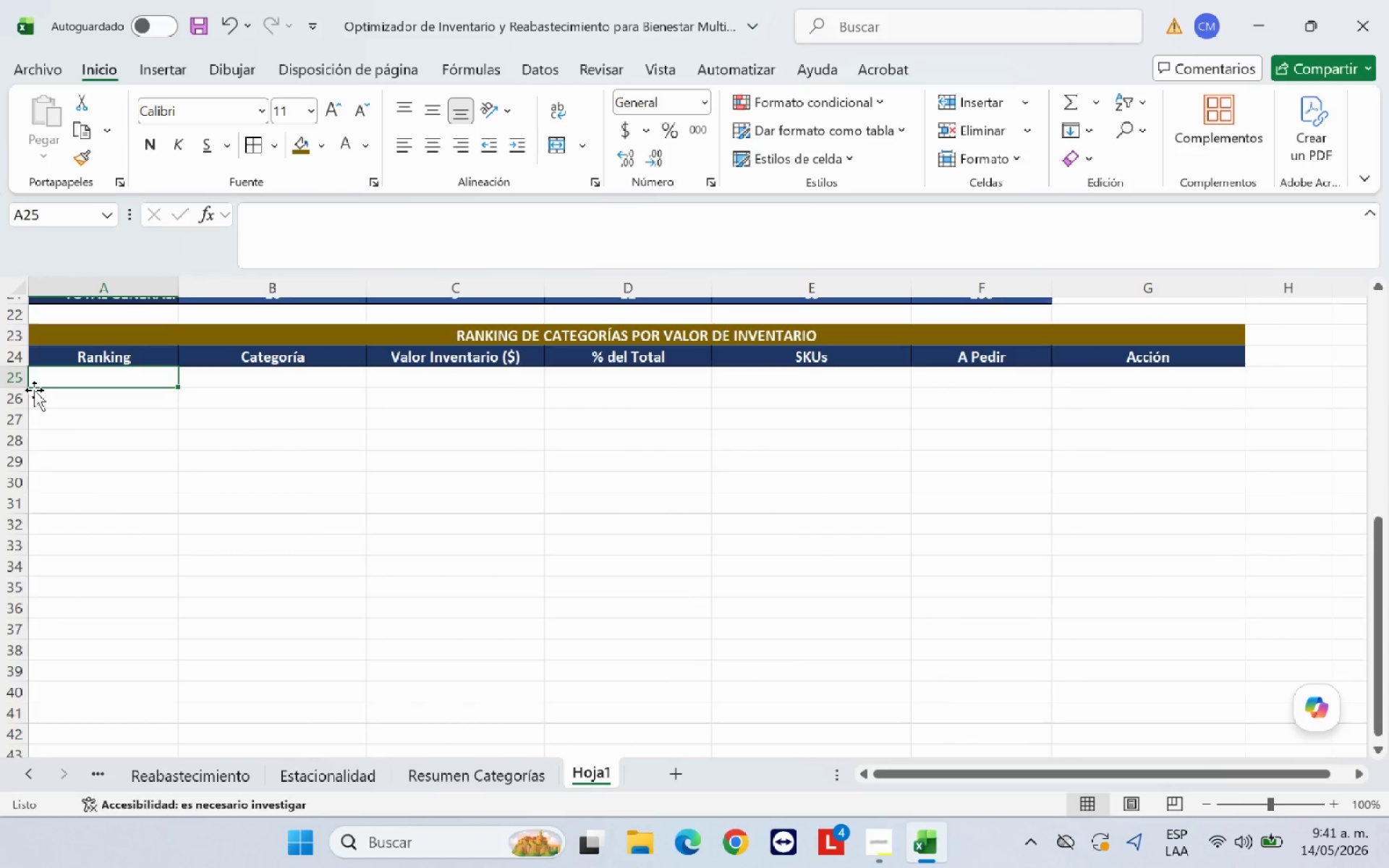 
wait(8.17)
 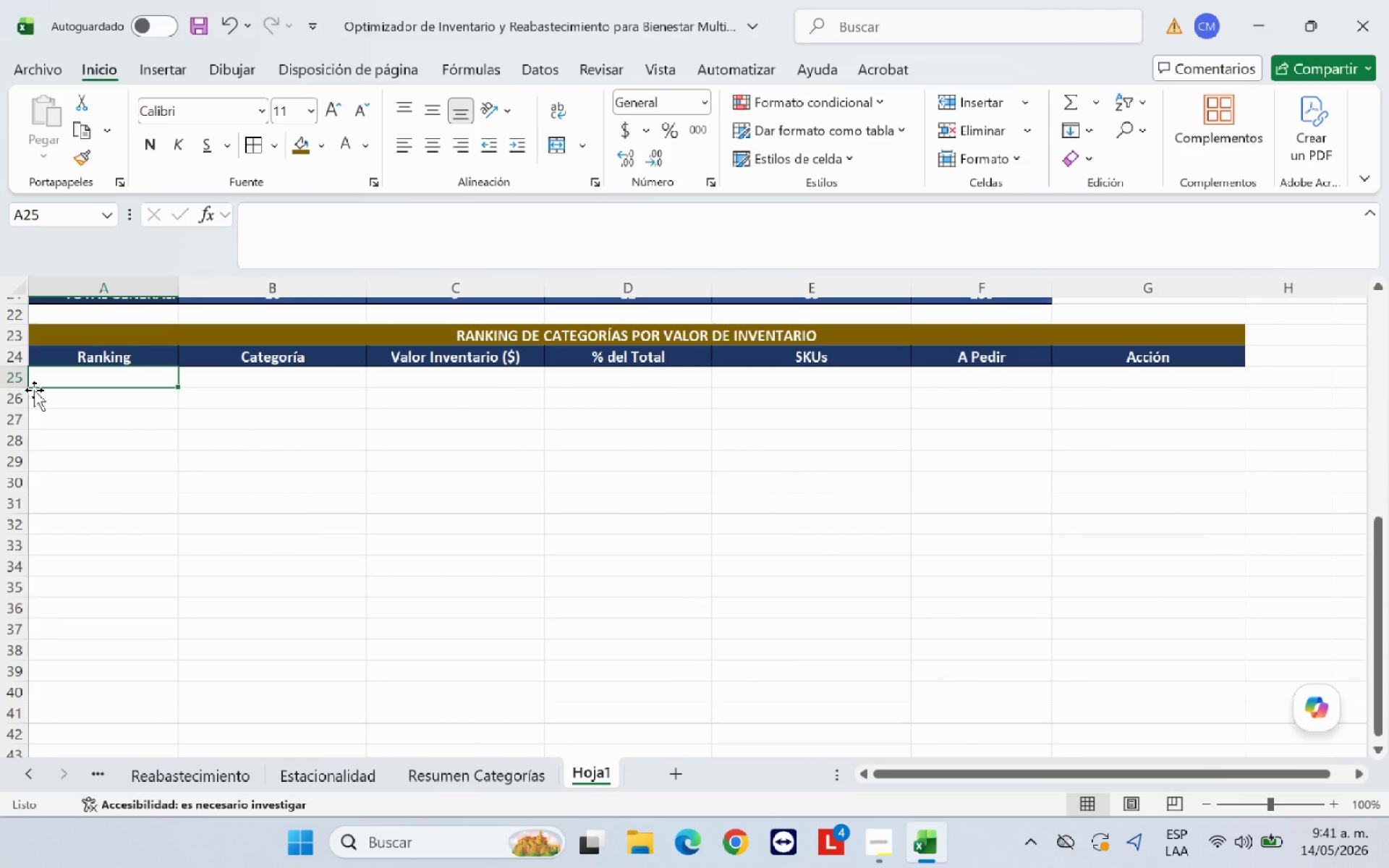 
left_click([137, 373])
 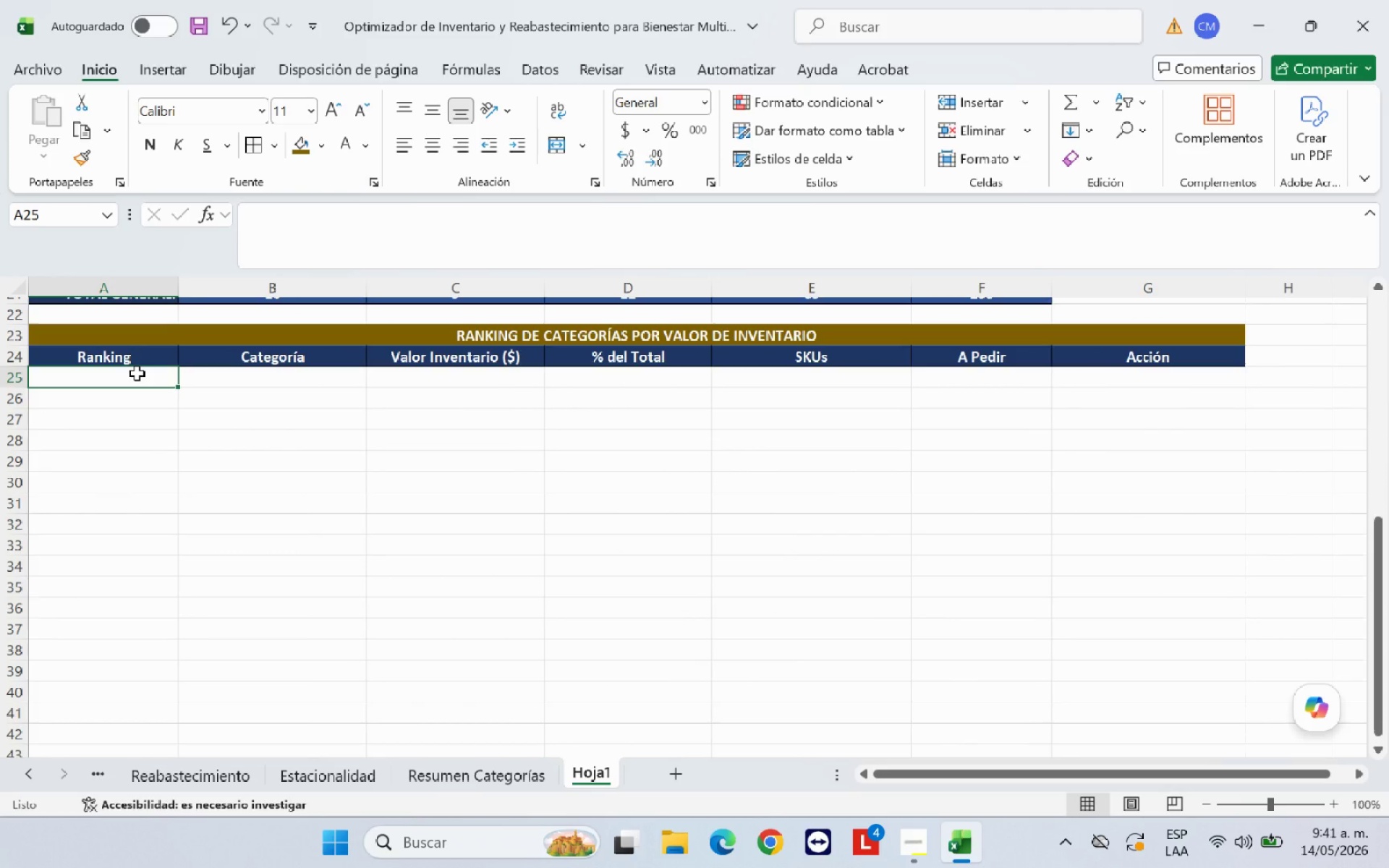 
key(1)
 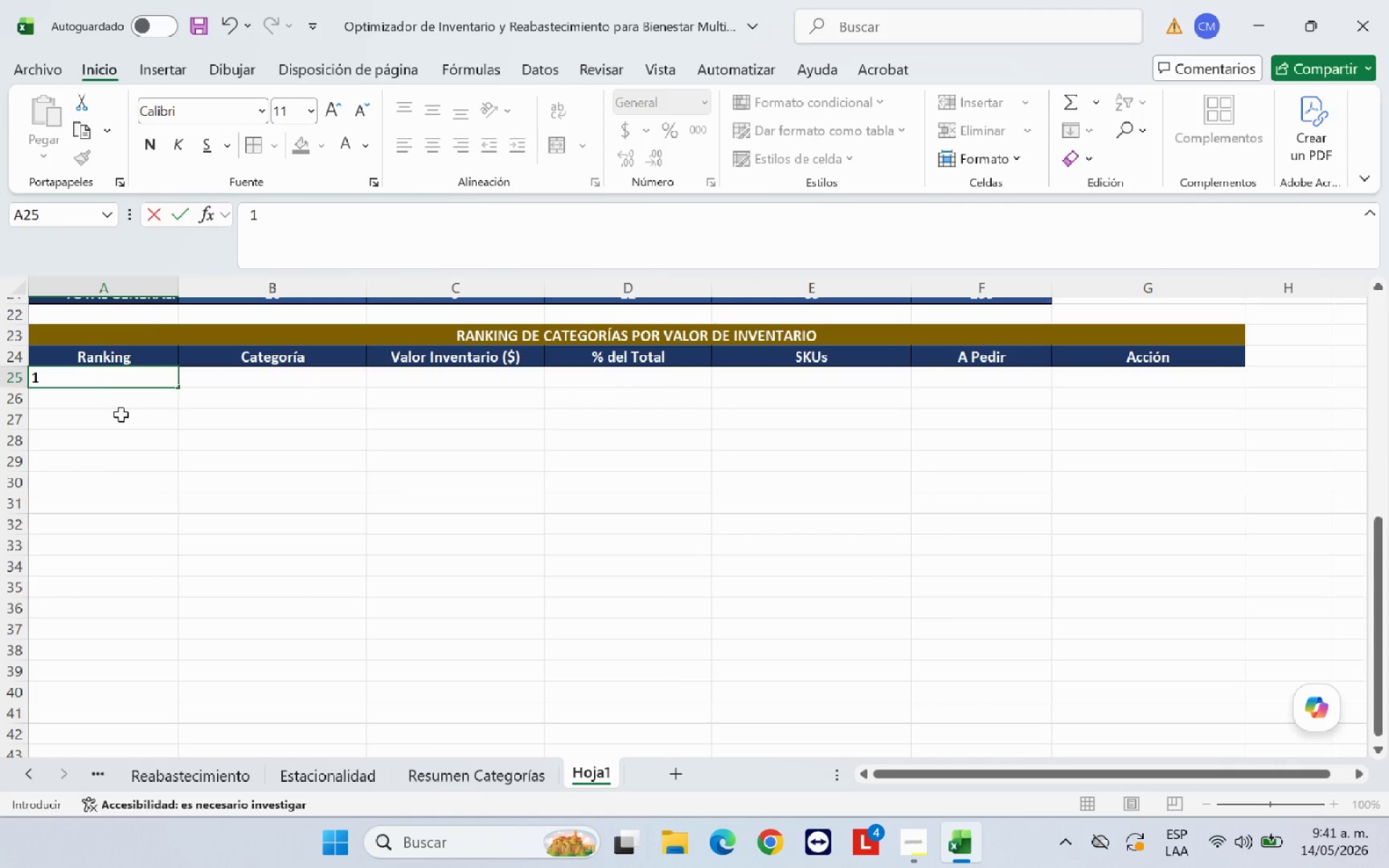 
left_click([121, 414])
 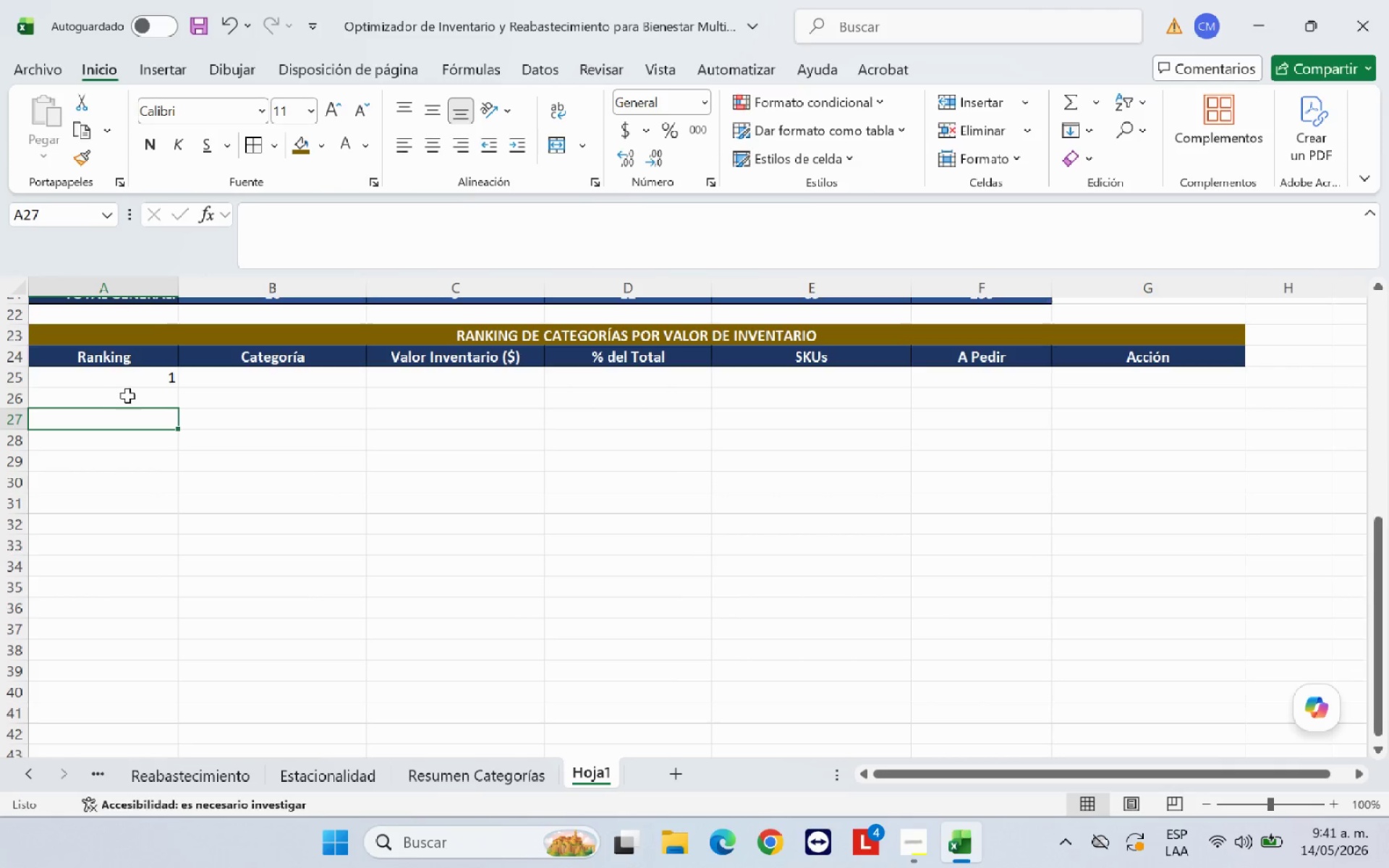 
left_click([129, 393])
 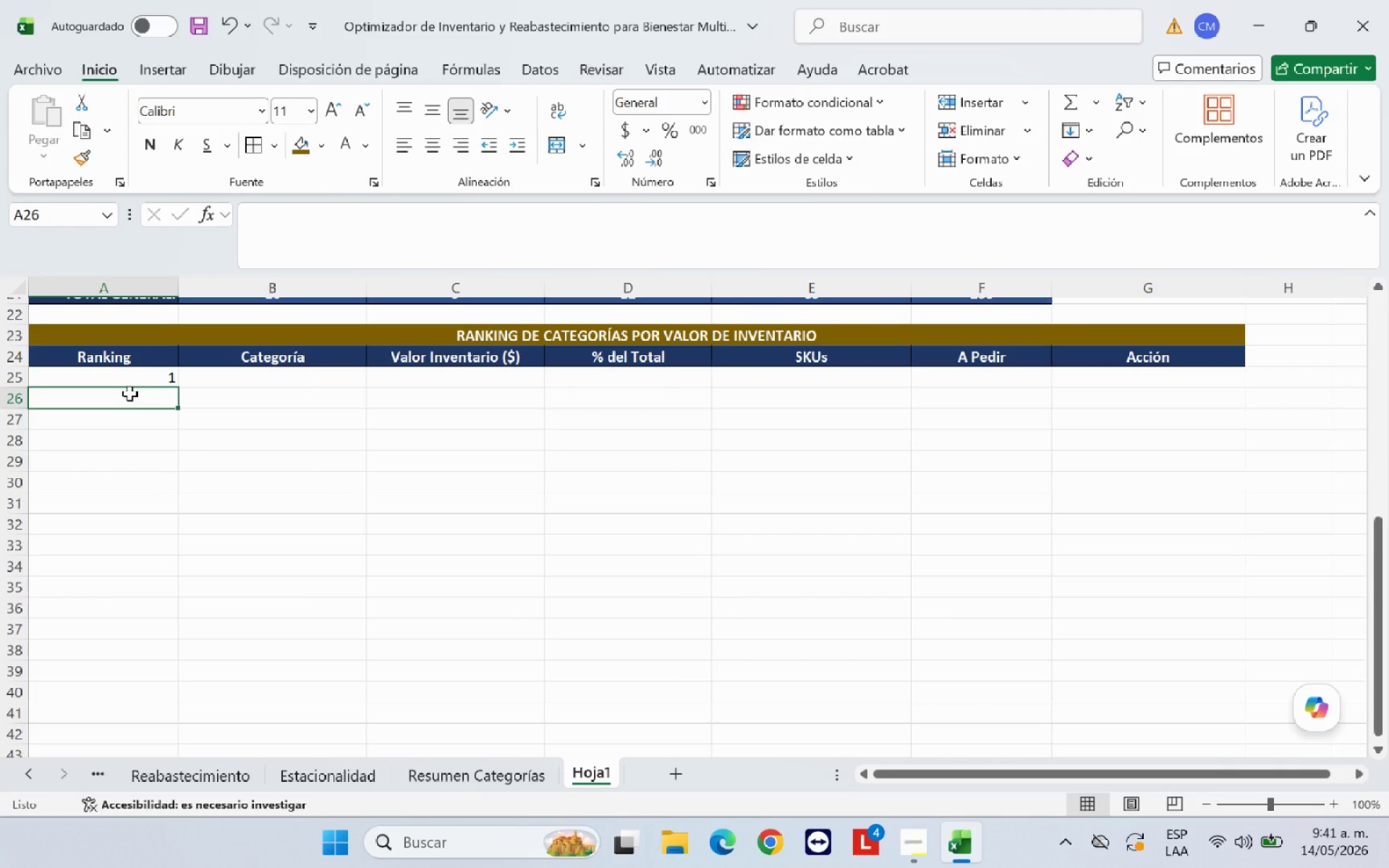 
key(2)
 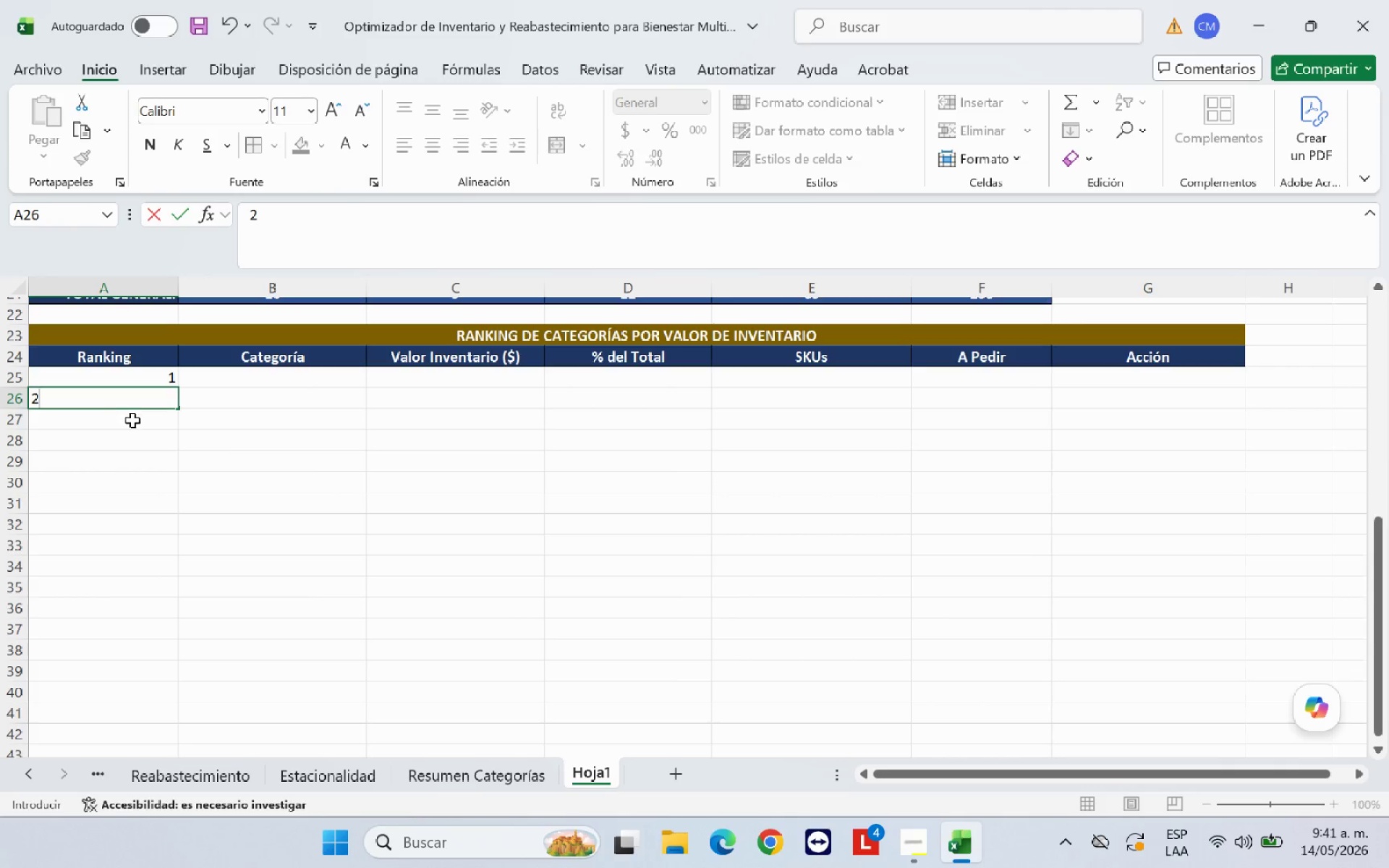 
left_click([132, 420])
 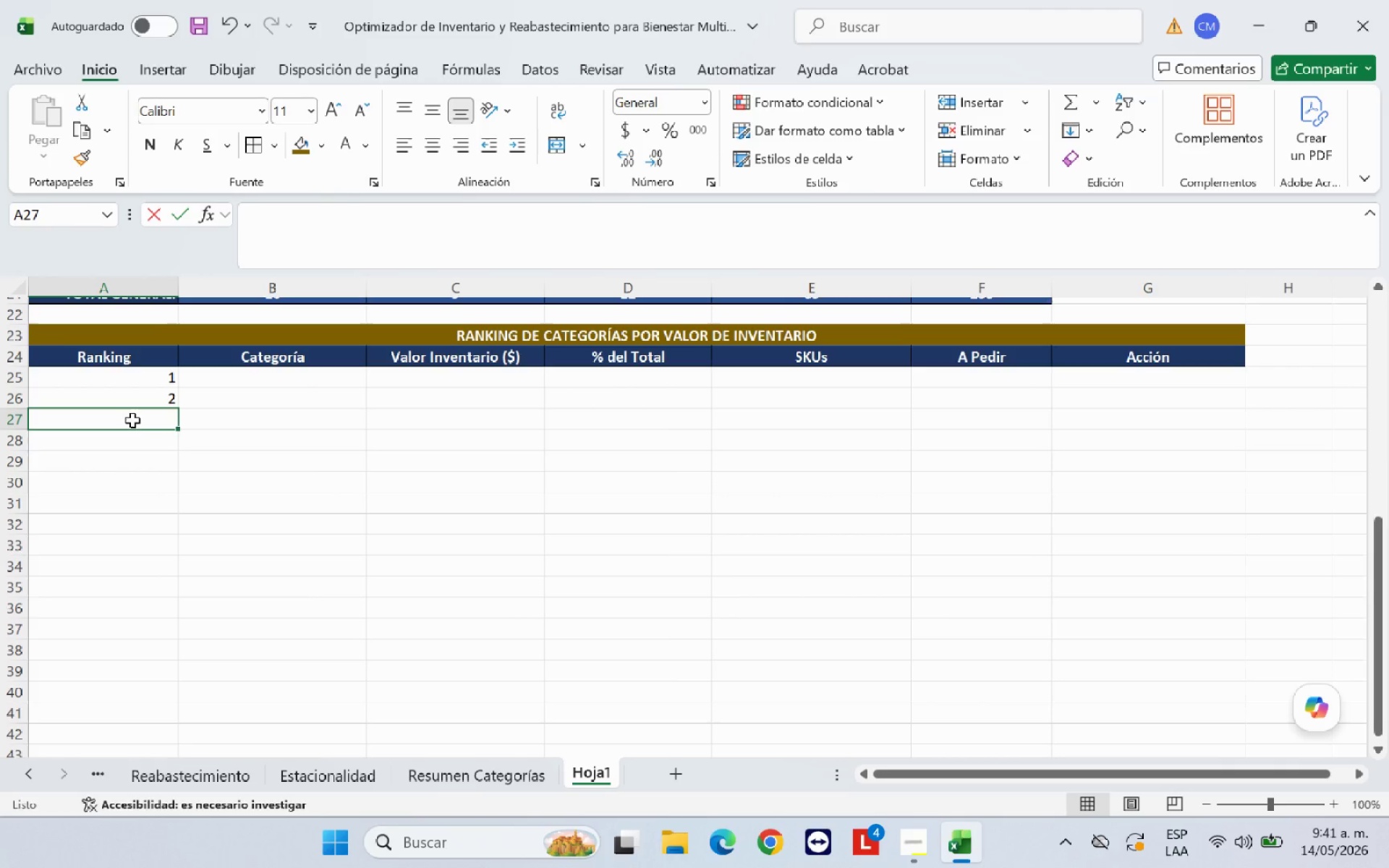 
key(3)
 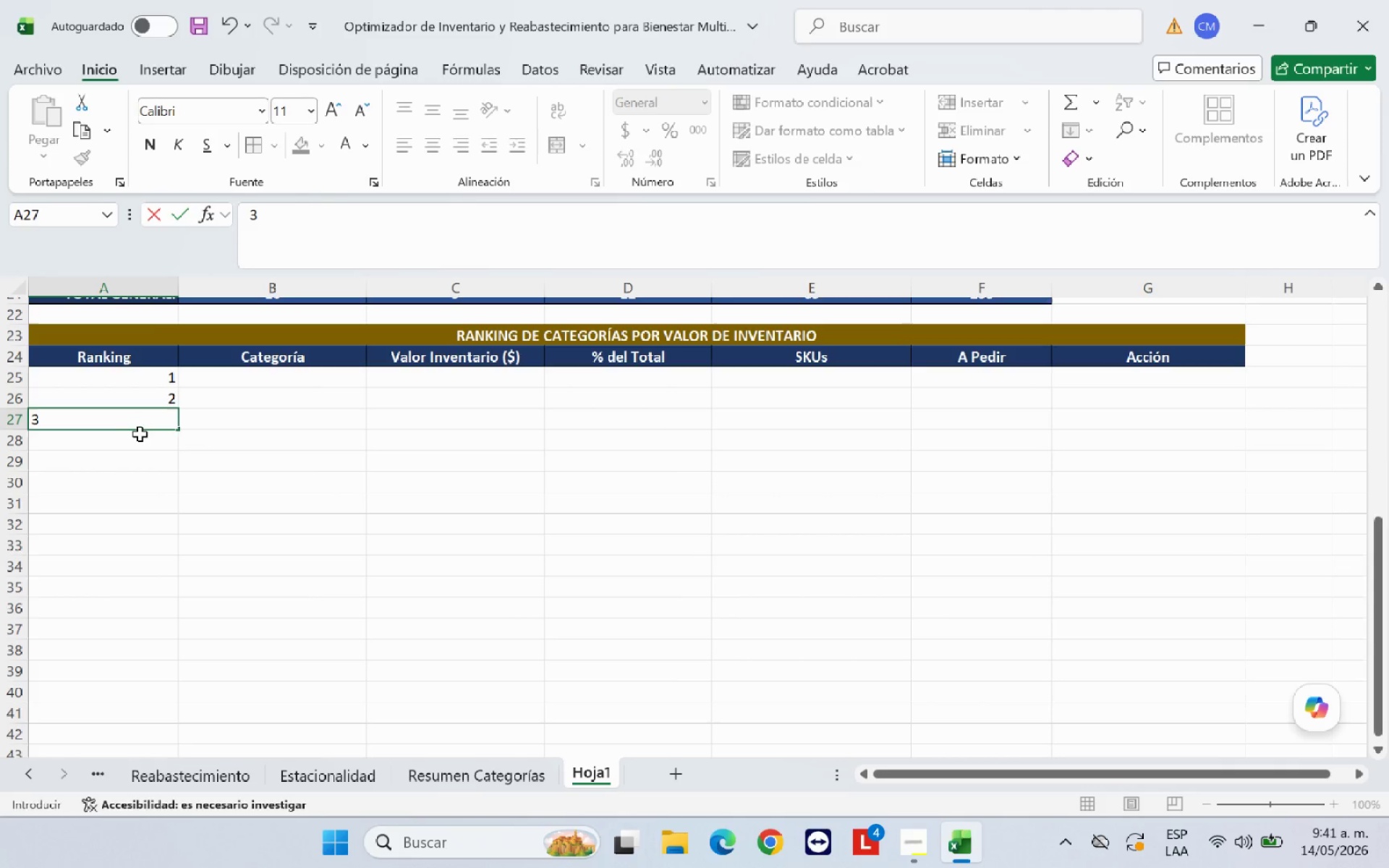 
left_click([140, 435])
 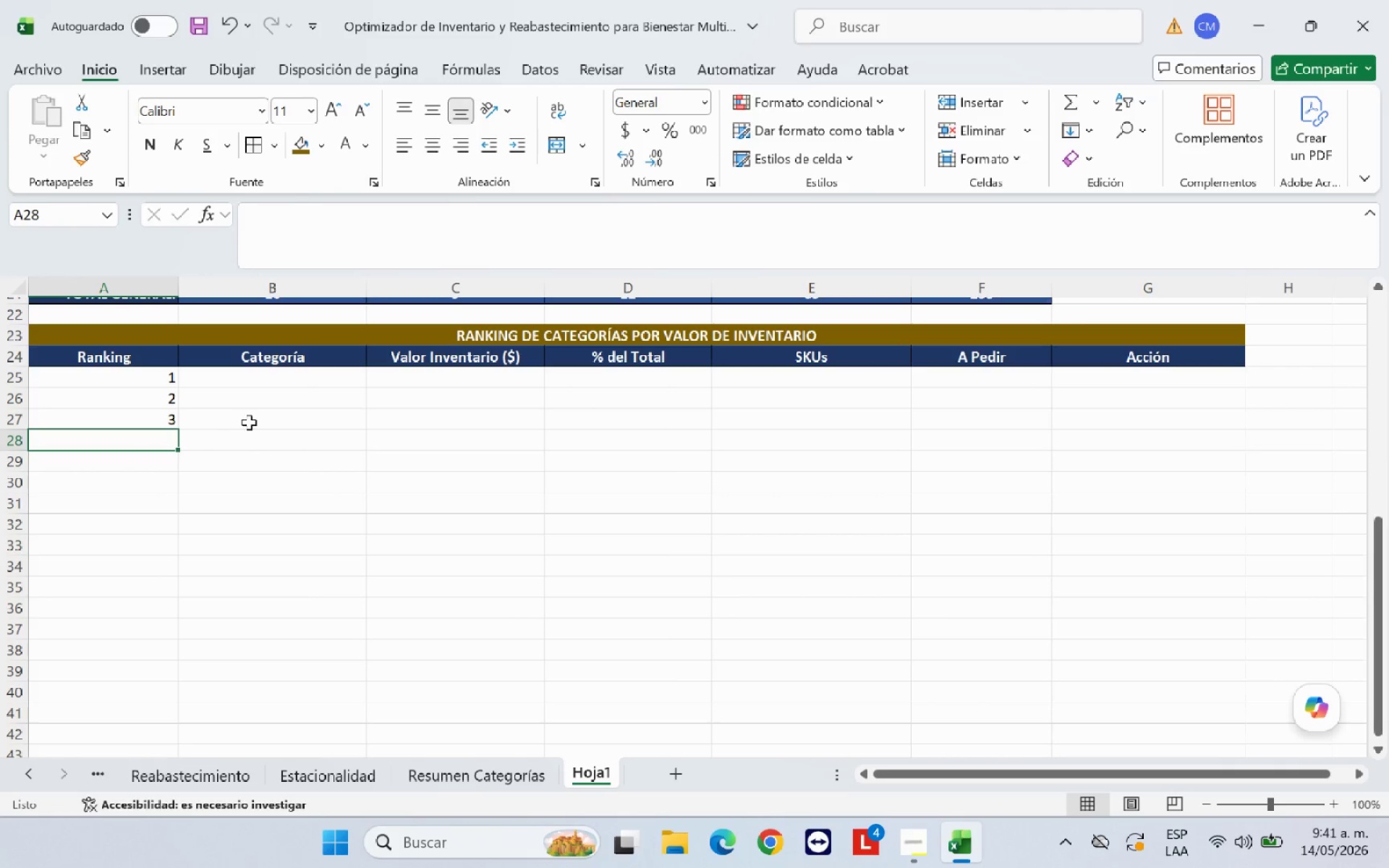 
mouse_move([571, 150])
 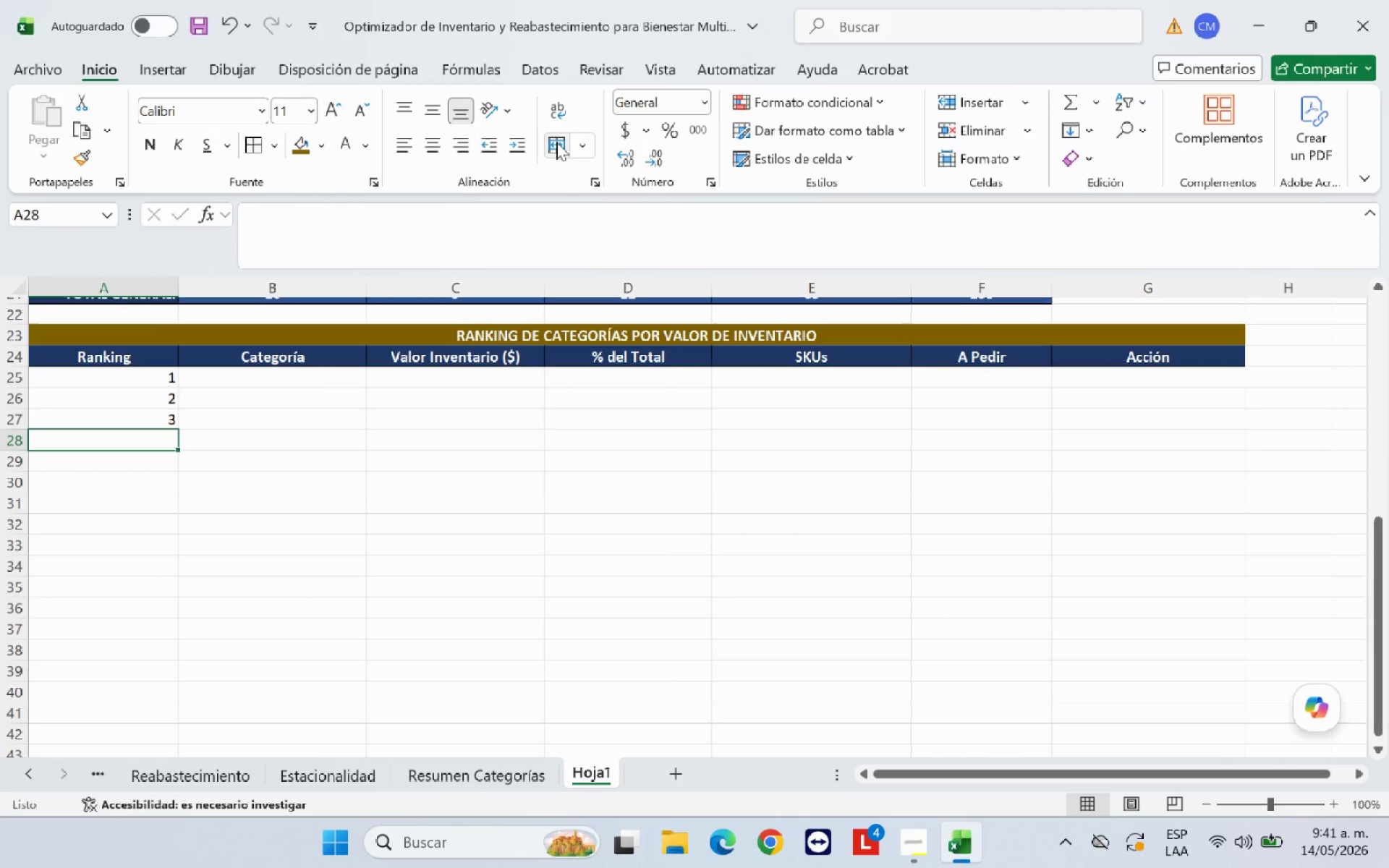 
mouse_move([555, 142])
 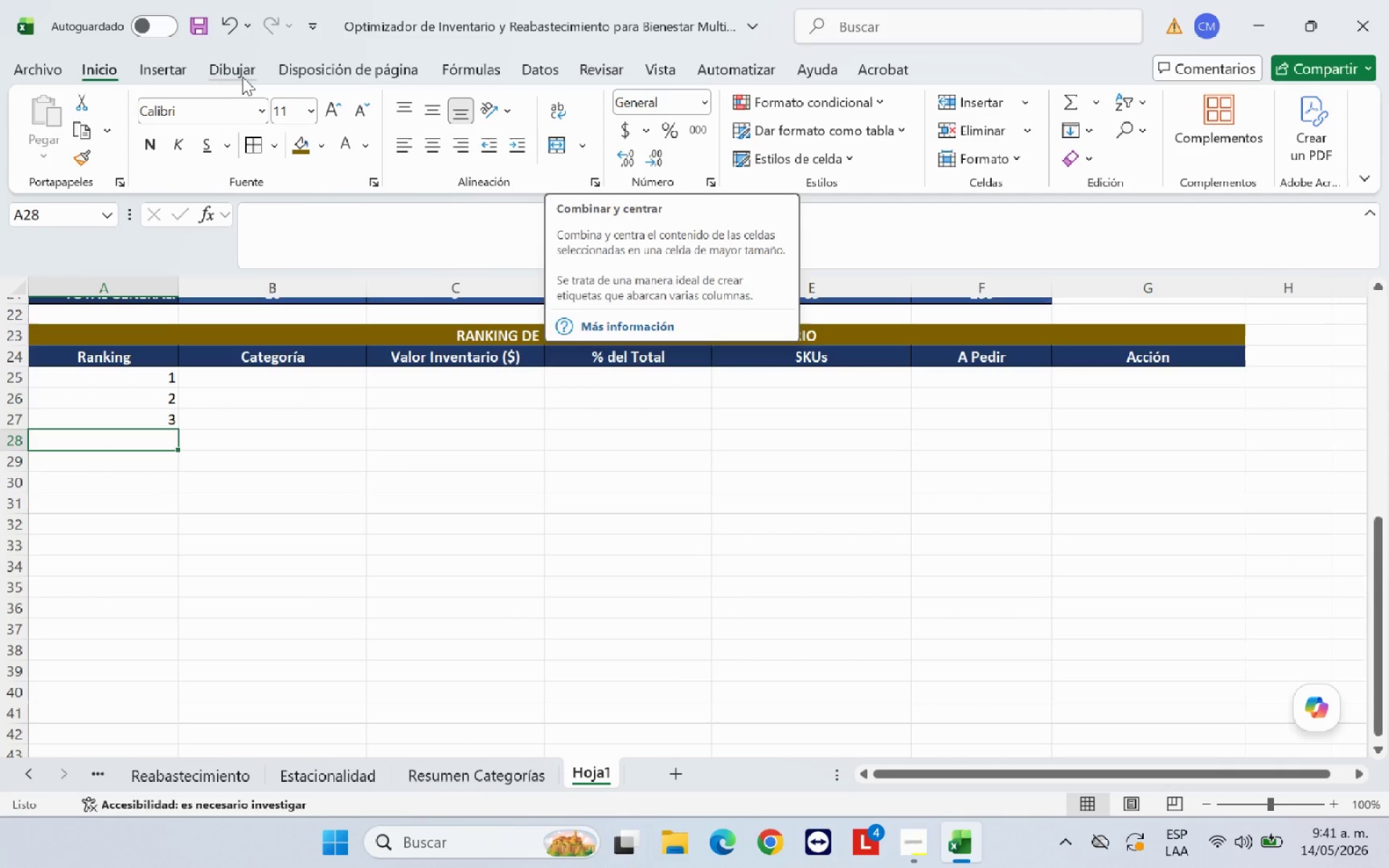 
left_click([242, 77])
 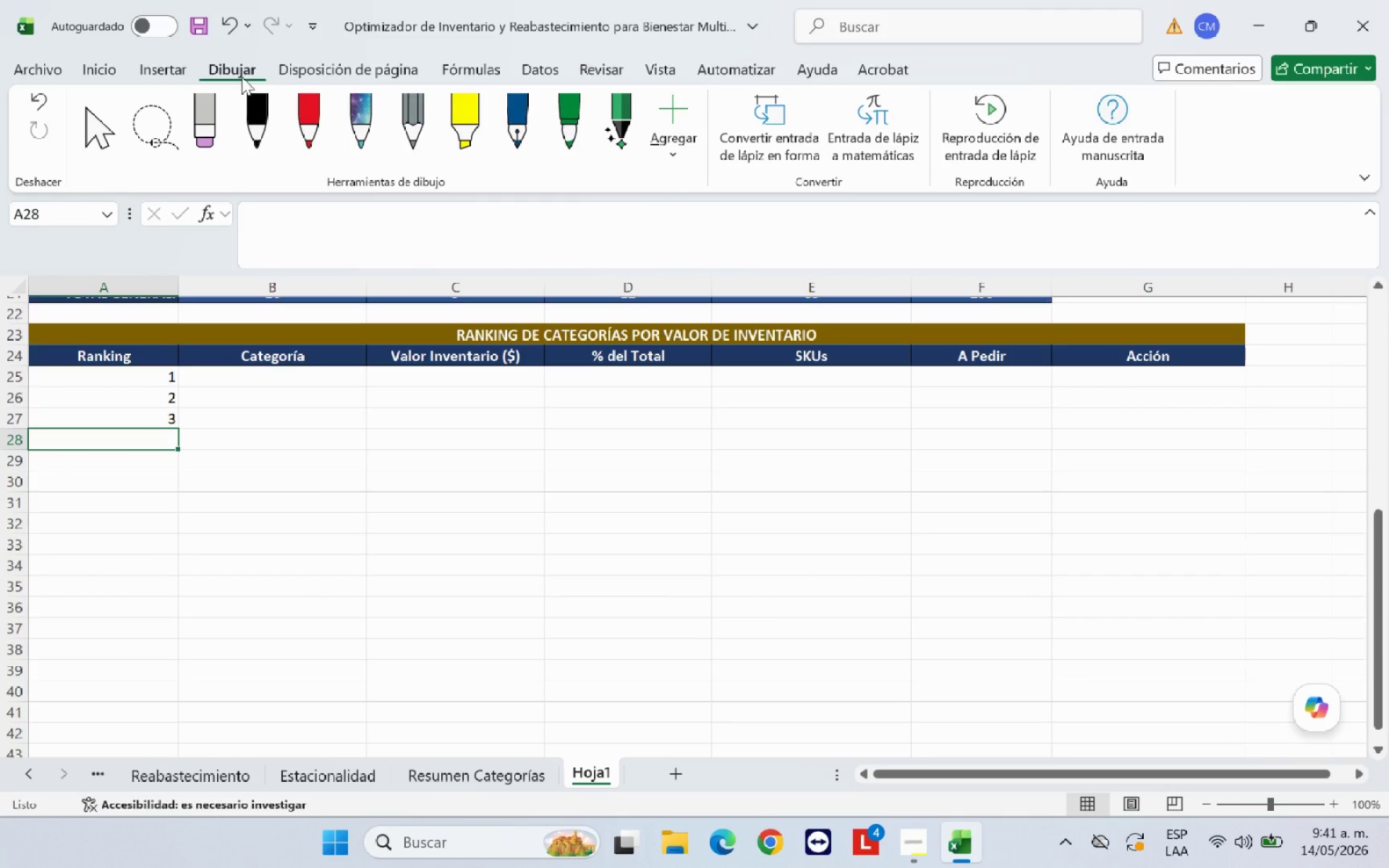 
wait(6.06)
 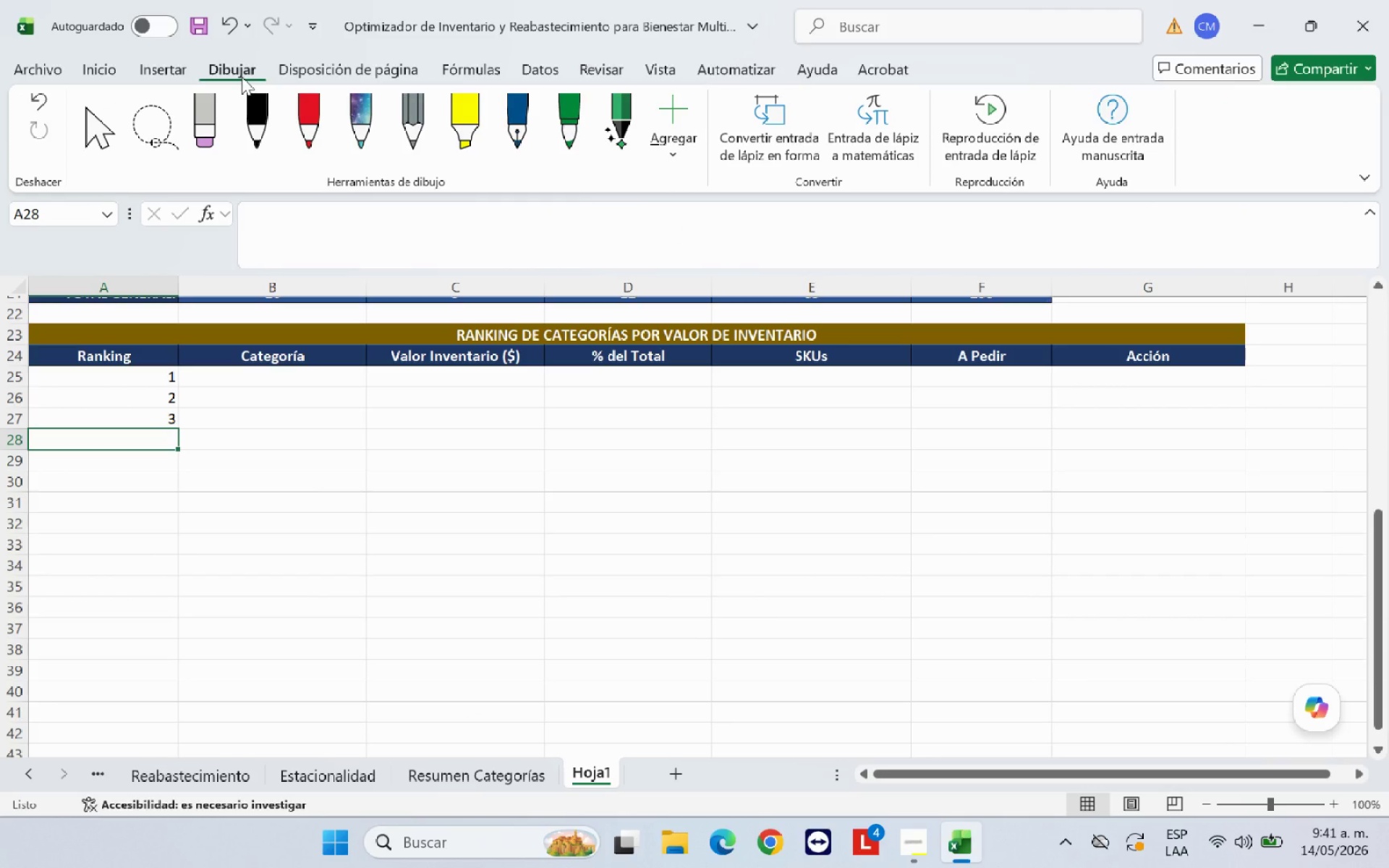 
left_click([174, 72])
 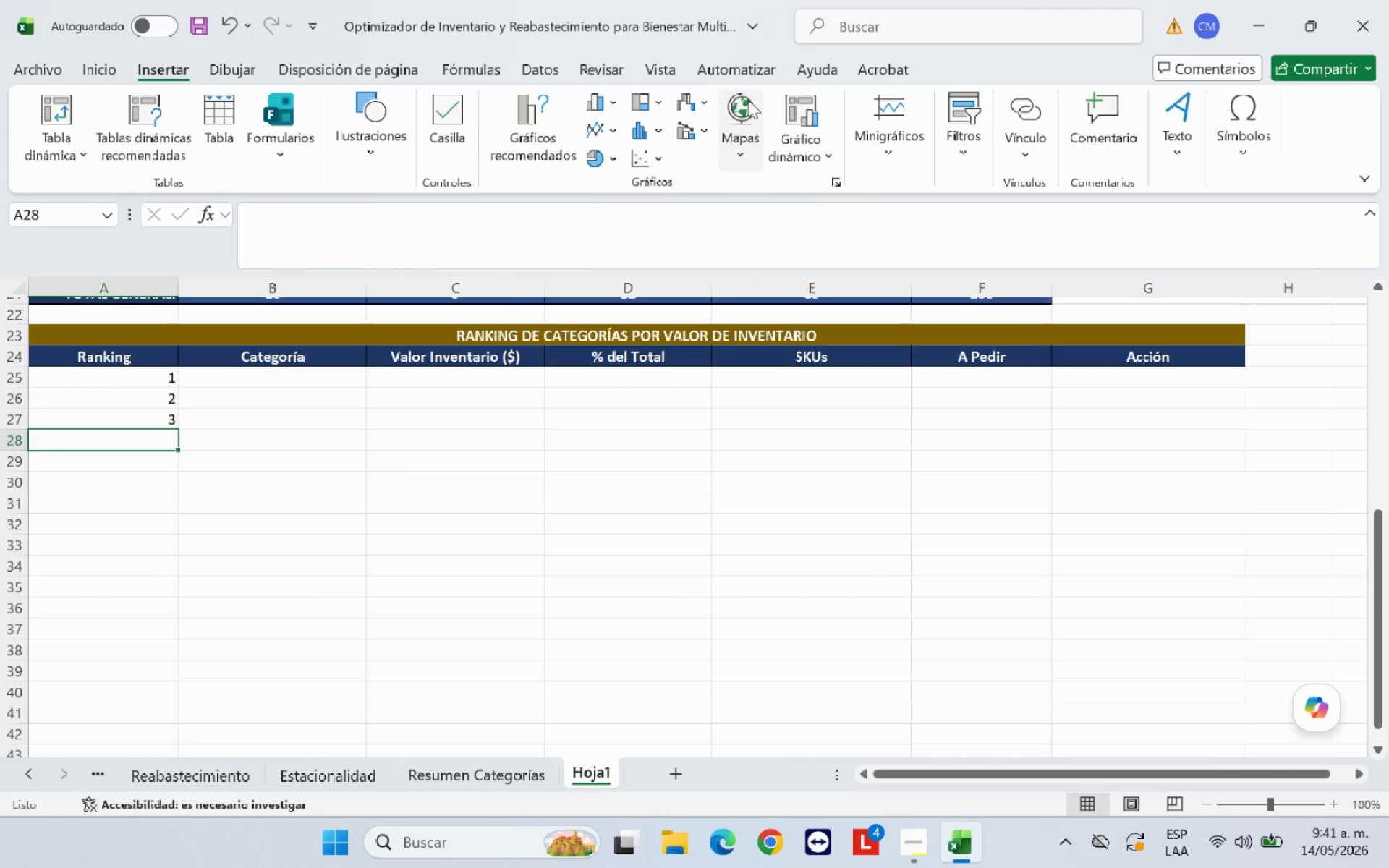 
wait(6.53)
 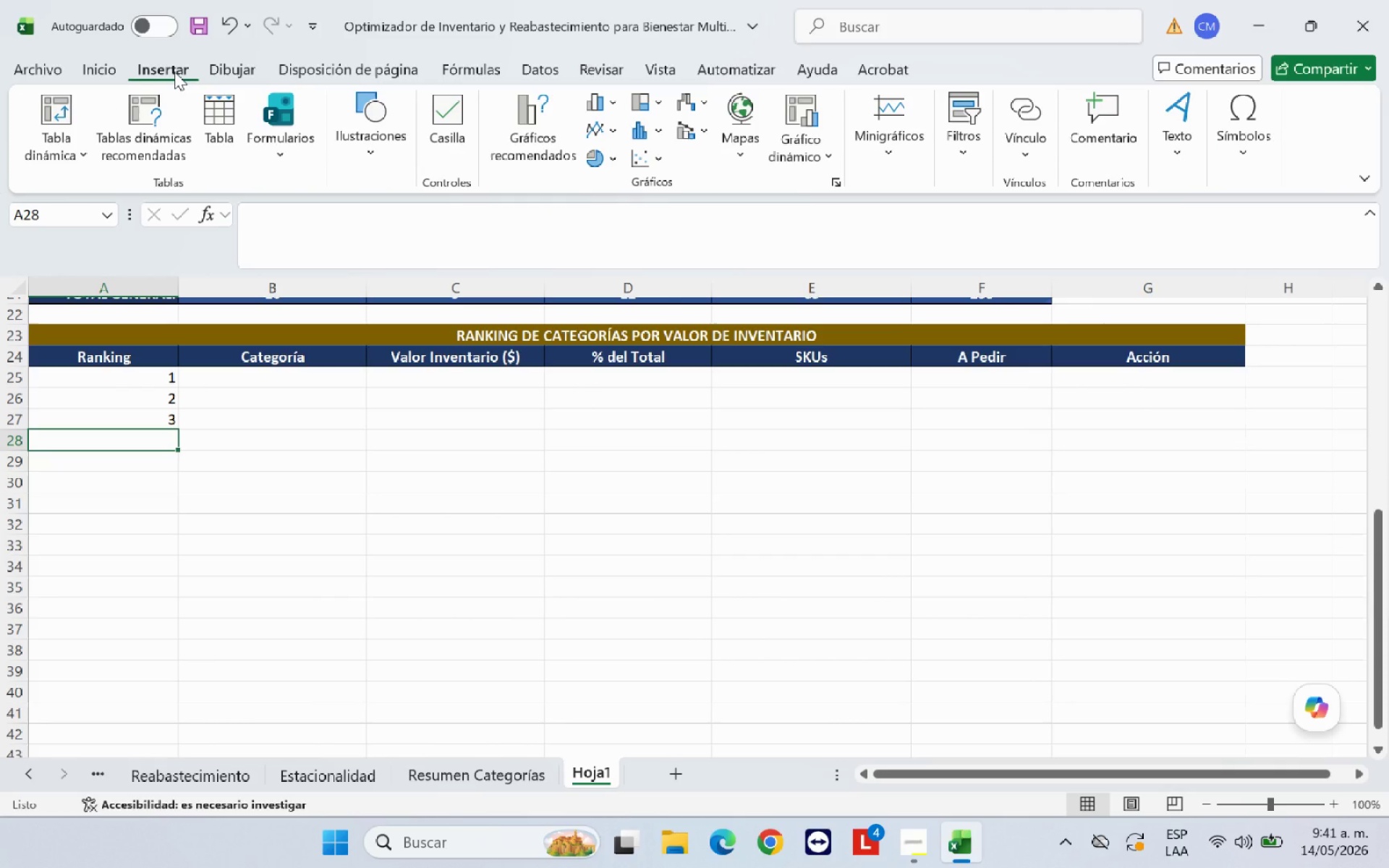 
left_click([834, 159])
 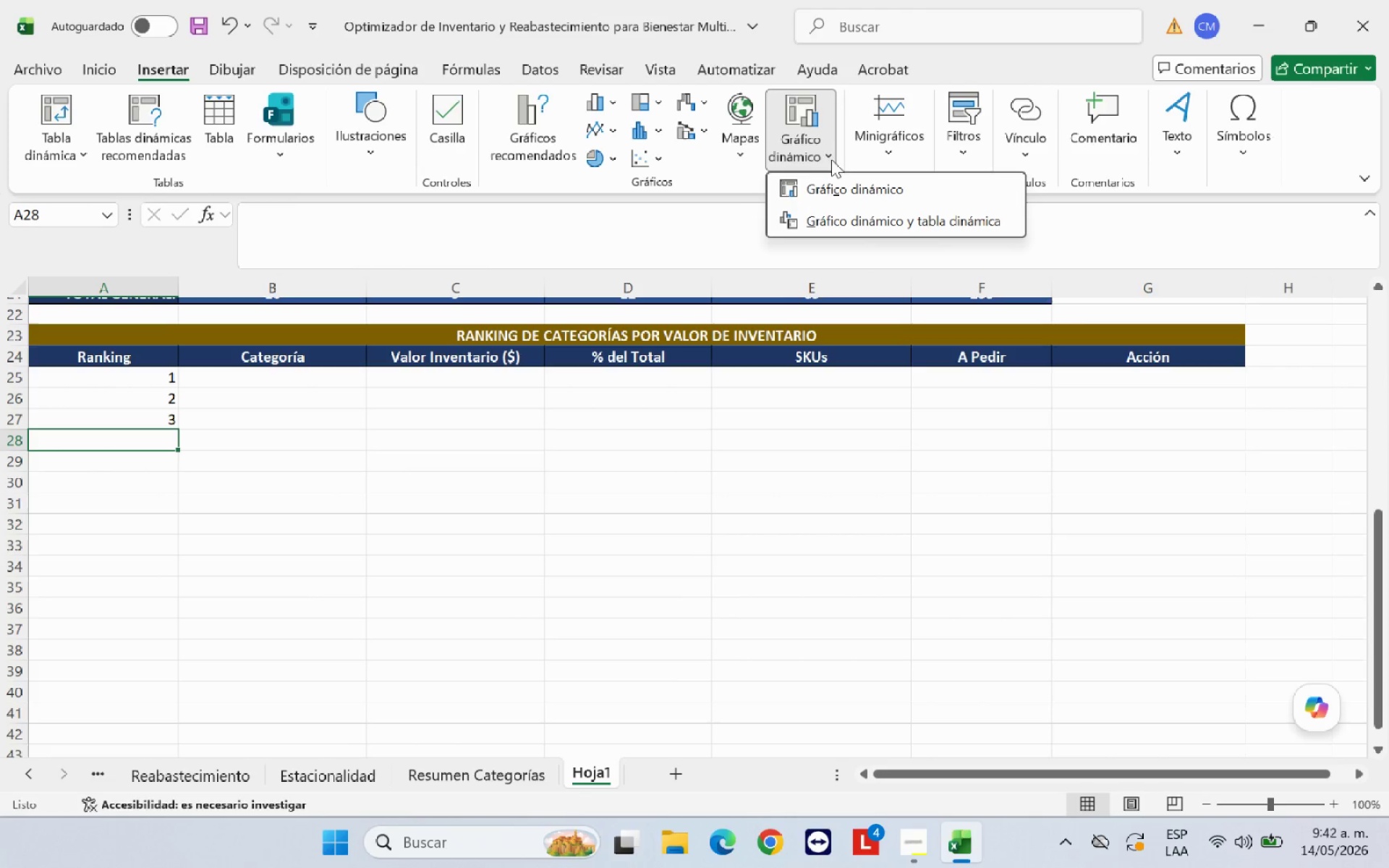 
left_click([328, 436])
 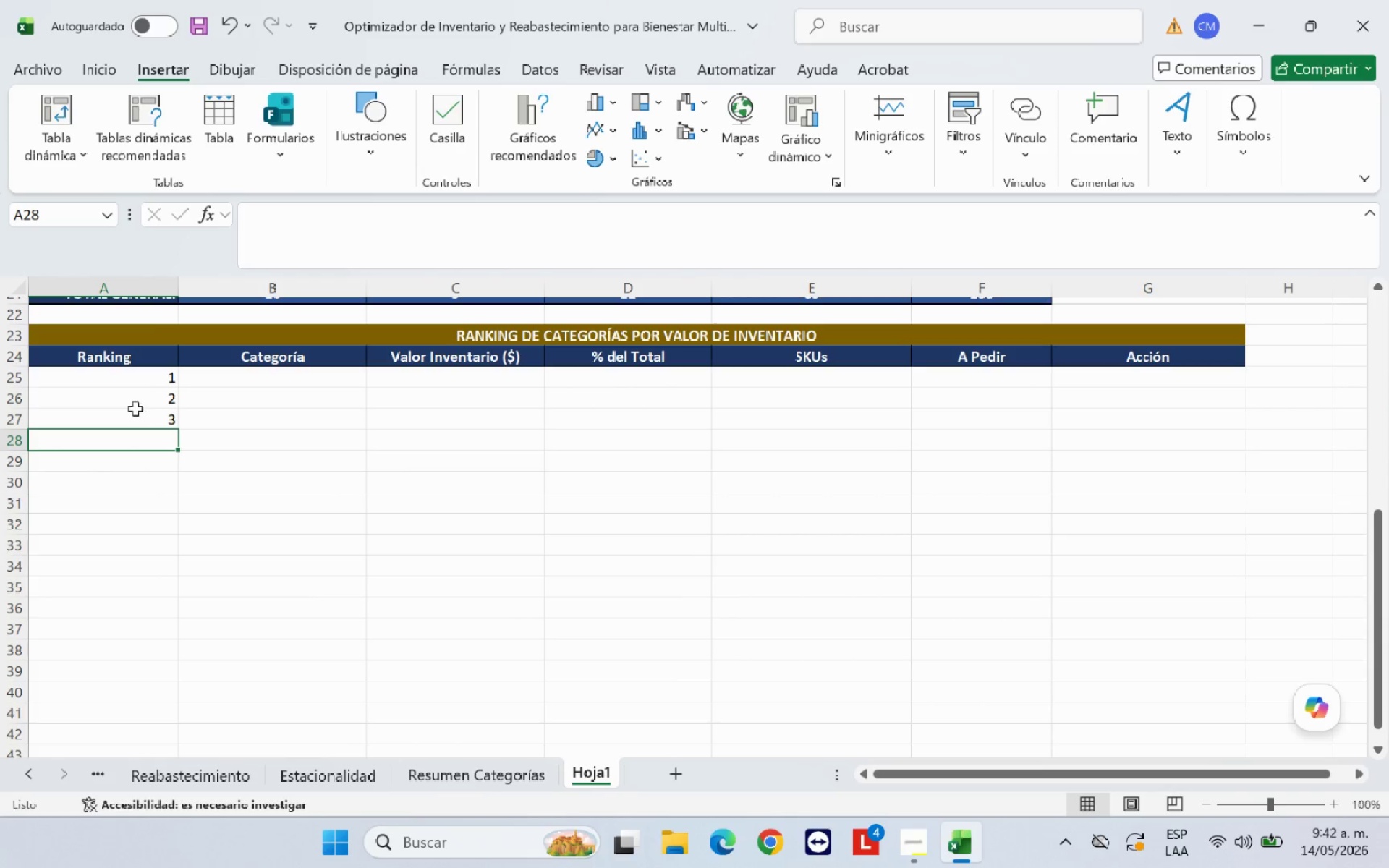 
left_click_drag(start_coordinate=[138, 377], to_coordinate=[144, 431])
 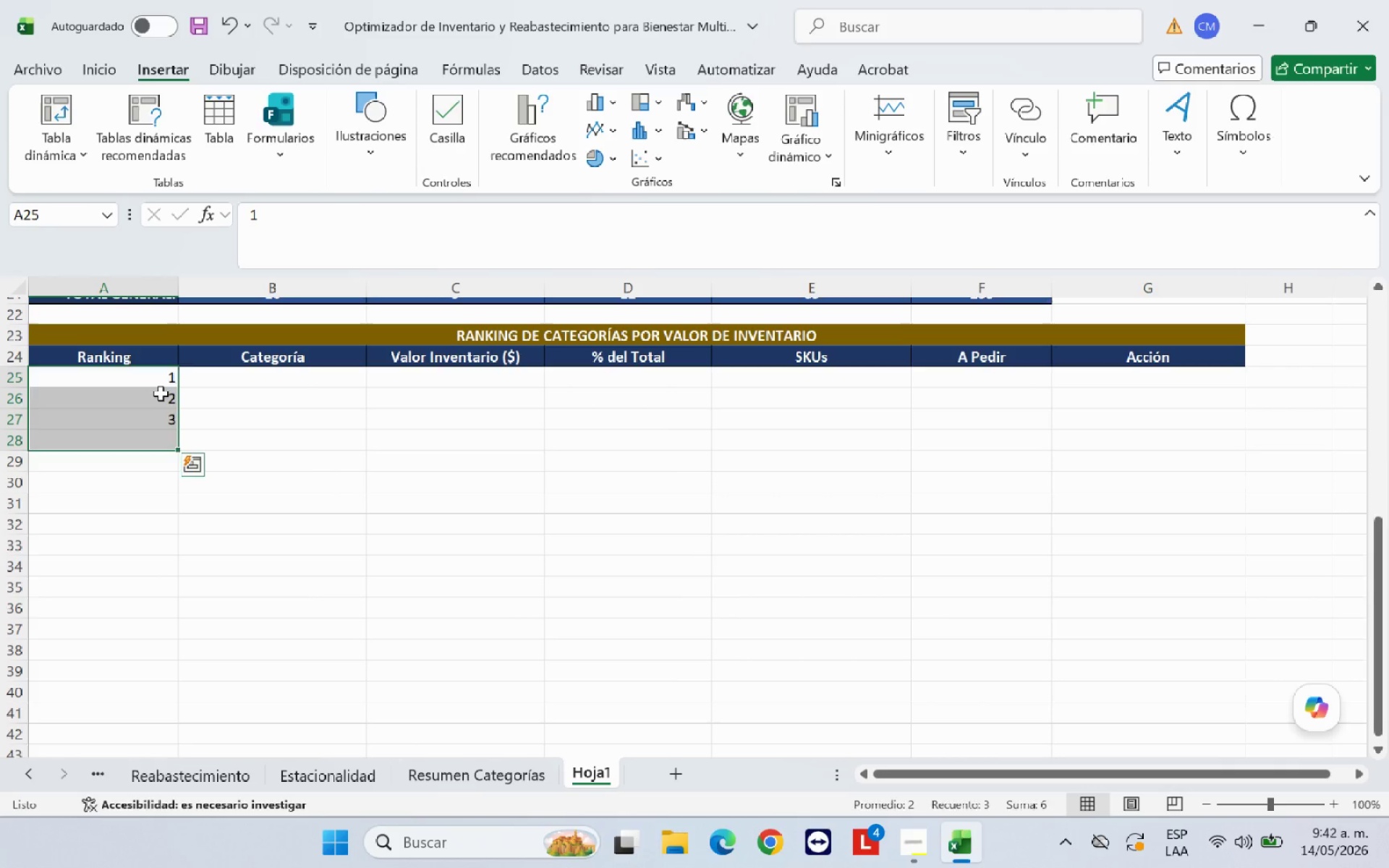 
left_click([161, 393])
 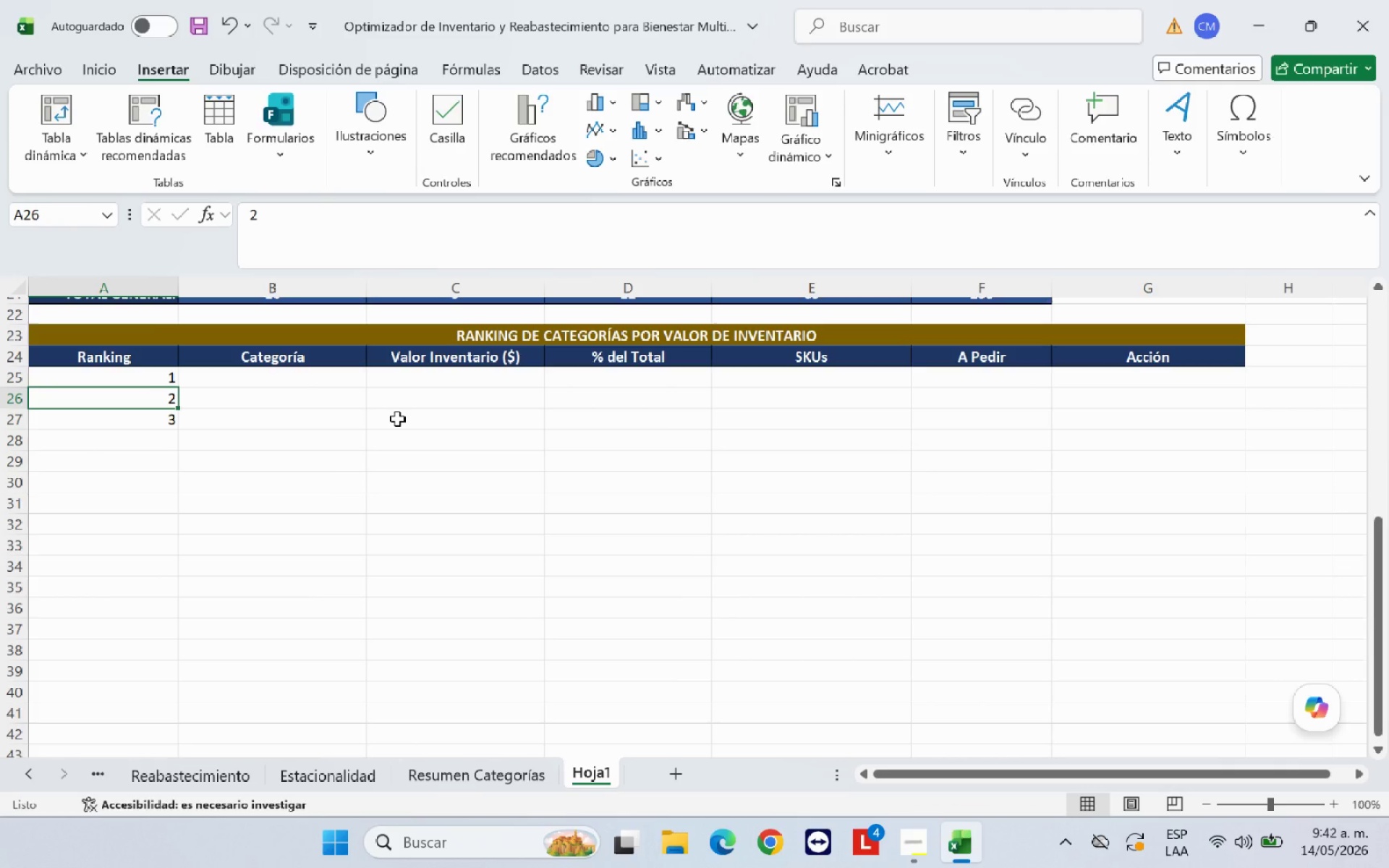 
left_click([397, 419])
 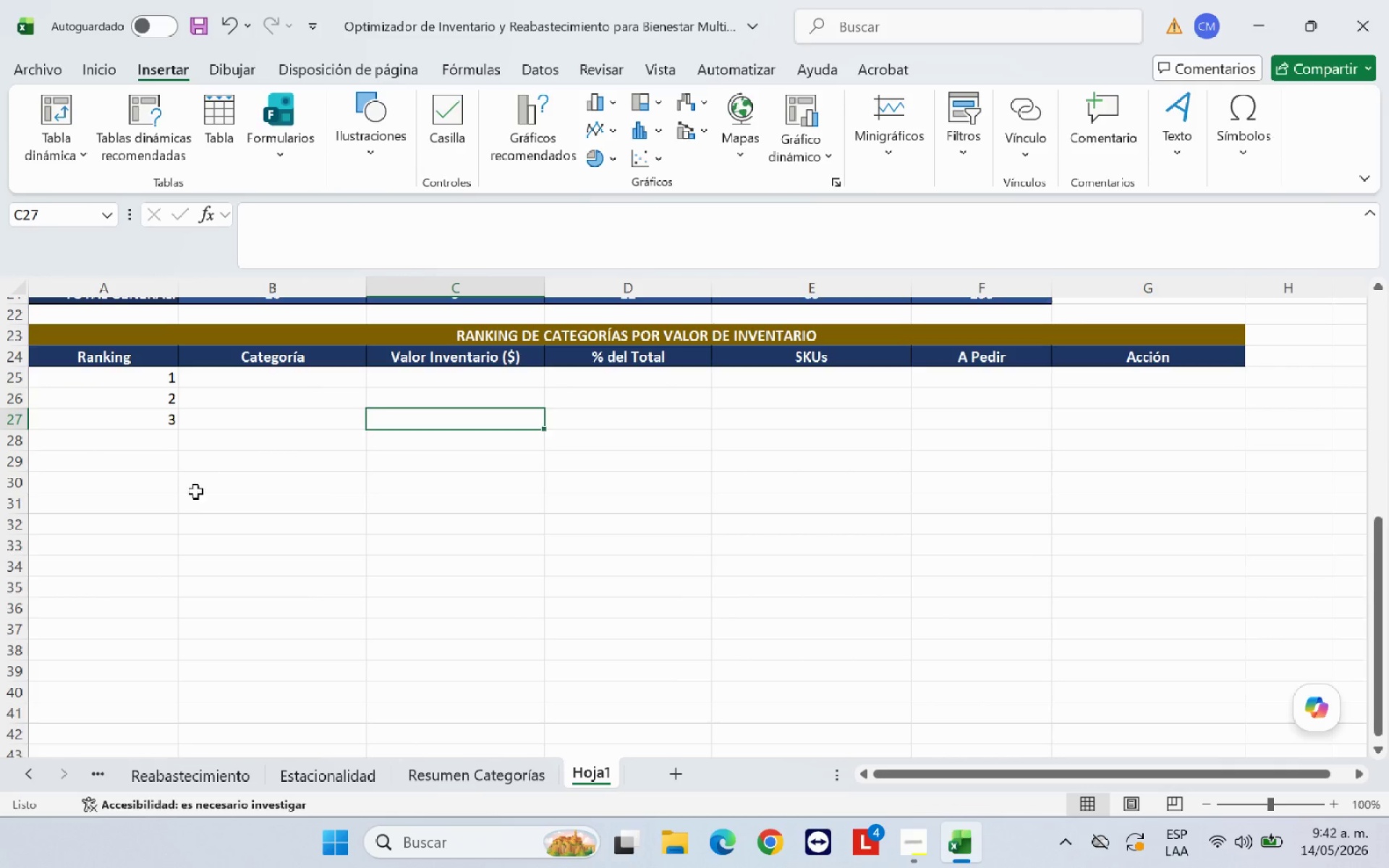 
left_click([166, 441])
 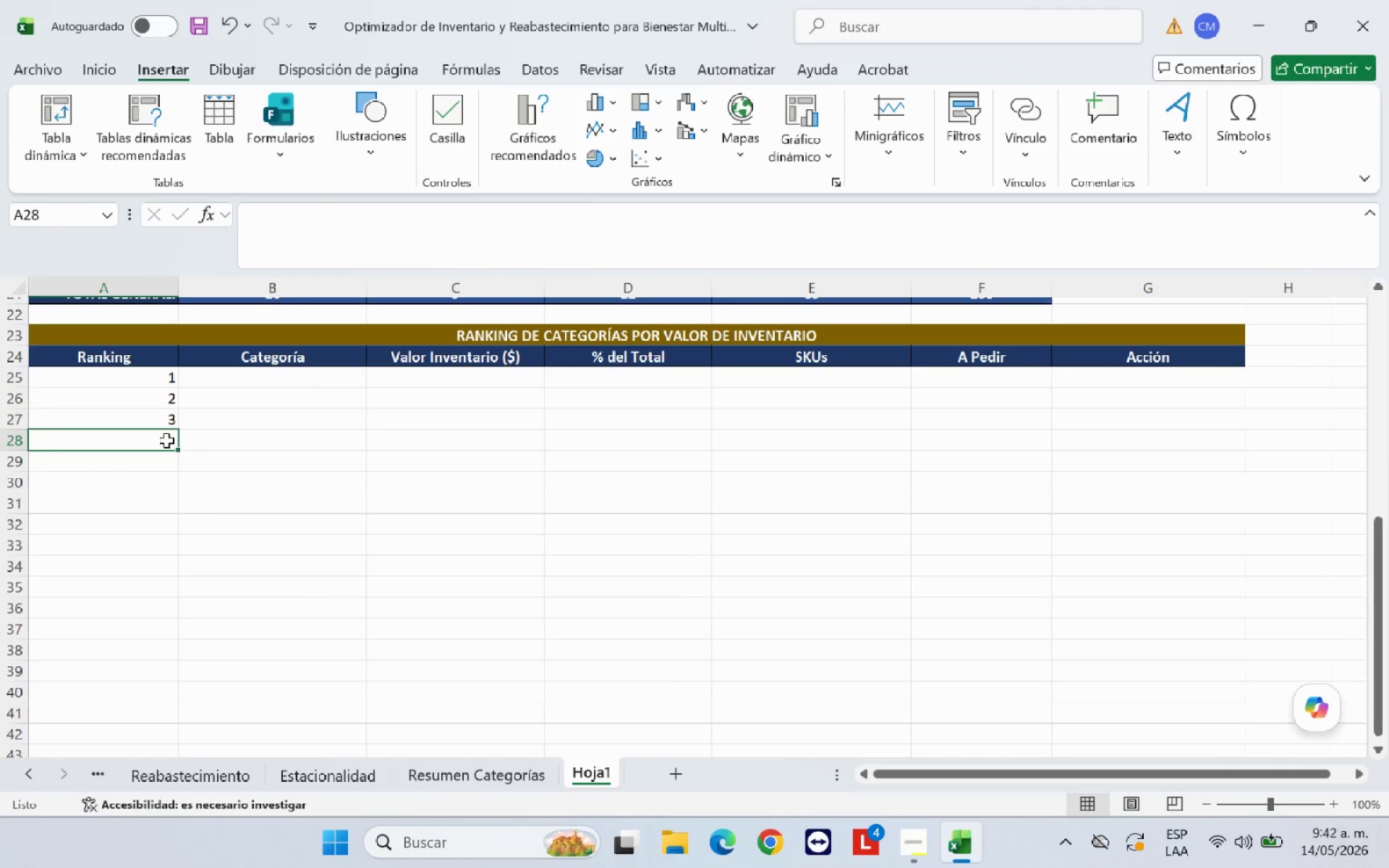 
key(4)
 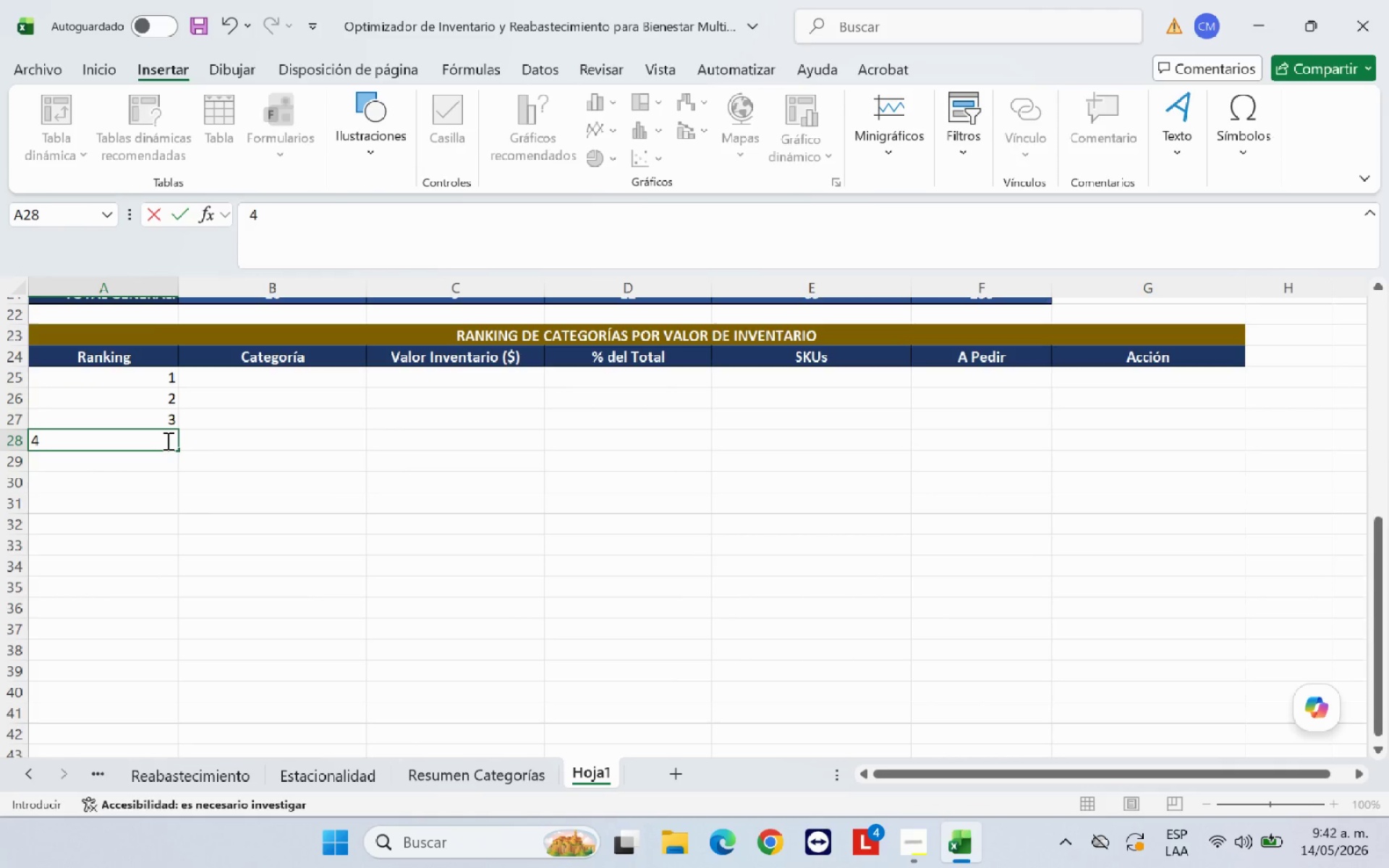 
key(Enter)
 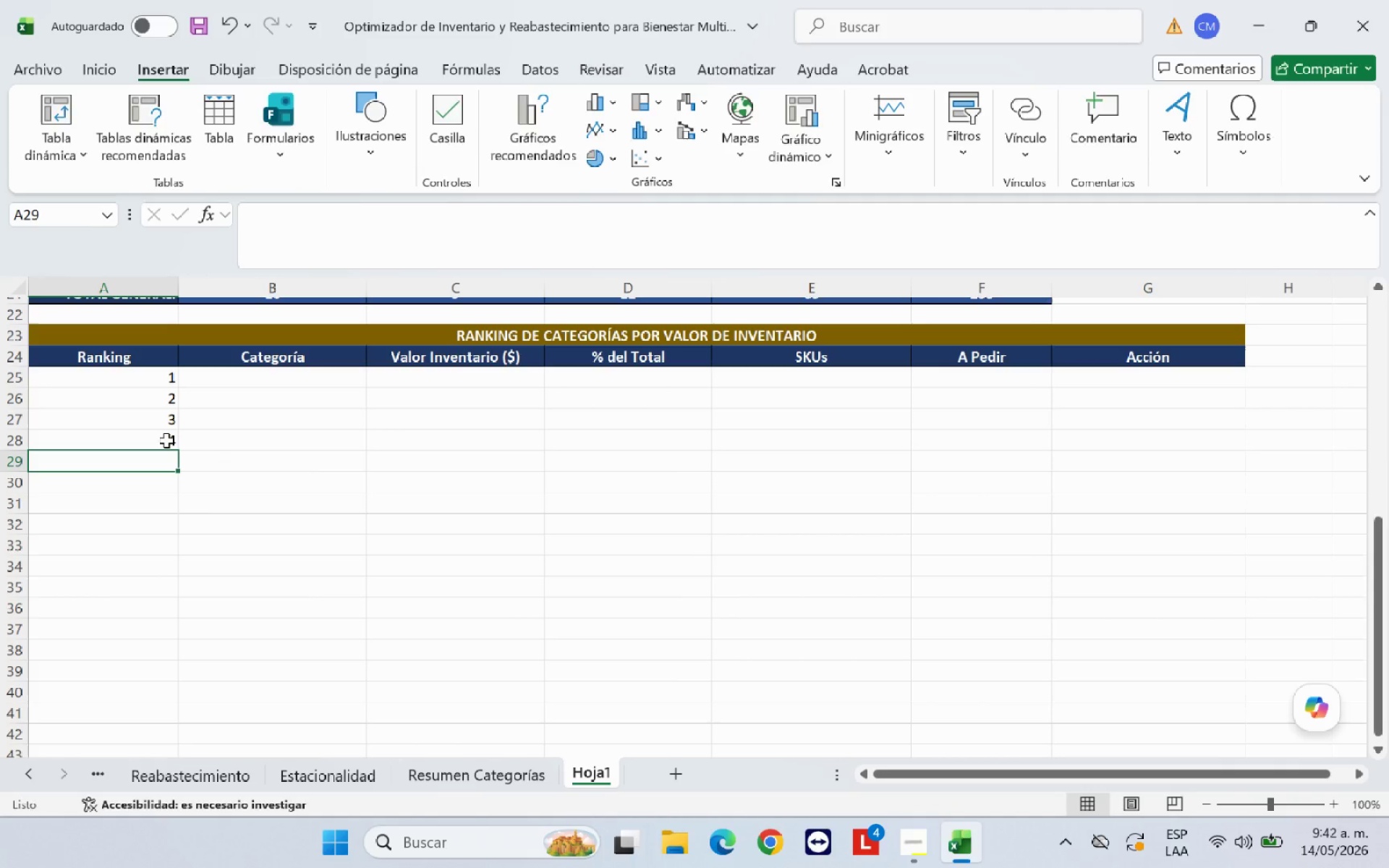 
key(5)
 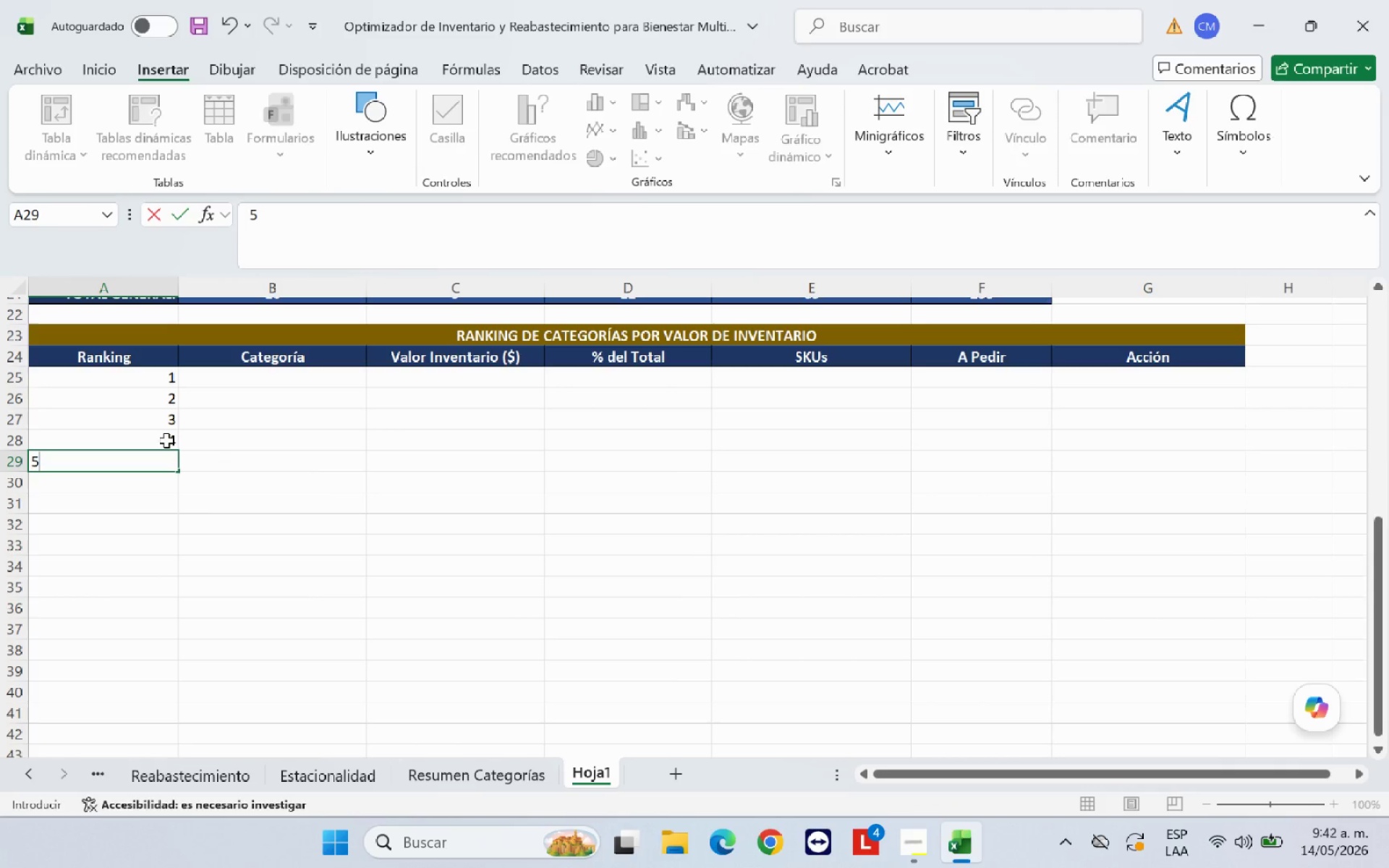 
key(Enter)
 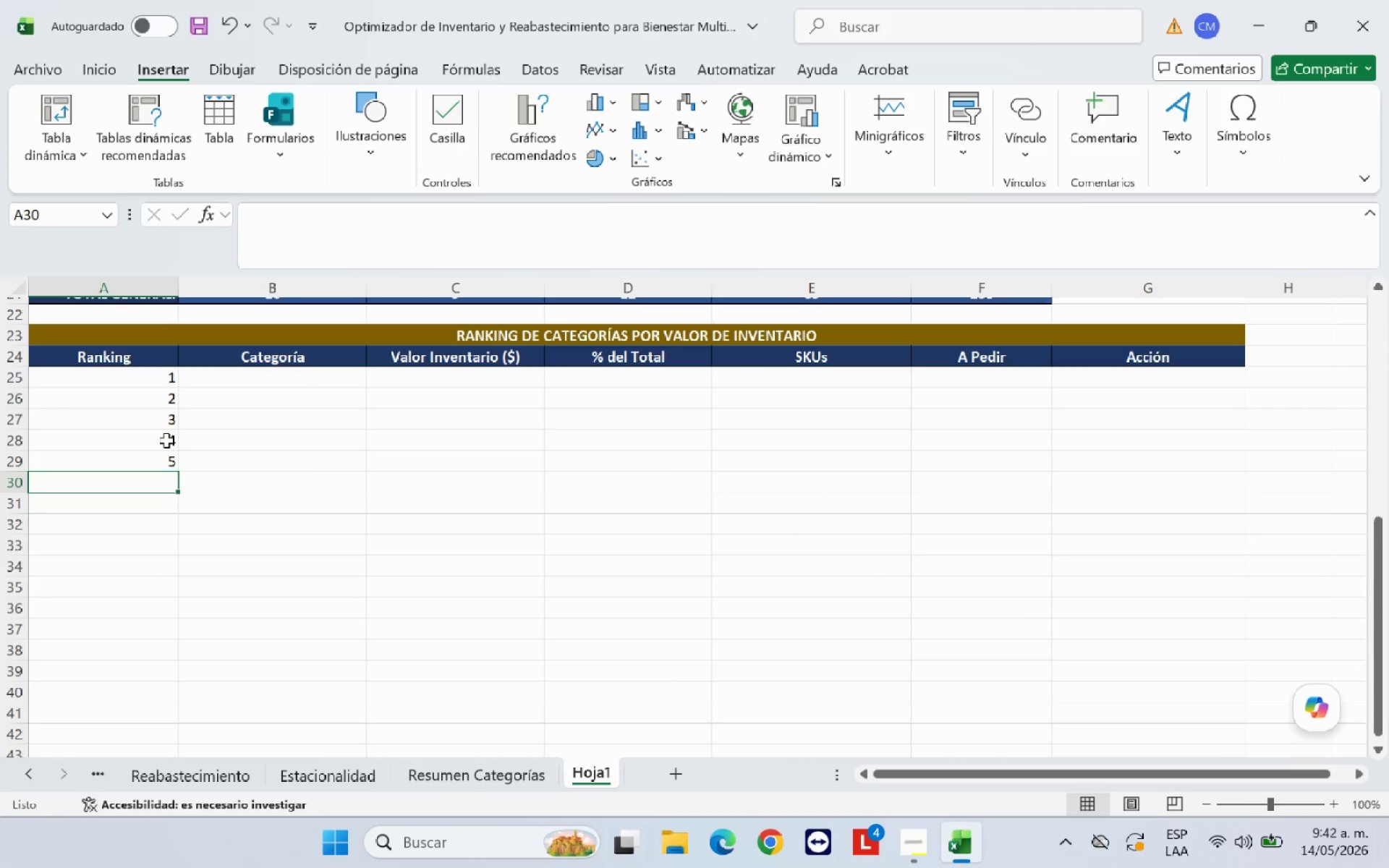 
key(6)
 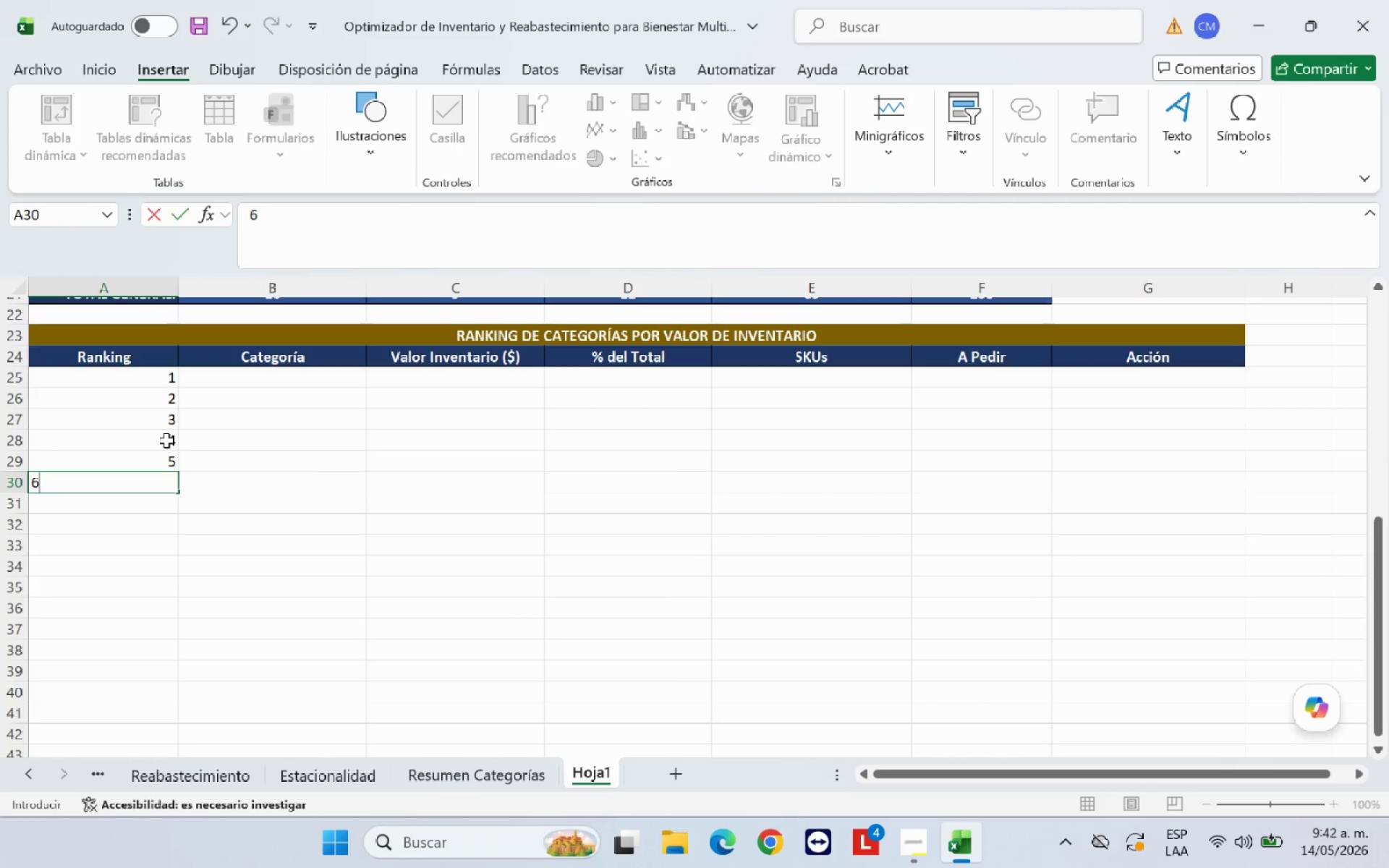 
key(Enter)
 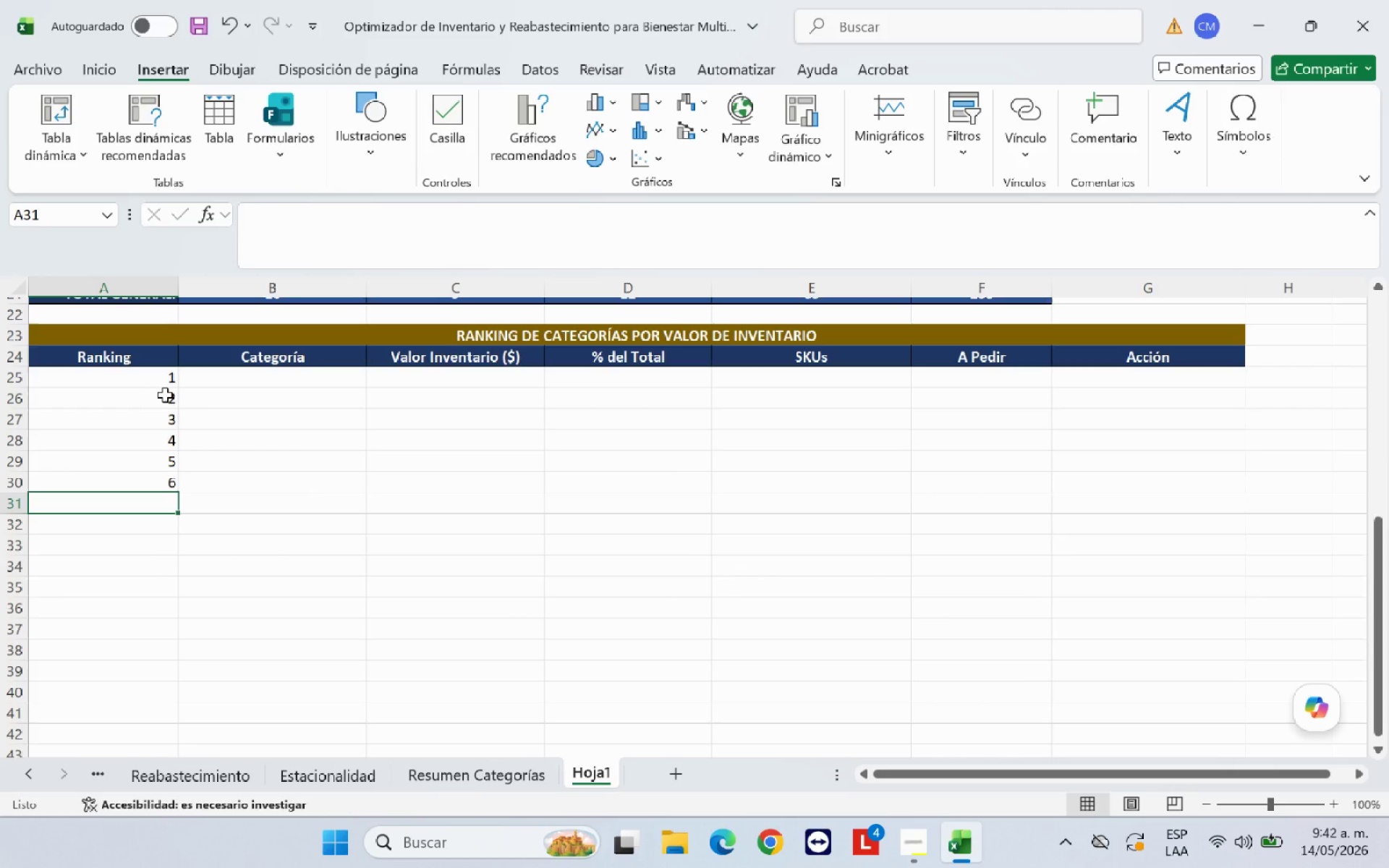 
left_click_drag(start_coordinate=[166, 380], to_coordinate=[156, 474])
 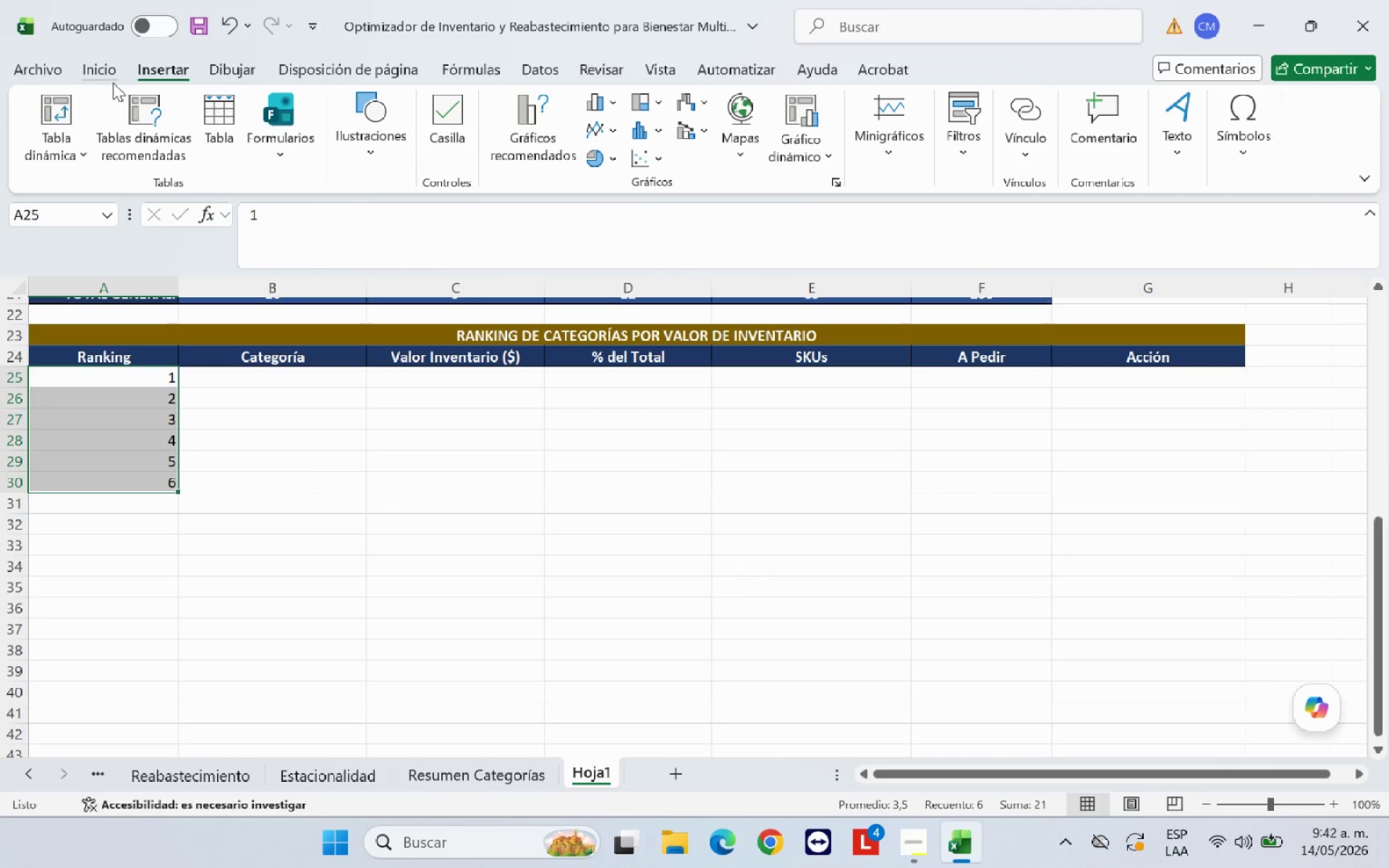 
left_click([112, 82])
 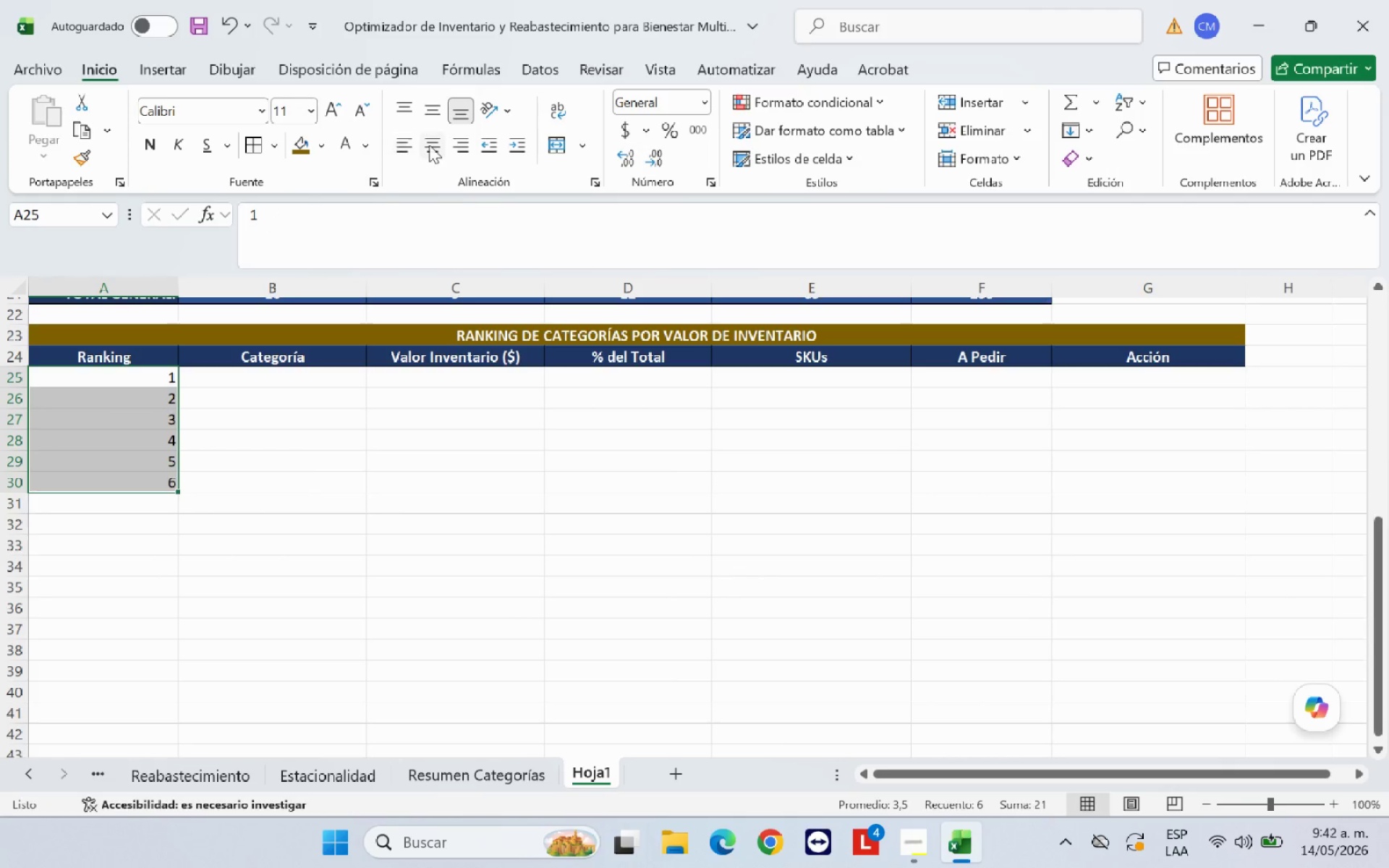 
left_click([430, 145])
 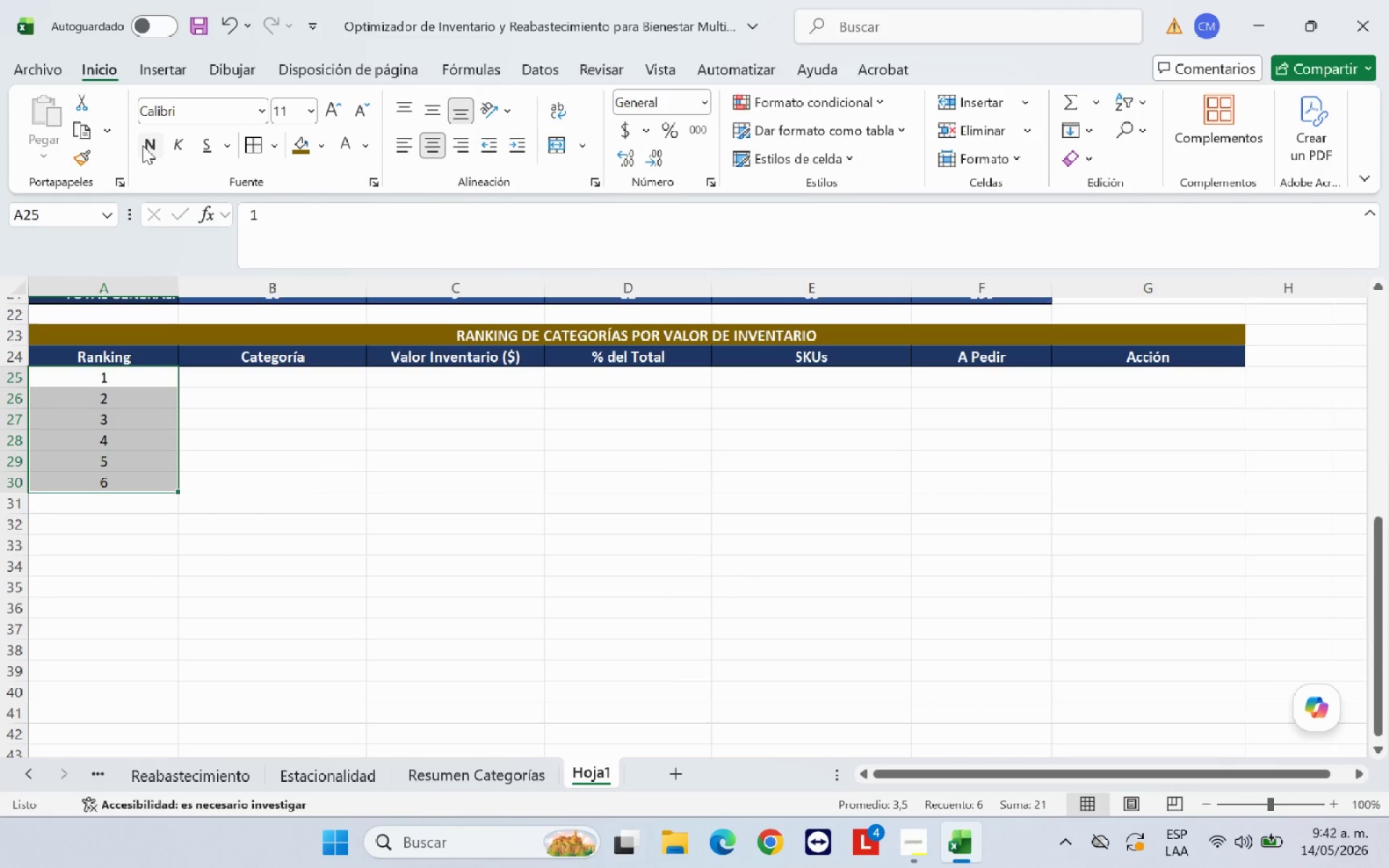 
left_click([143, 145])
 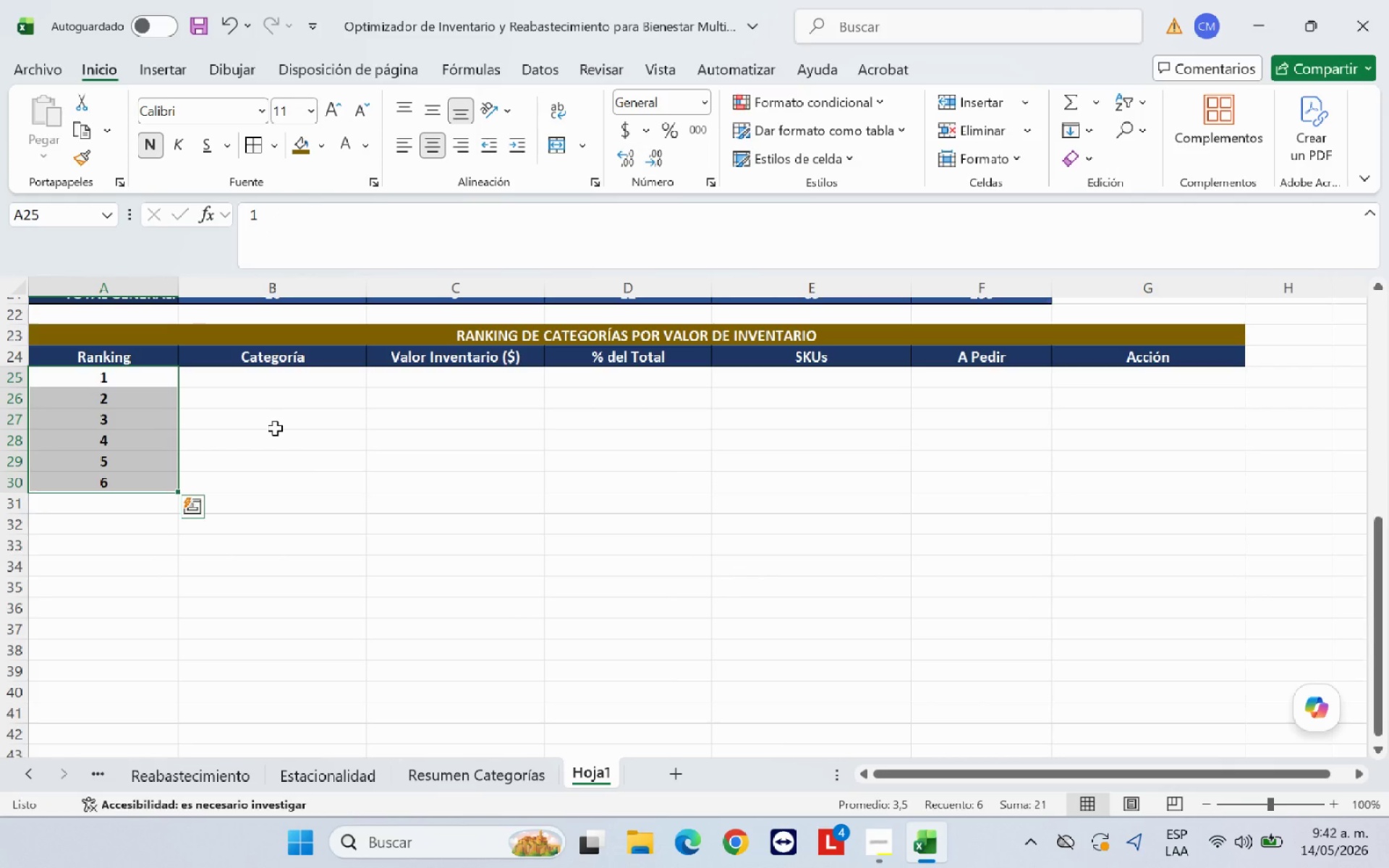 
wait(6.05)
 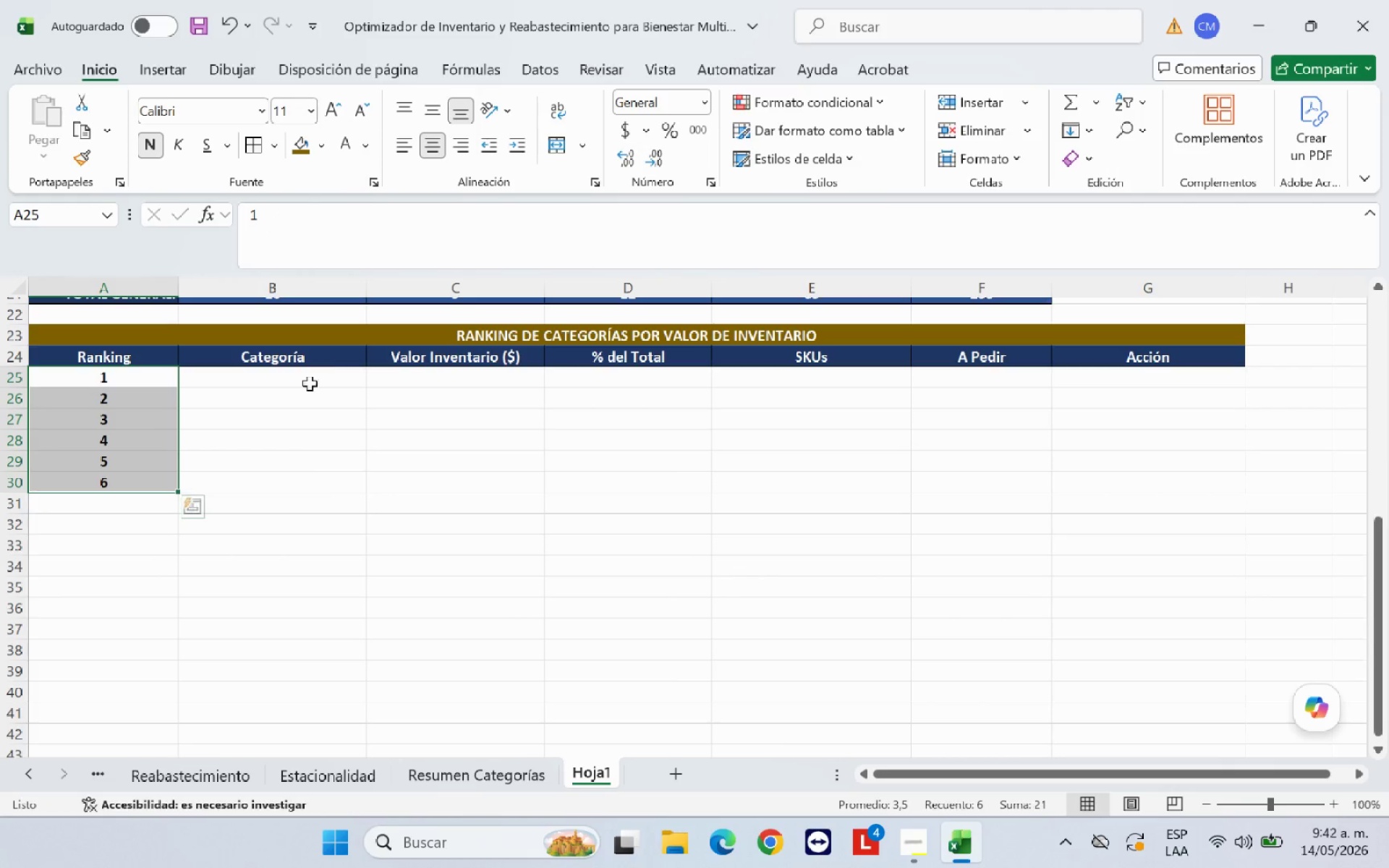 
left_click([303, 148])
 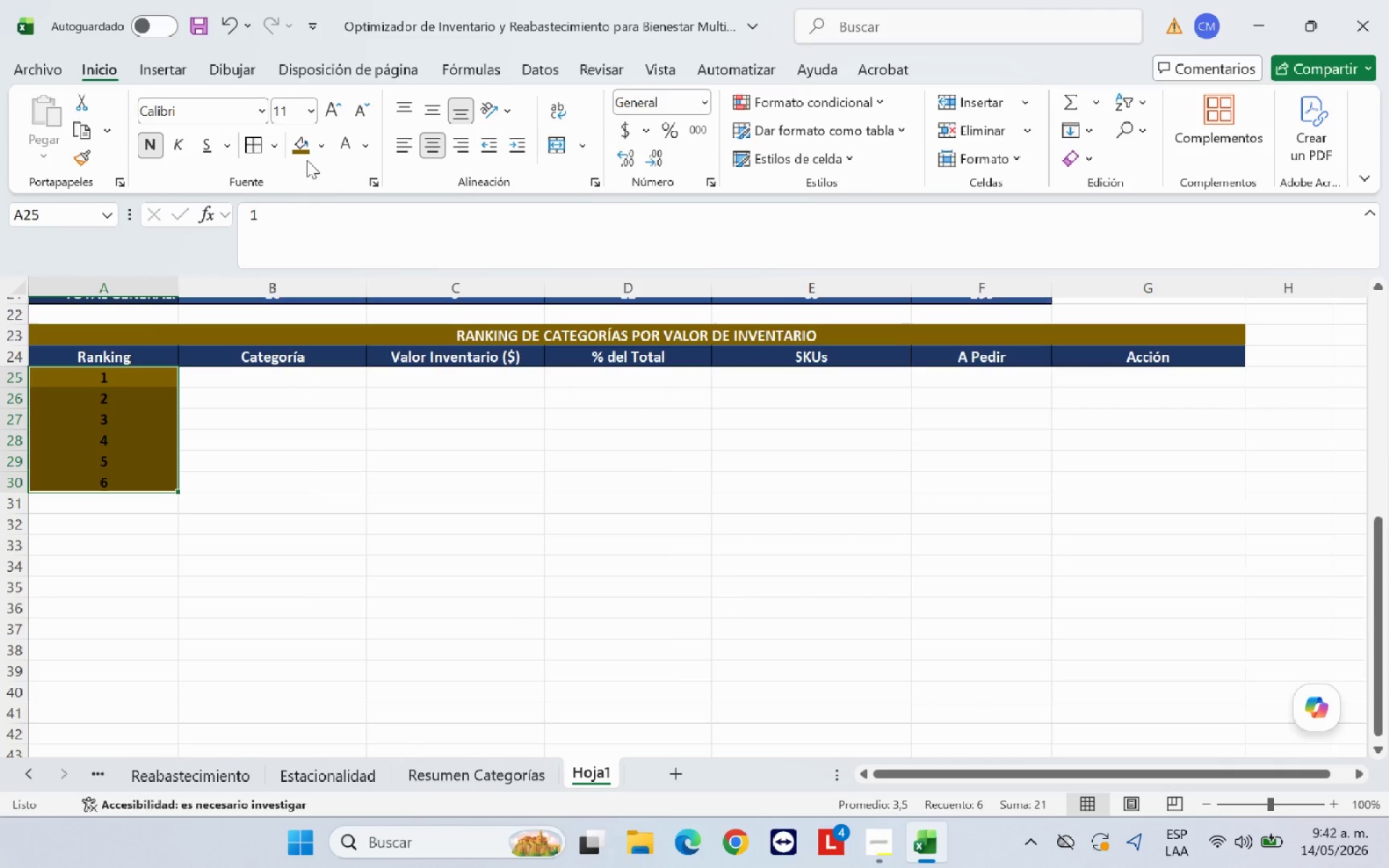 
left_click([322, 147])
 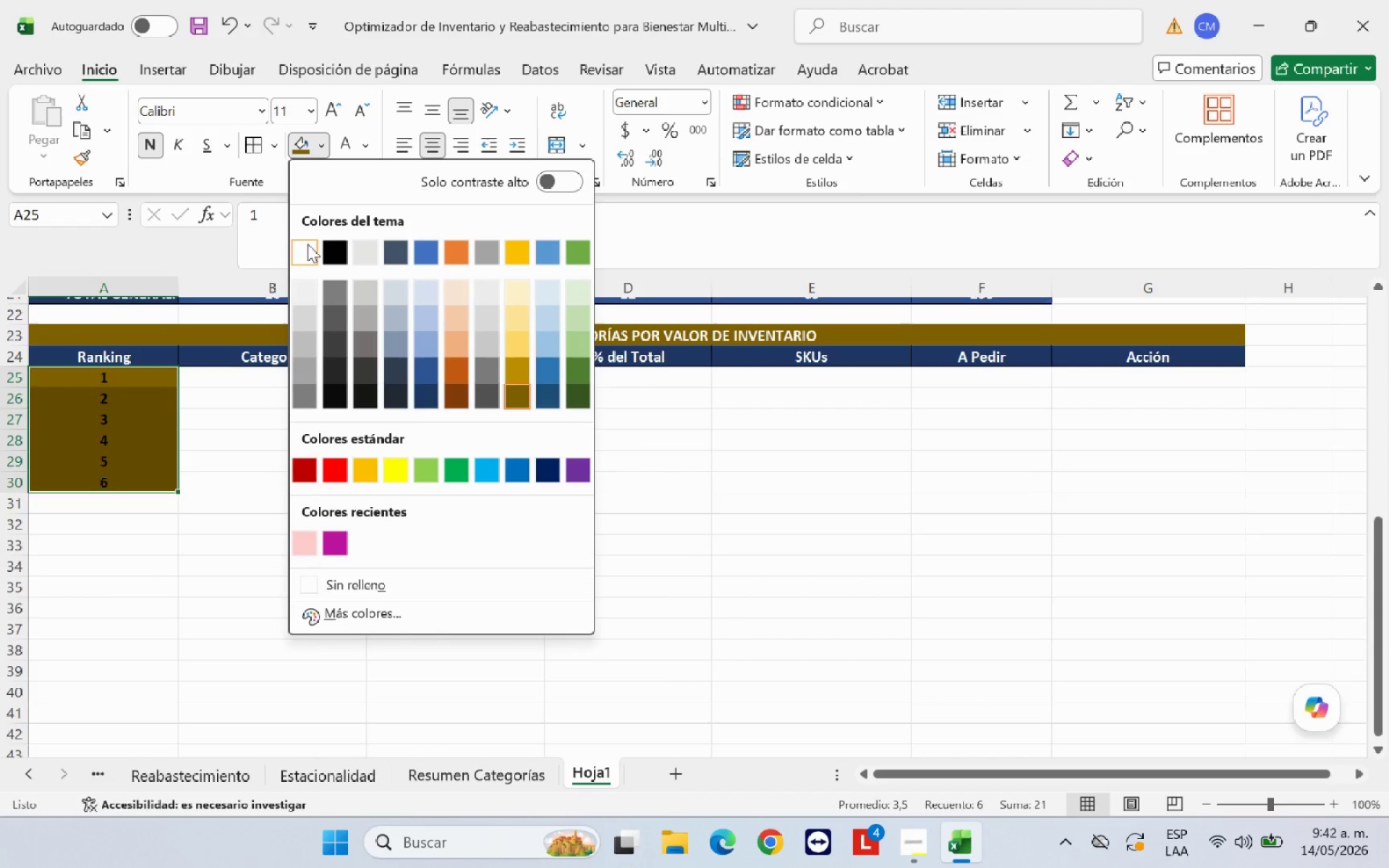 
left_click([306, 248])
 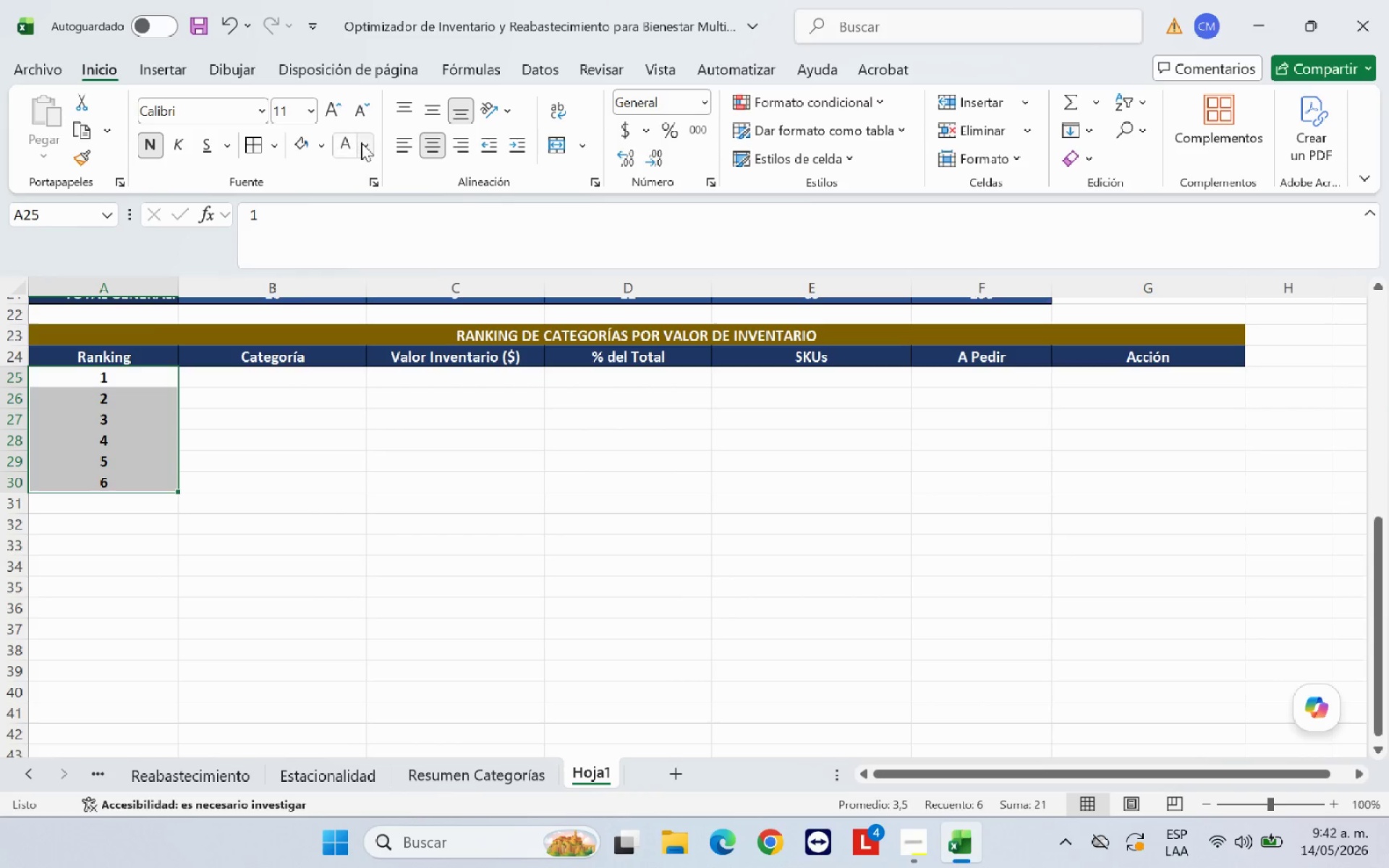 
left_click_drag(start_coordinate=[365, 146], to_coordinate=[567, 433])
 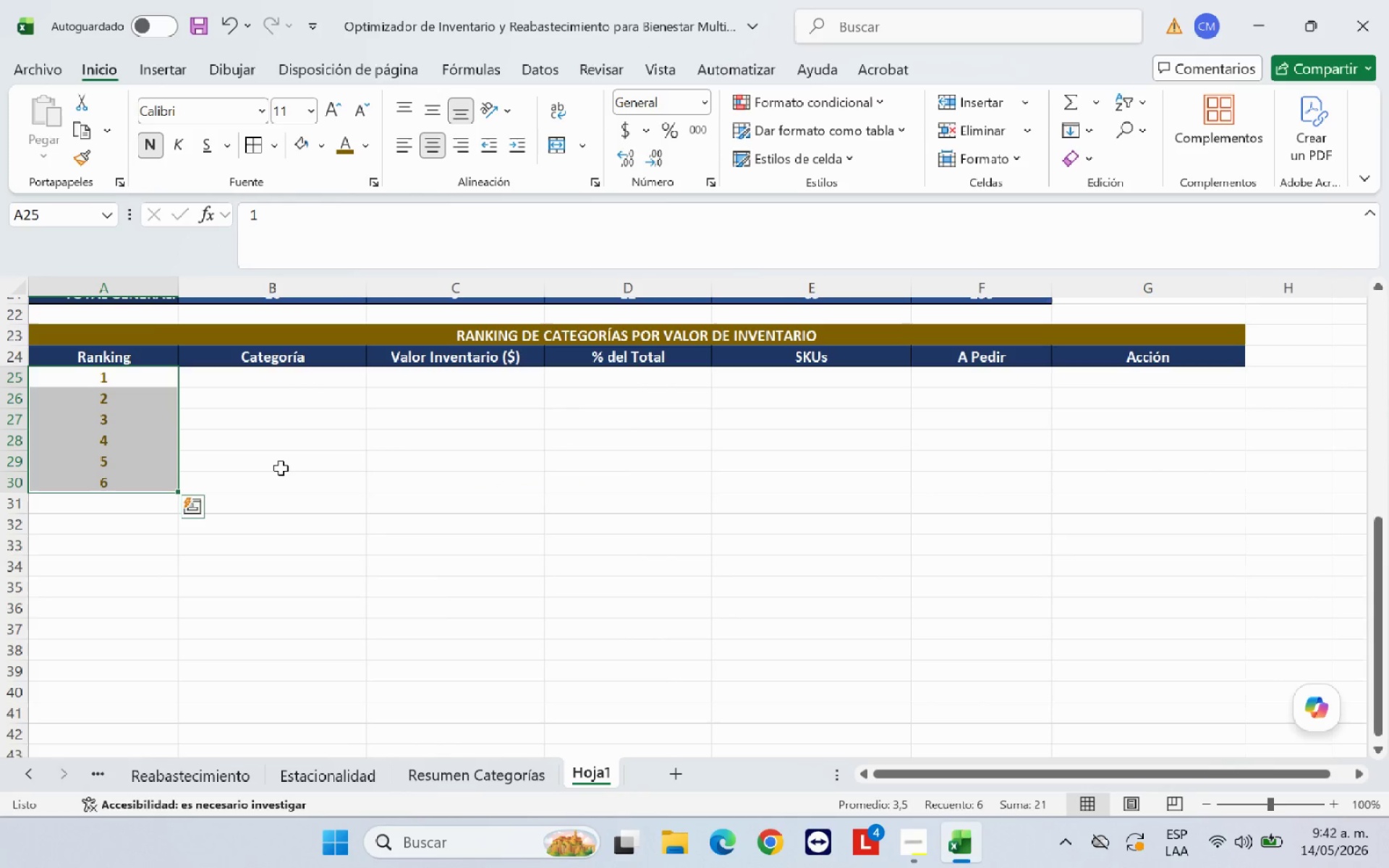 
left_click([567, 433])
 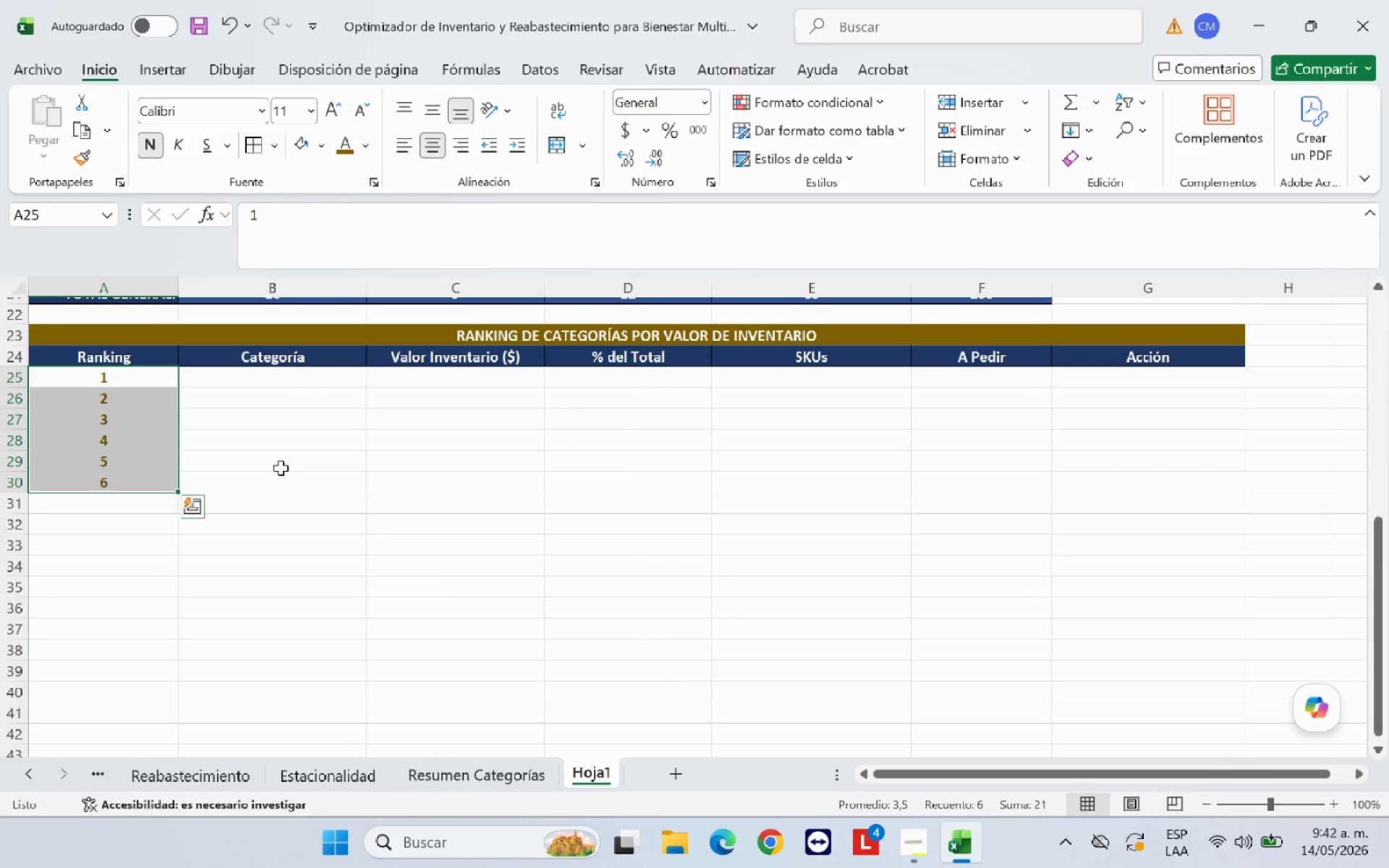 
left_click([281, 468])
 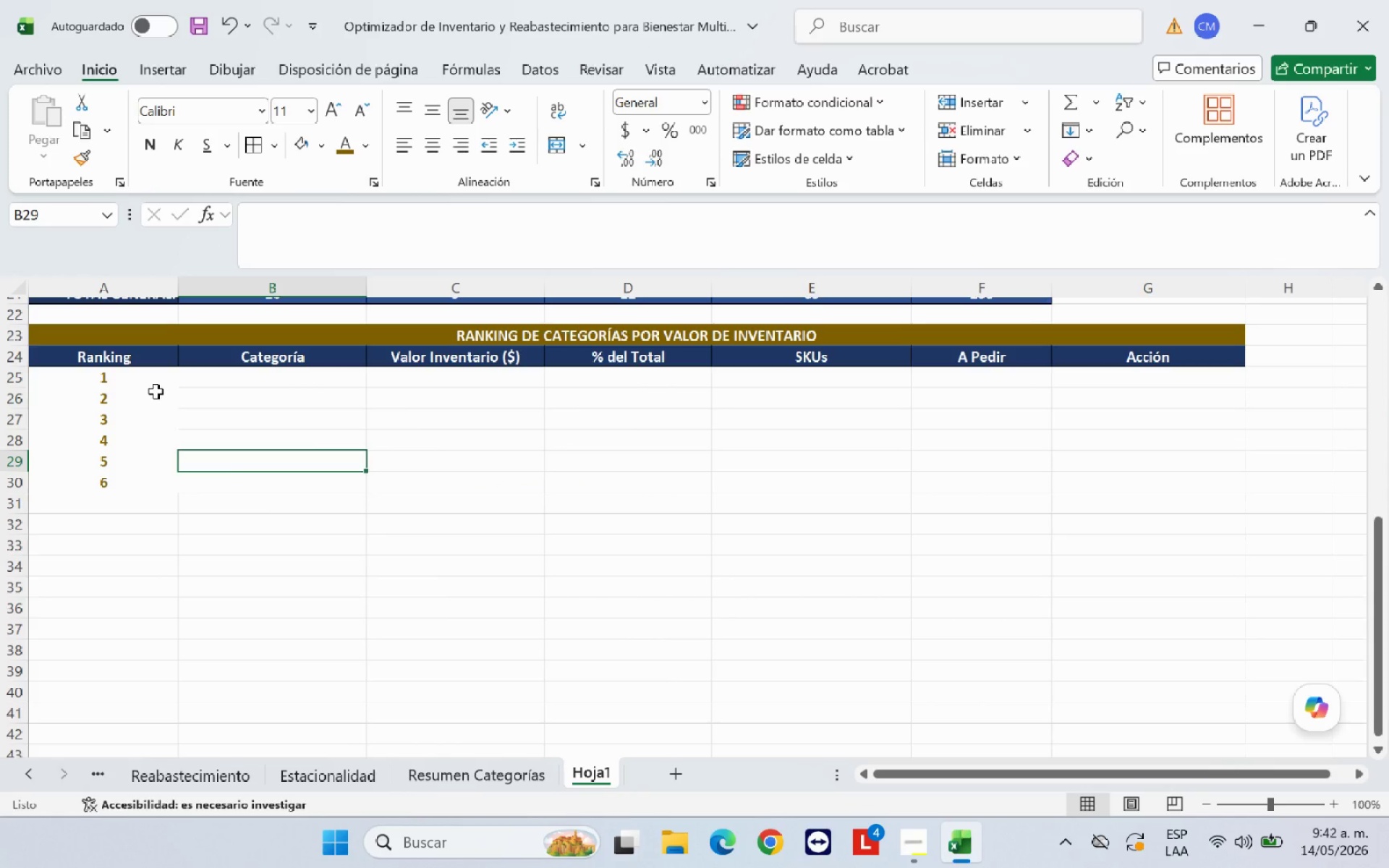 
left_click_drag(start_coordinate=[155, 383], to_coordinate=[174, 482])
 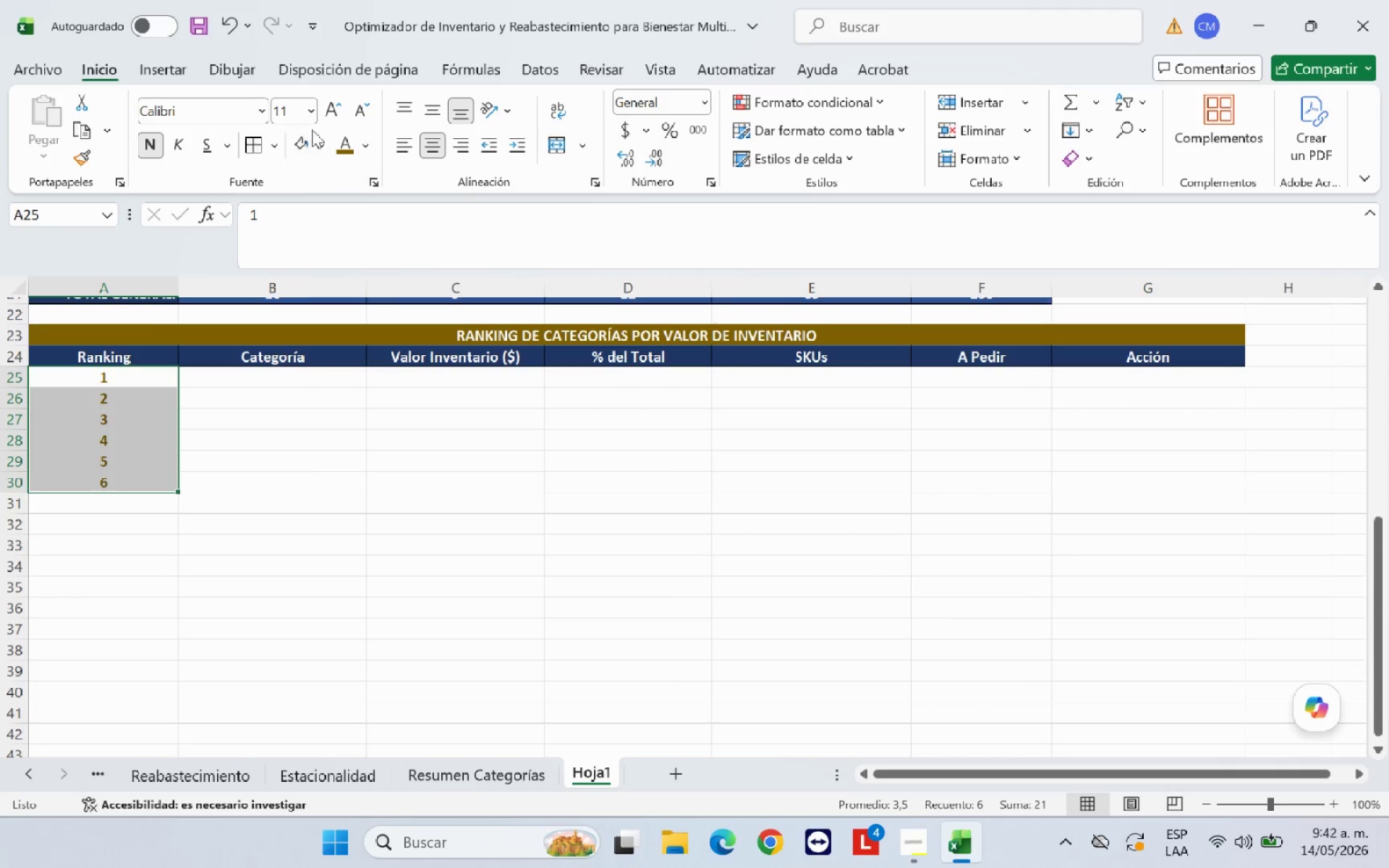 
left_click([314, 119])
 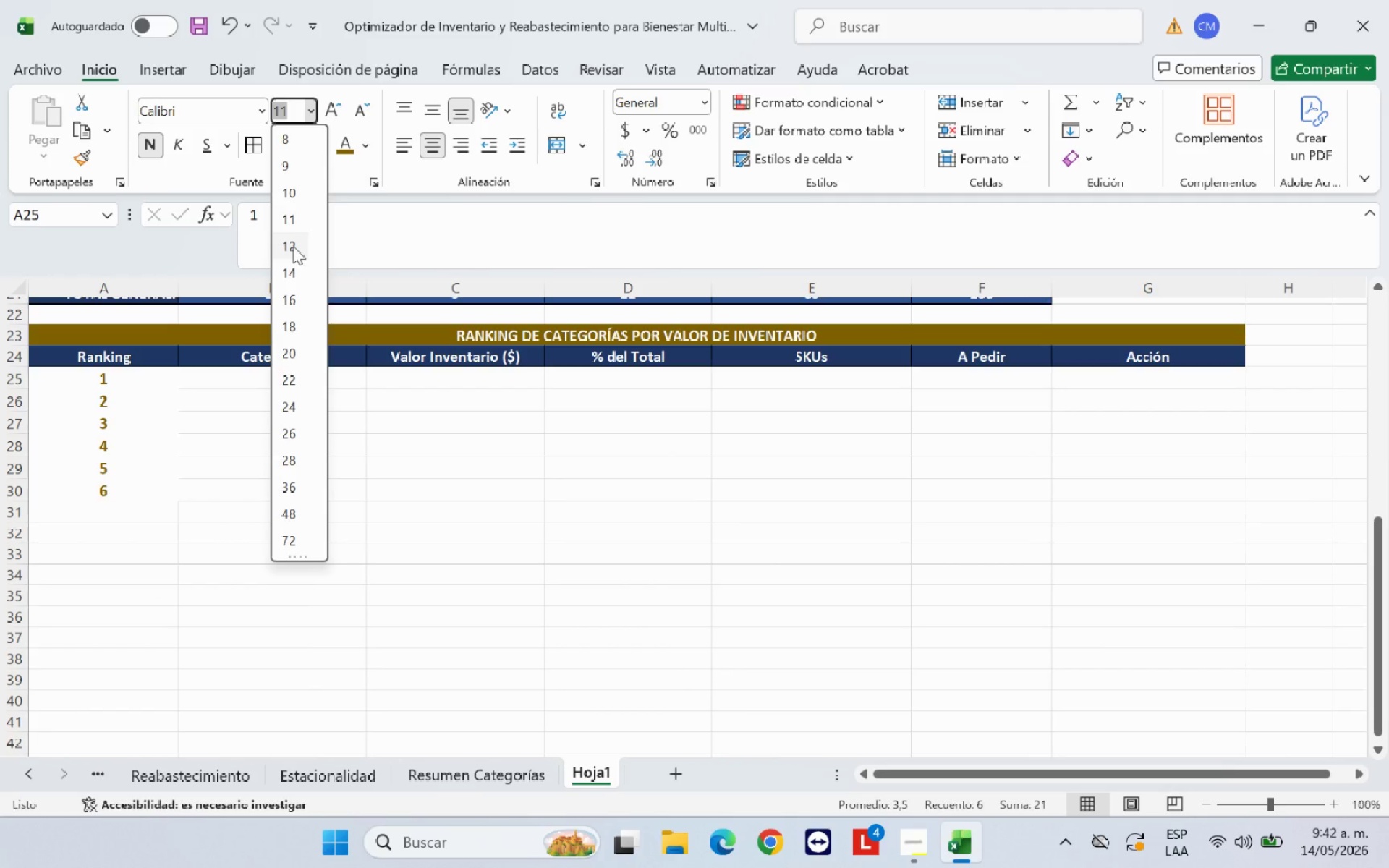 
left_click([293, 231])
 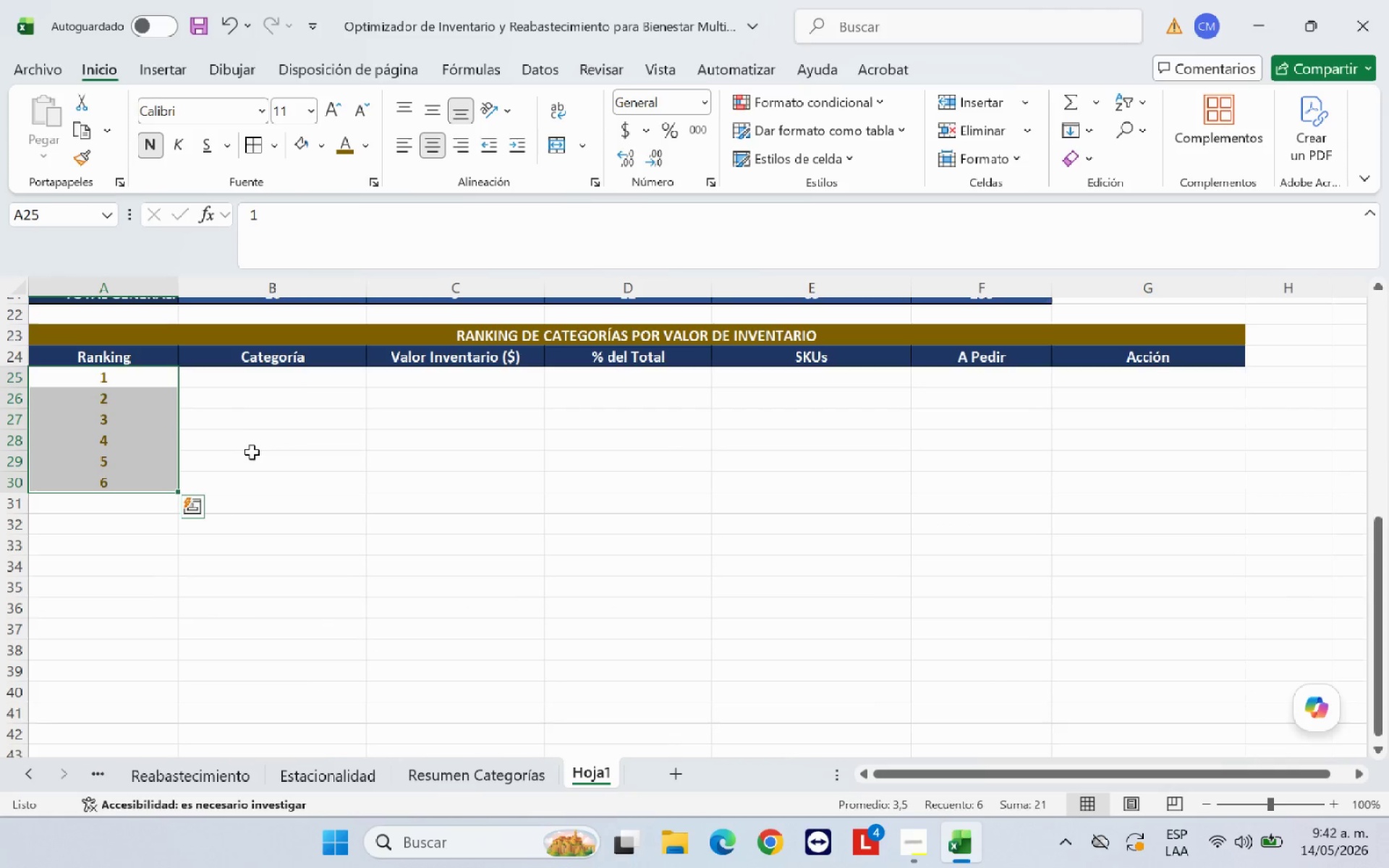 
left_click([252, 453])
 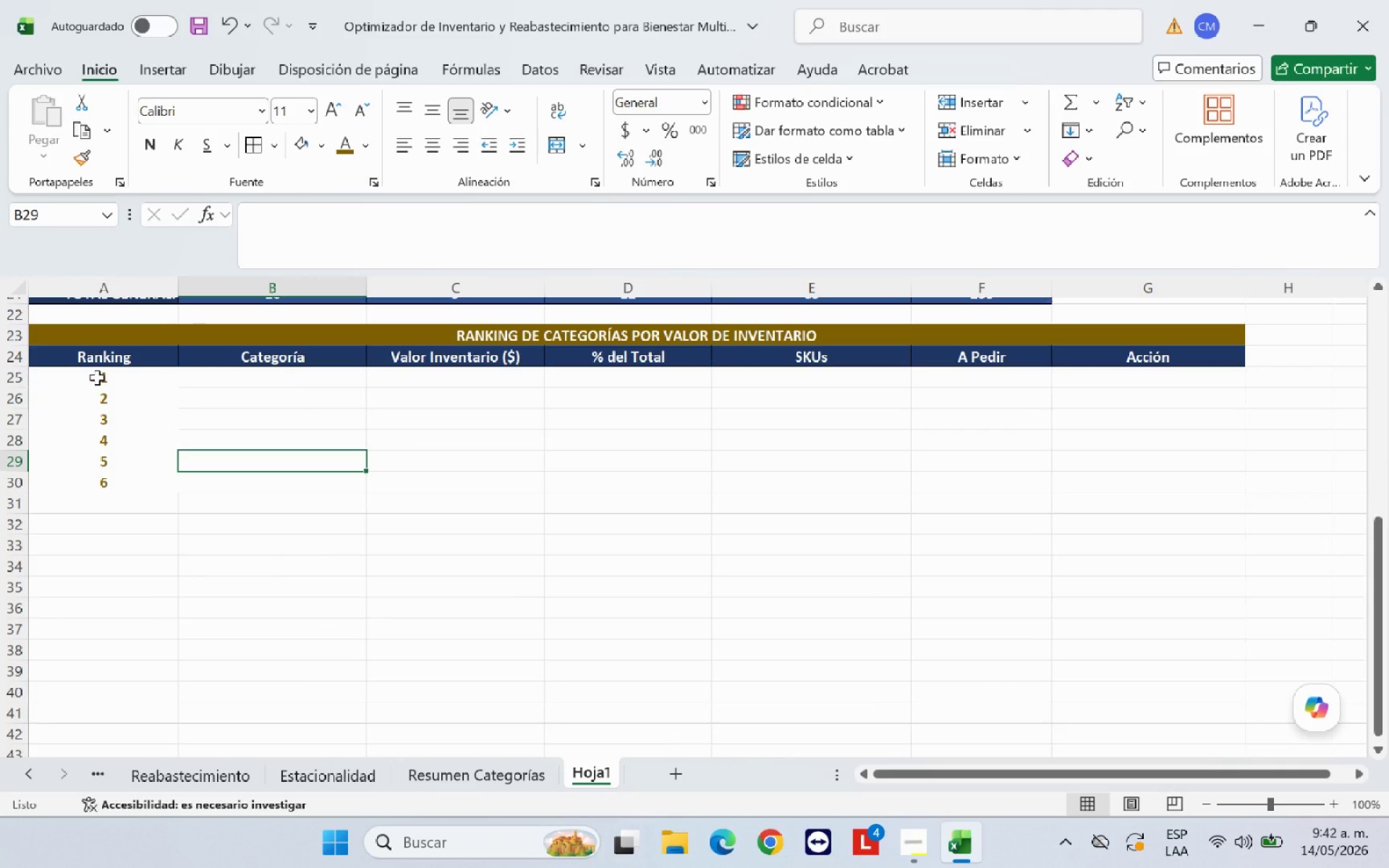 
left_click_drag(start_coordinate=[98, 378], to_coordinate=[1148, 473])
 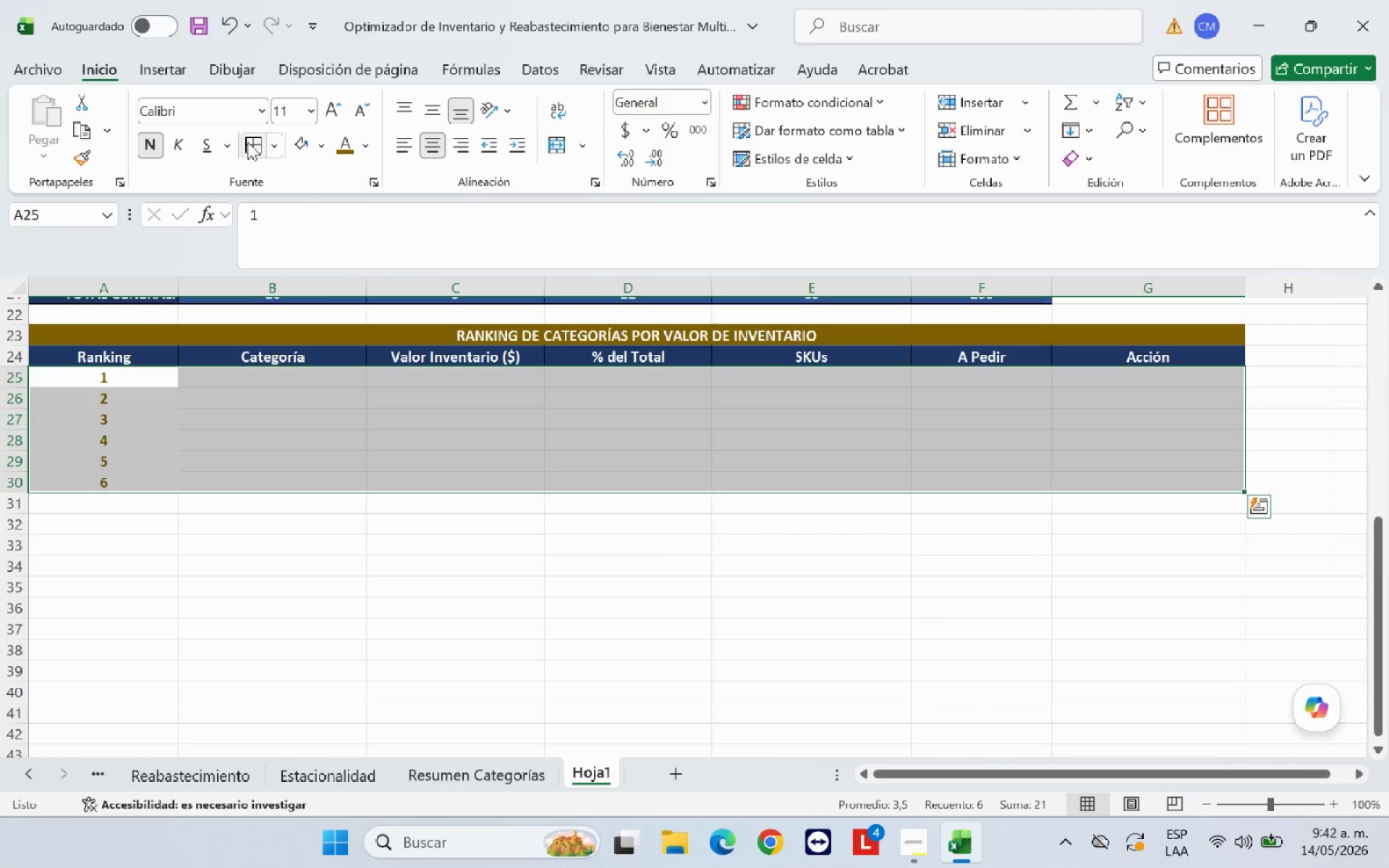 
left_click([247, 142])
 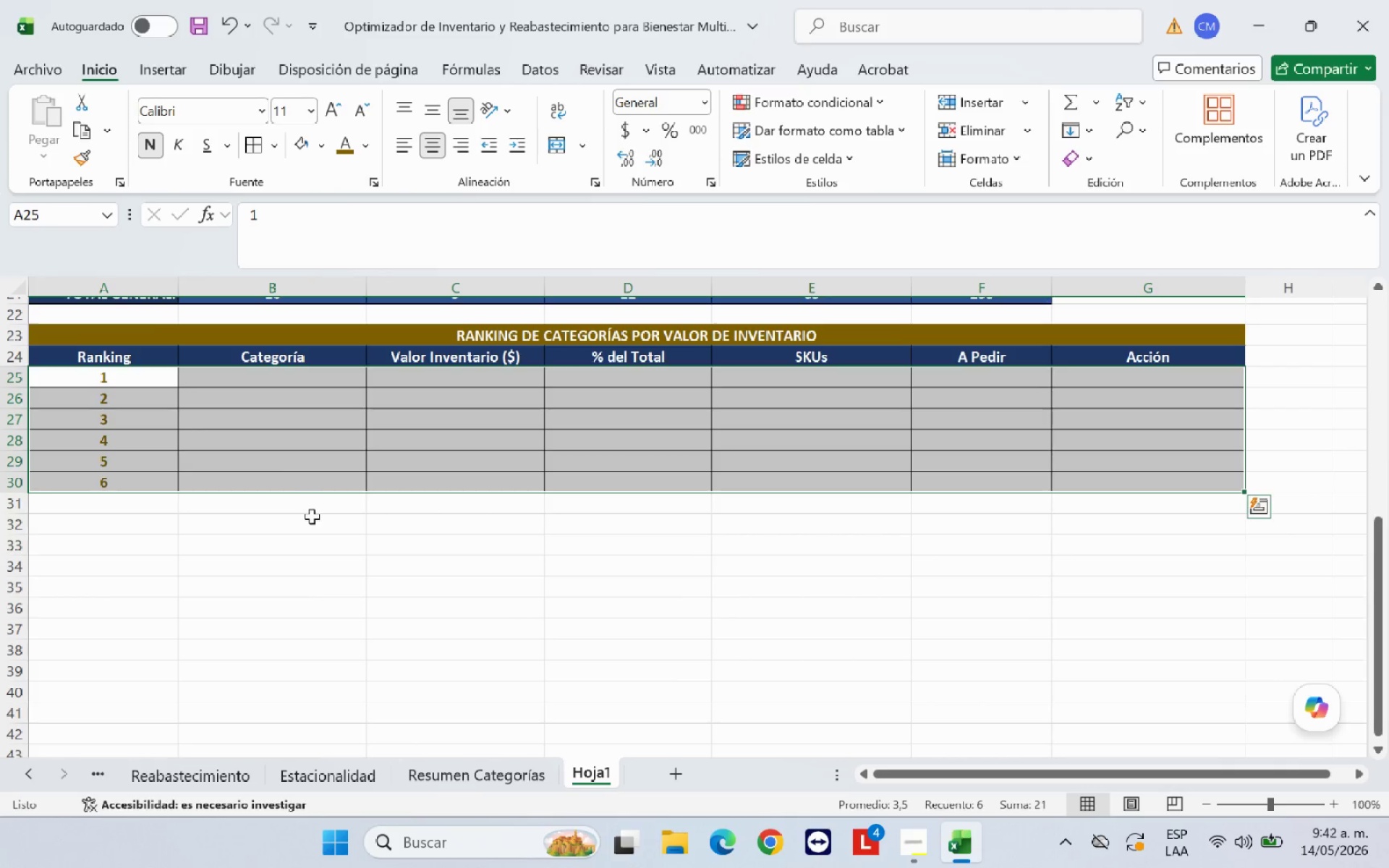 
left_click([312, 516])
 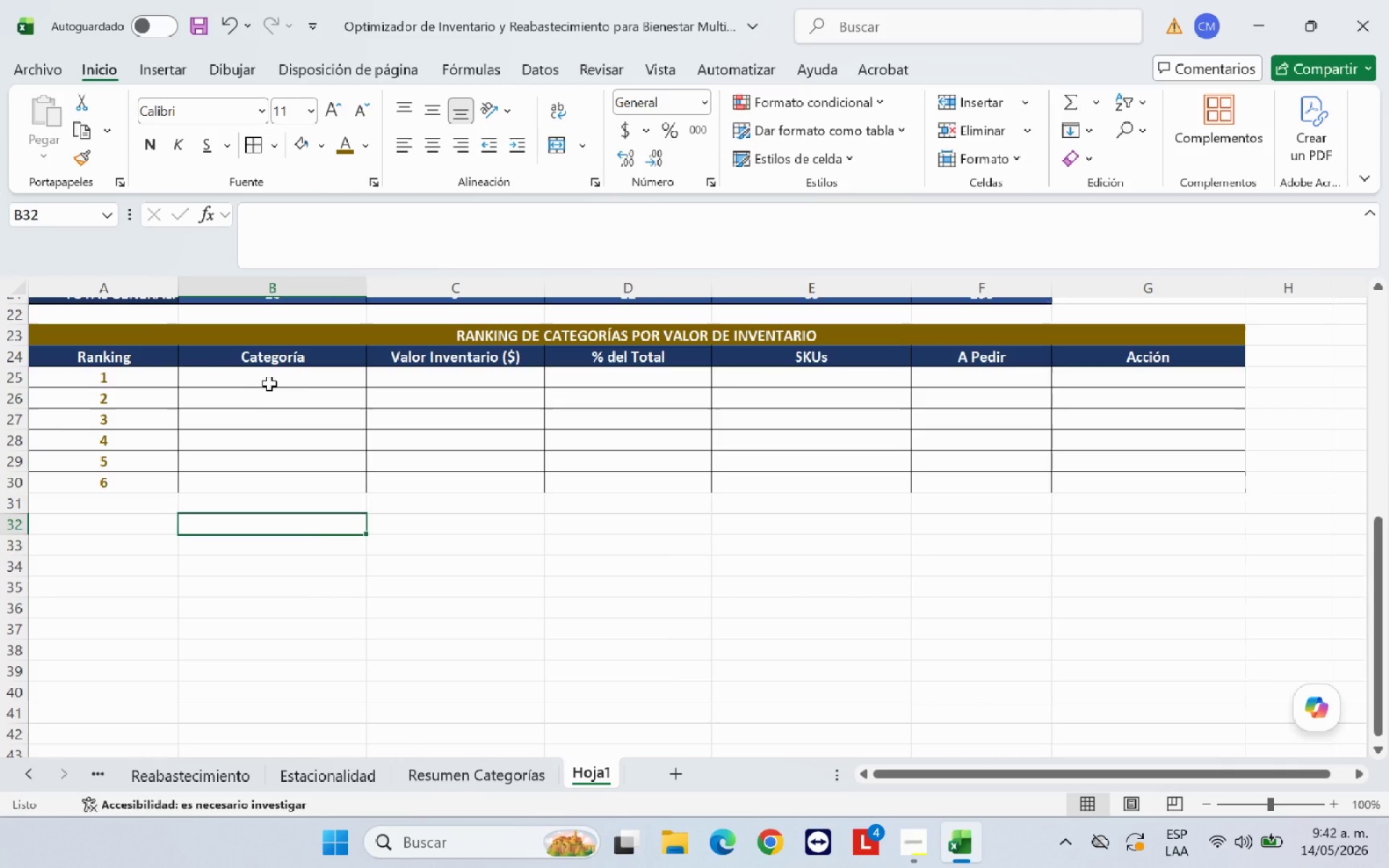 
left_click([270, 383])
 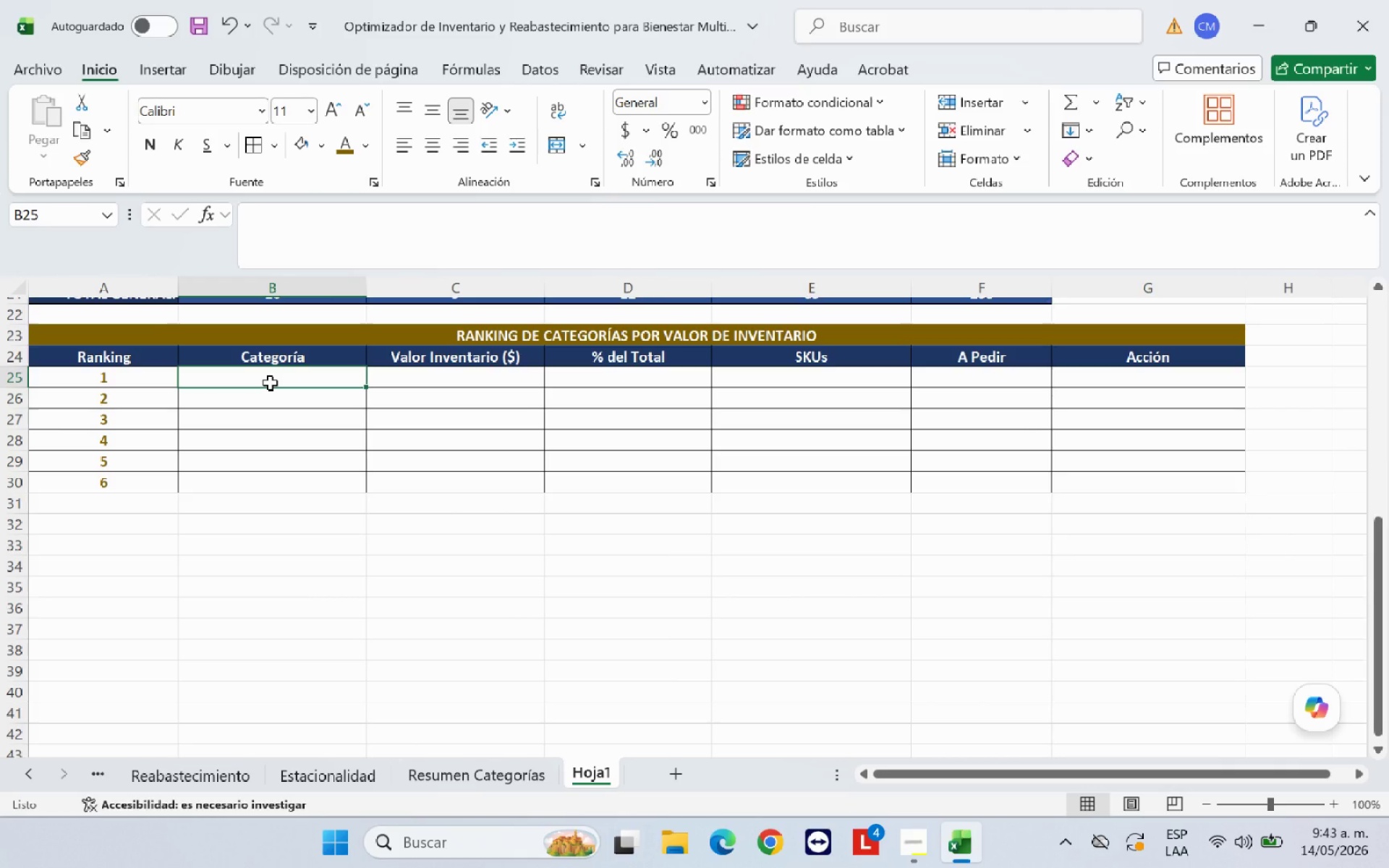 
wait(14.19)
 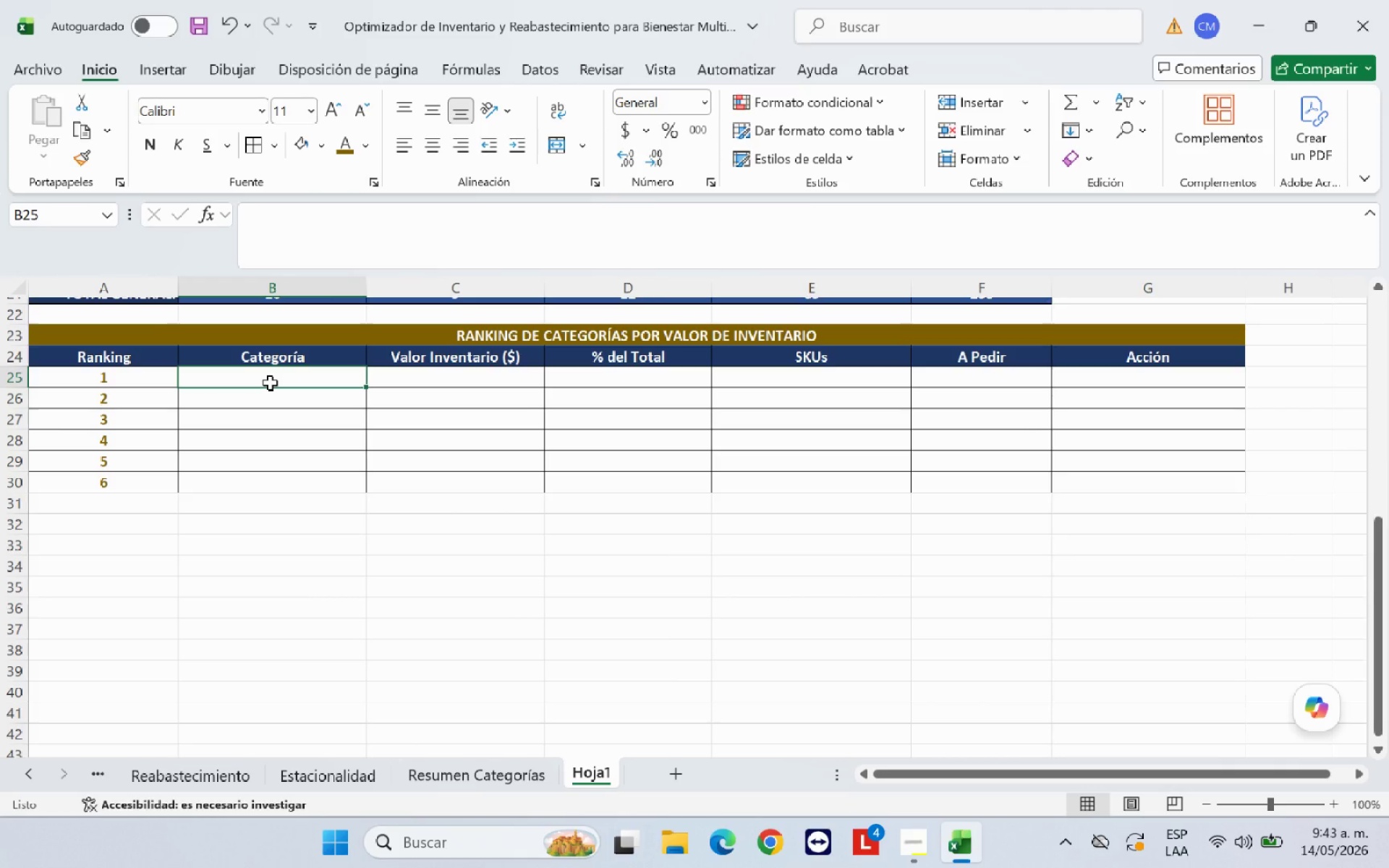 
type()SI.ERROR*I;NDICE*)
 